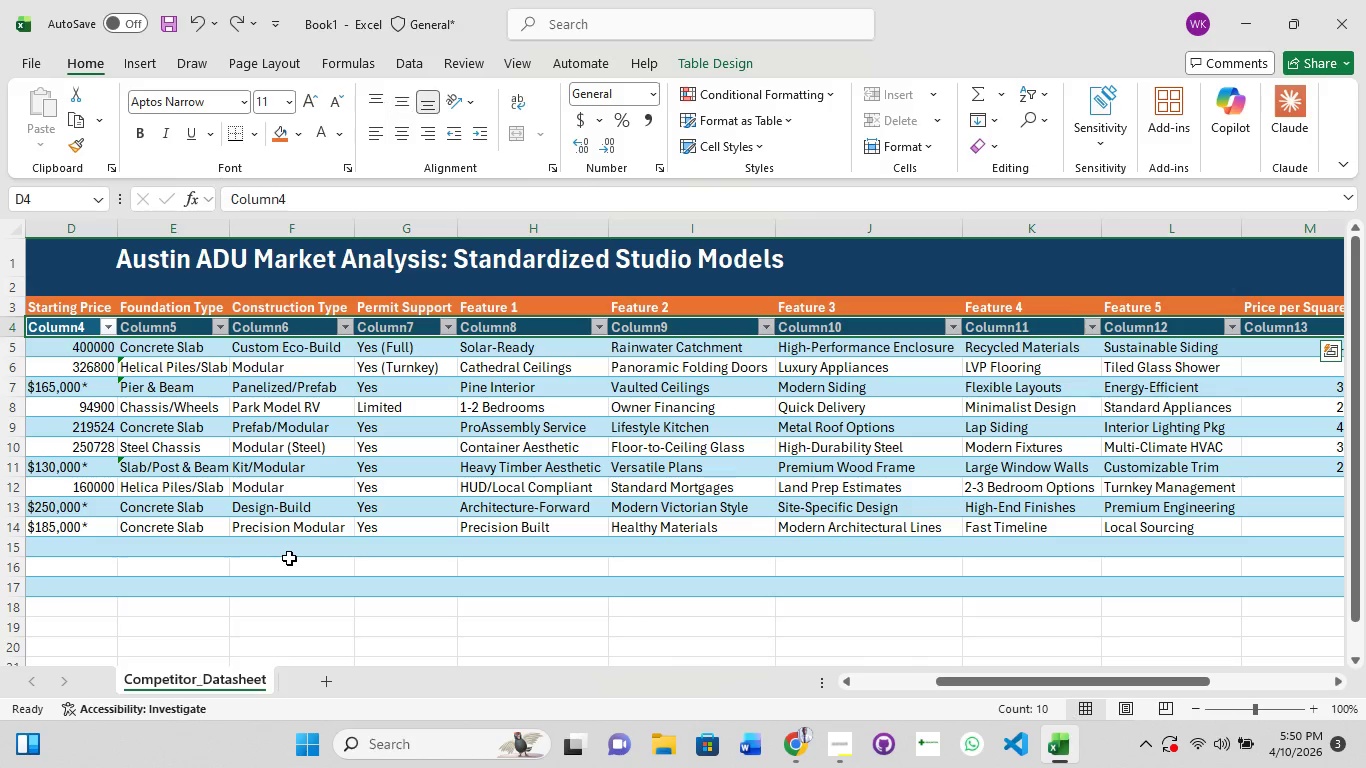 
key(Control+Z)
 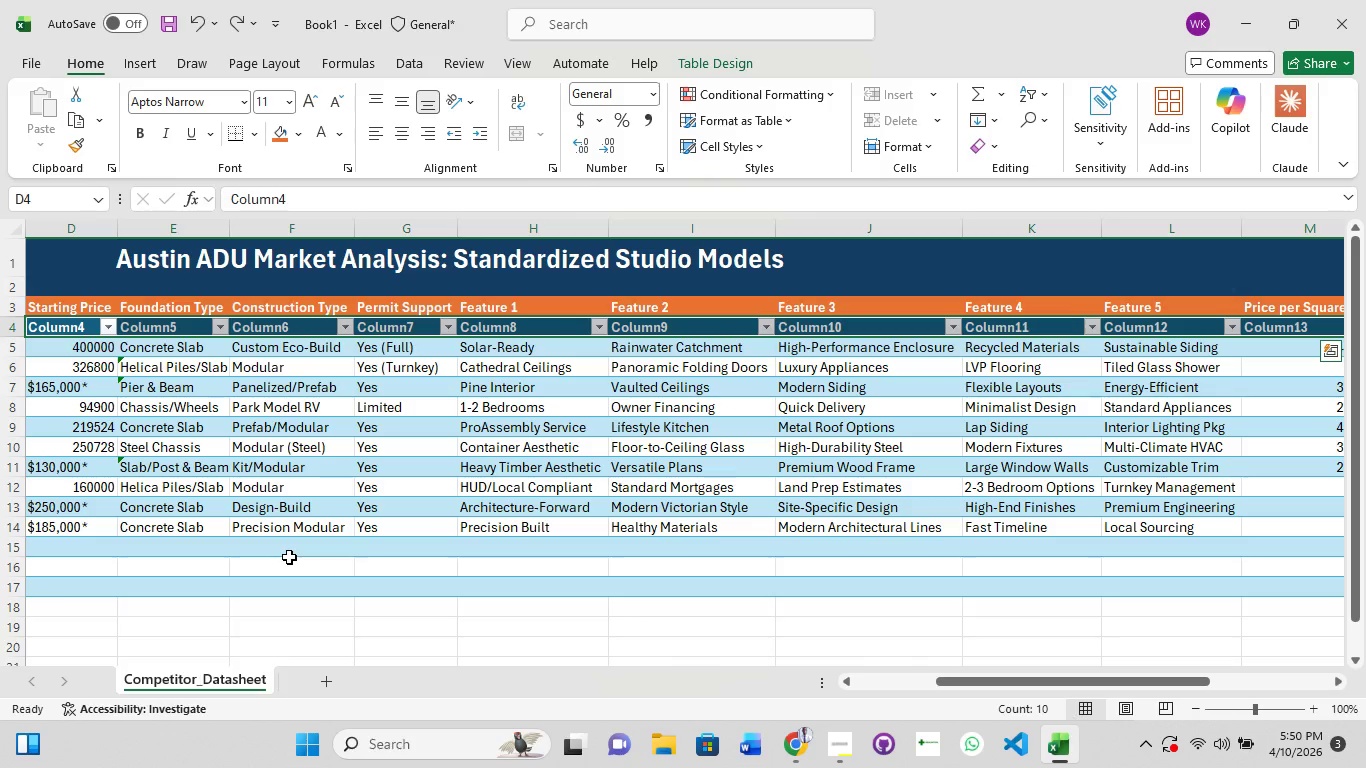 
key(Control+Z)
 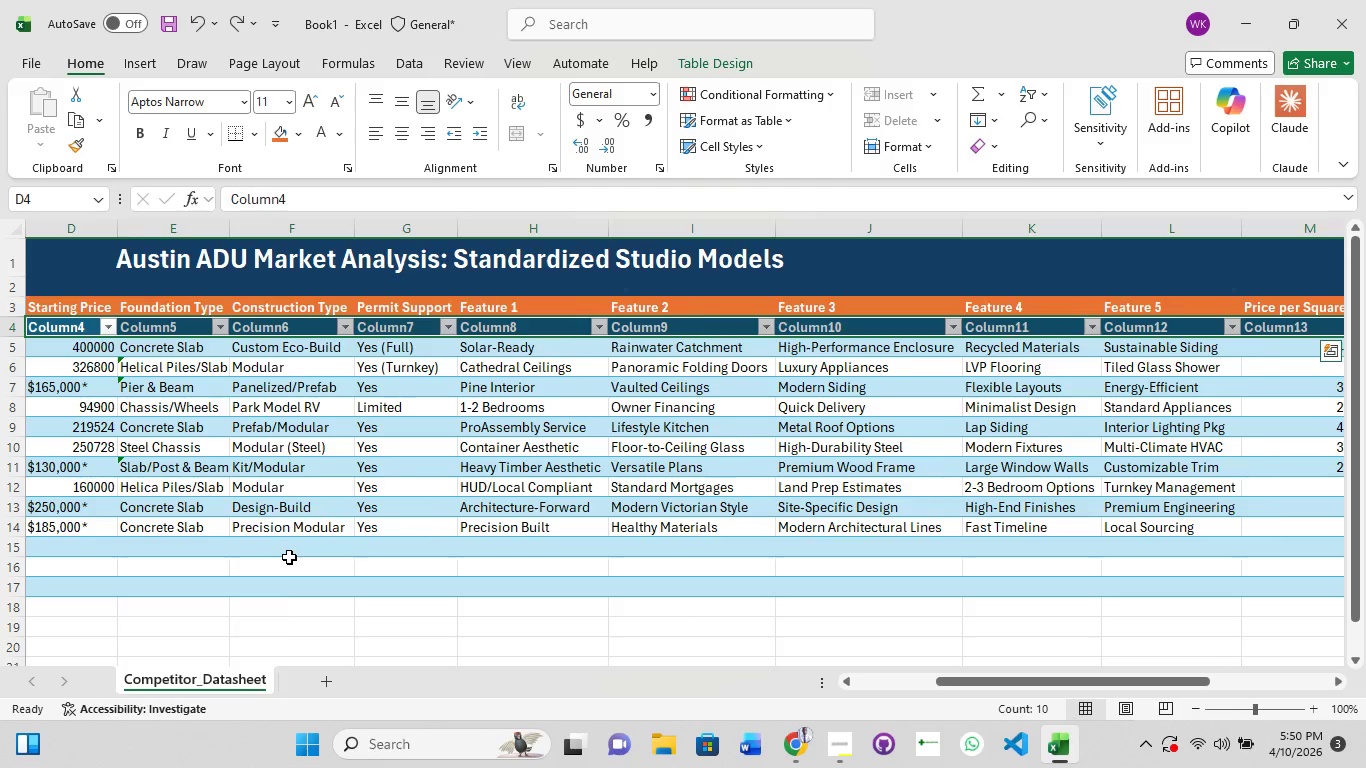 
key(Control+Z)
 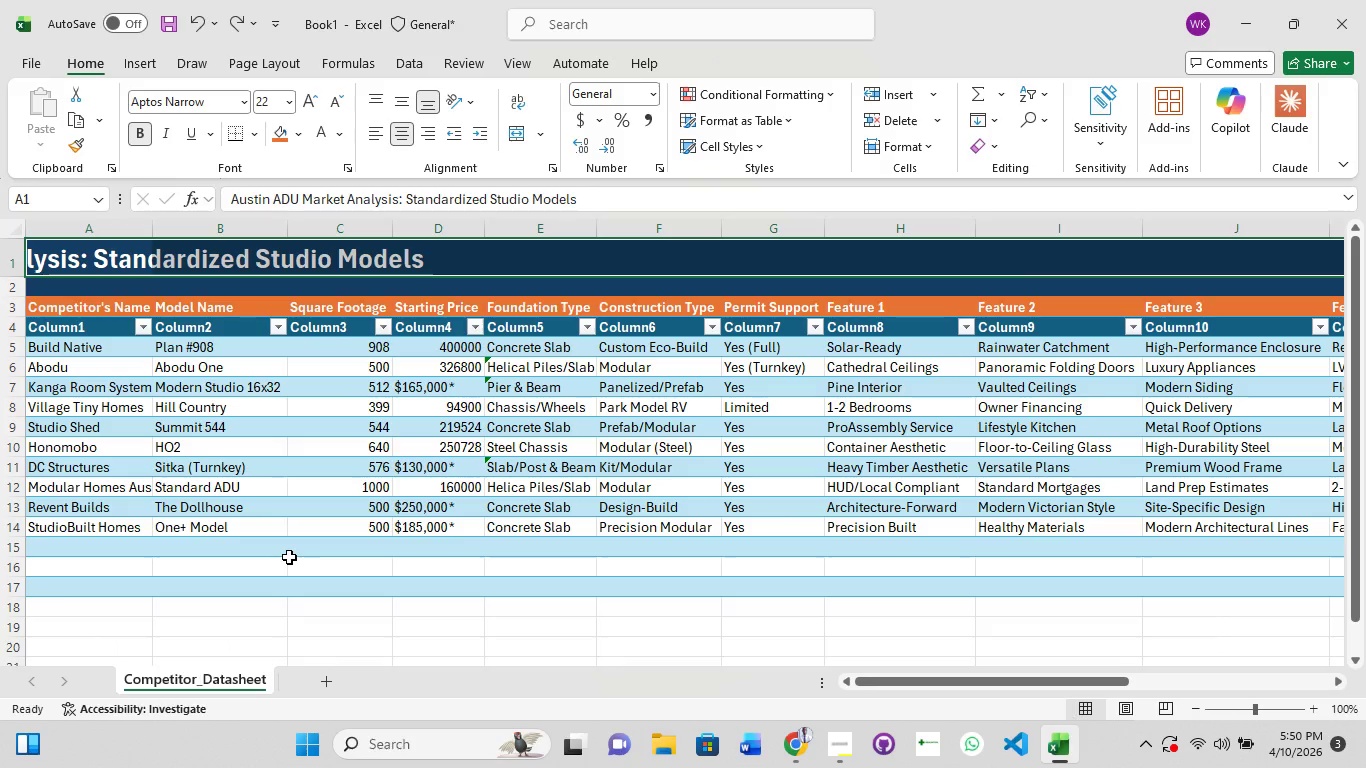 
key(Control+Y)
 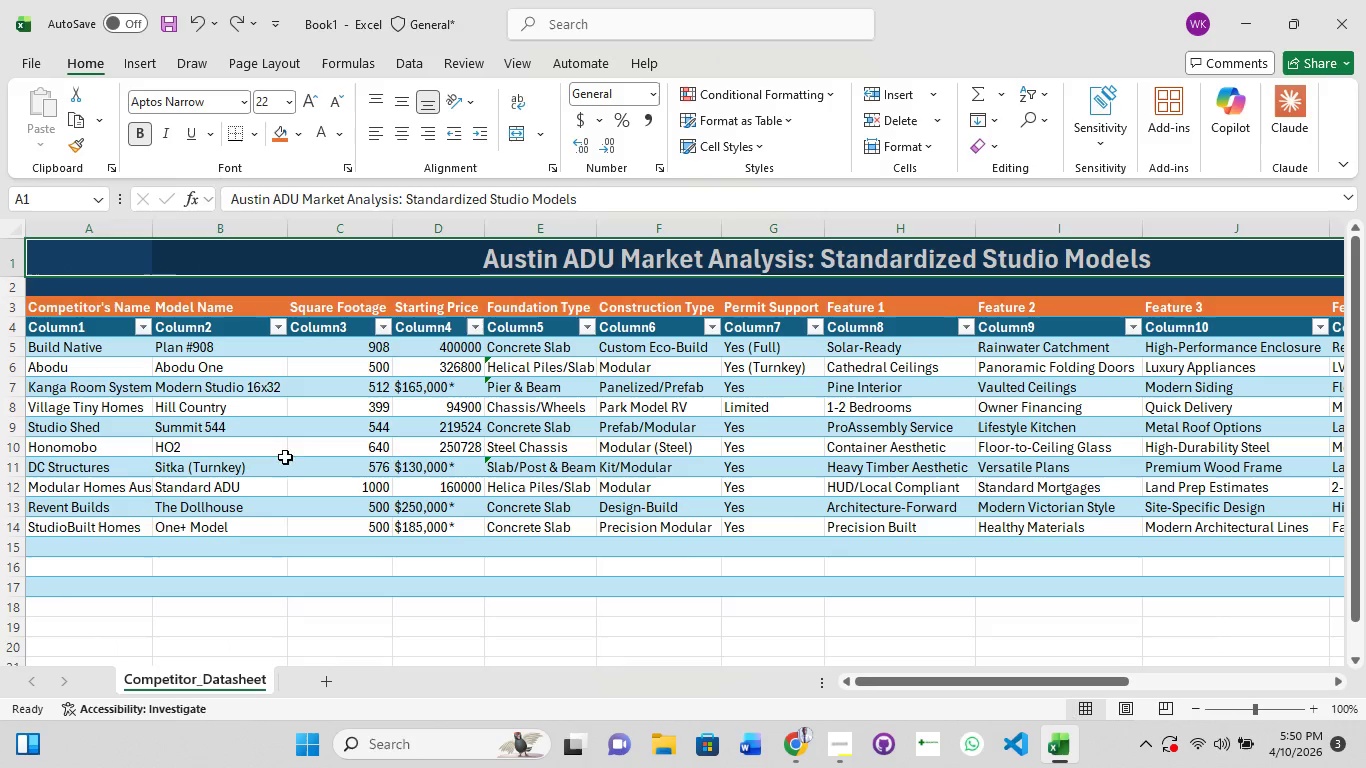 
left_click([313, 457])
 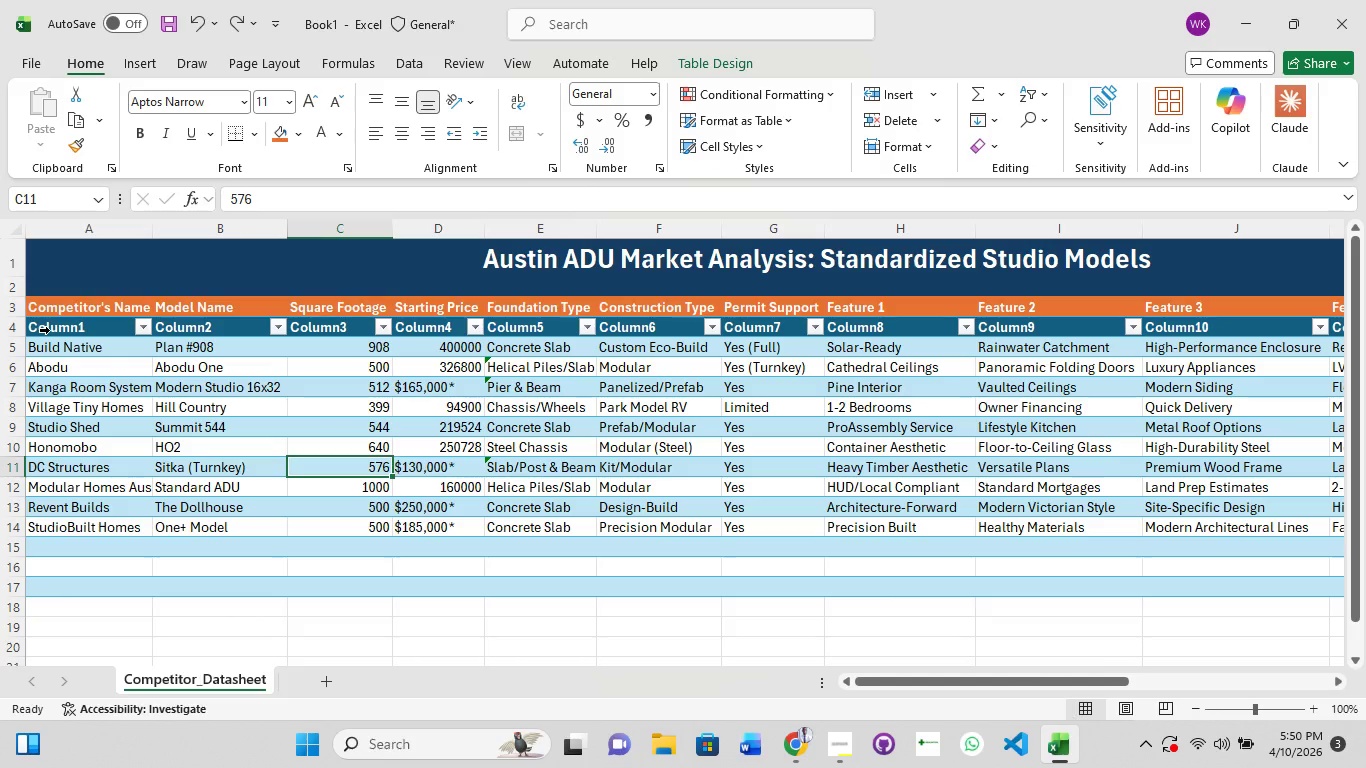 
left_click([50, 330])
 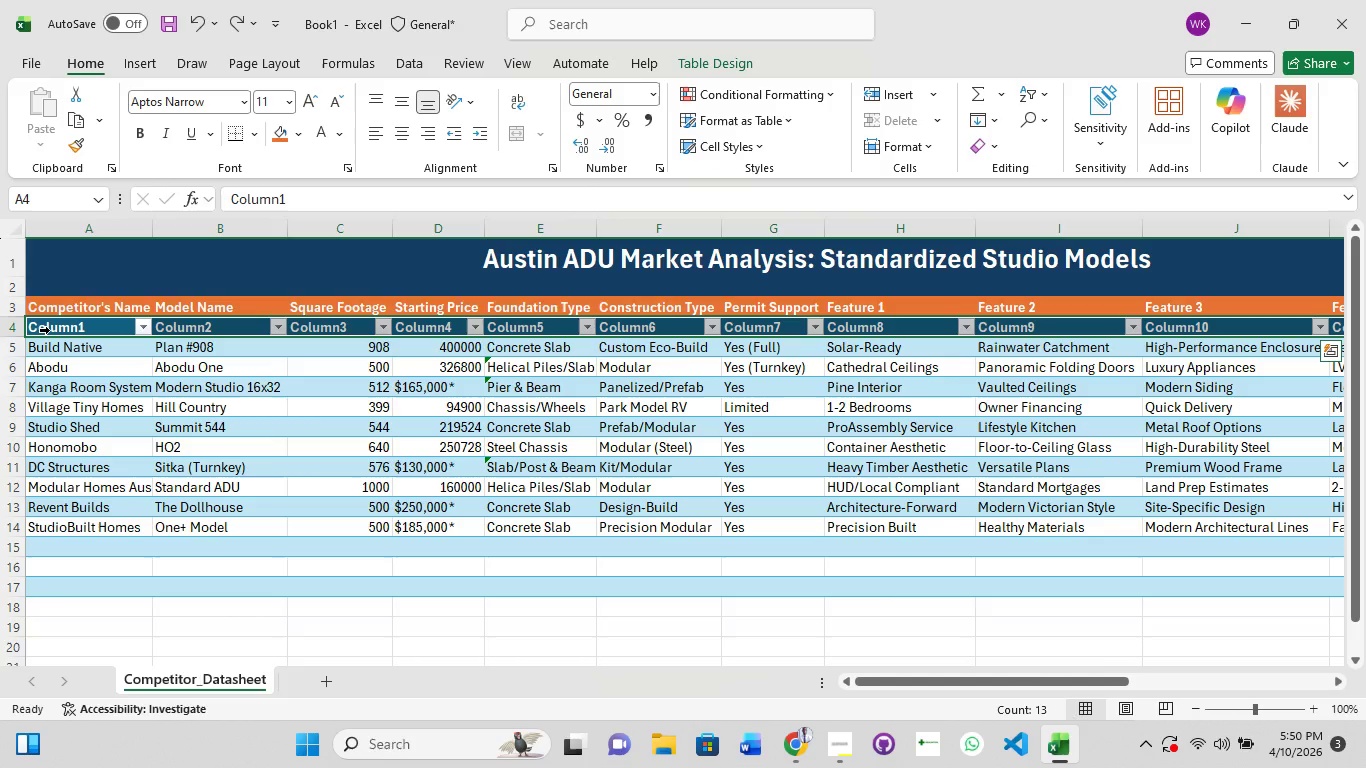 
hold_key(key=ControlLeft, duration=0.58)
 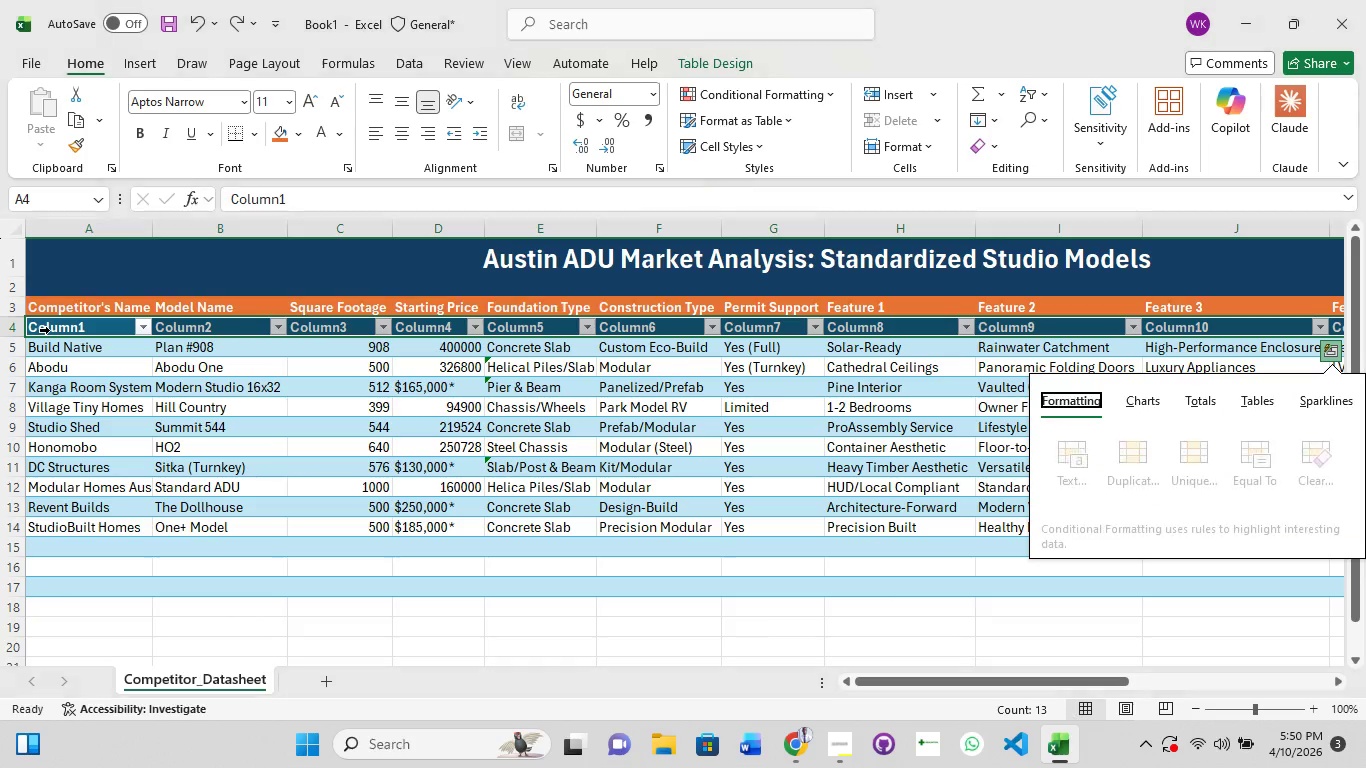 
hold_key(key=ShiftLeft, duration=1.5)
left_click_drag(start_coordinate=[50, 330], to_coordinate=[1113, 550])
 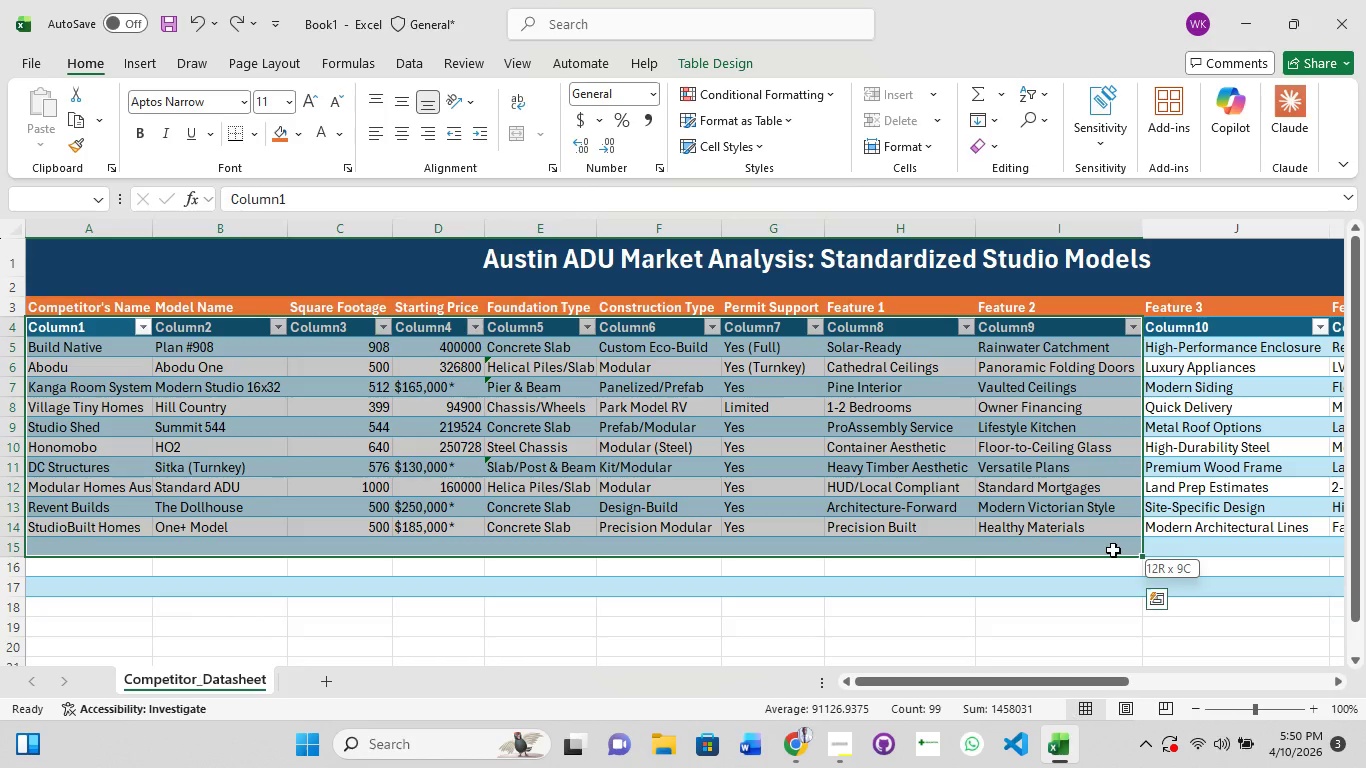 
hold_key(key=ShiftLeft, duration=1.5)
 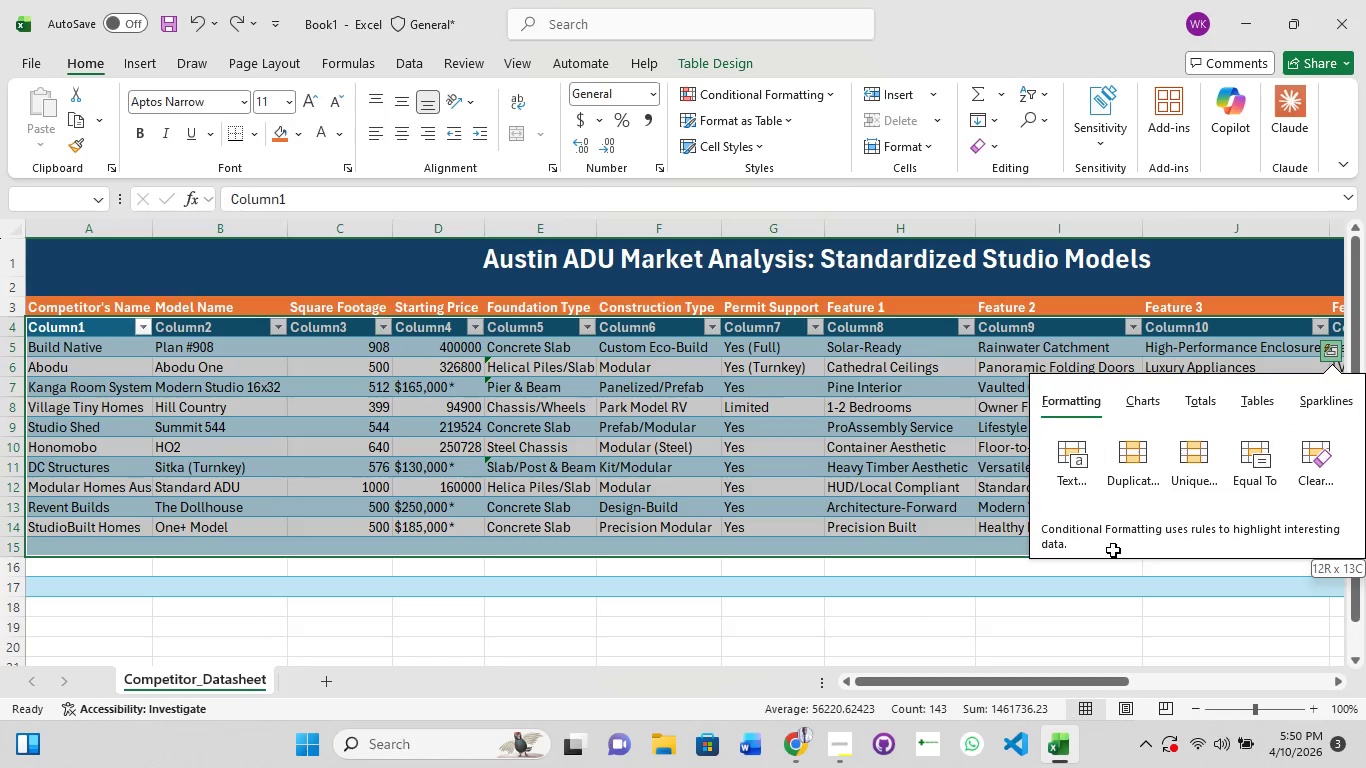 
hold_key(key=ShiftLeft, duration=1.51)
left_click([1113, 550])
 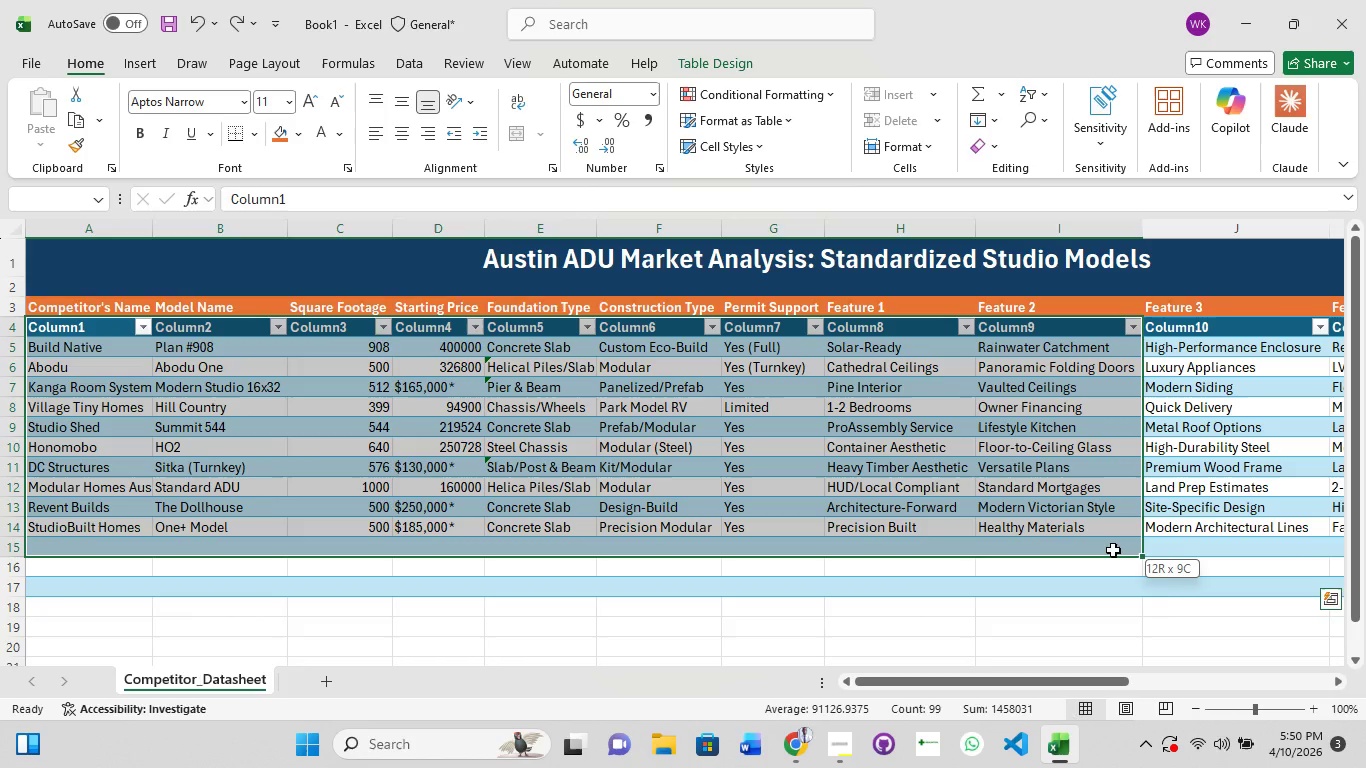 
left_click_drag(start_coordinate=[1113, 550], to_coordinate=[1317, 545])
 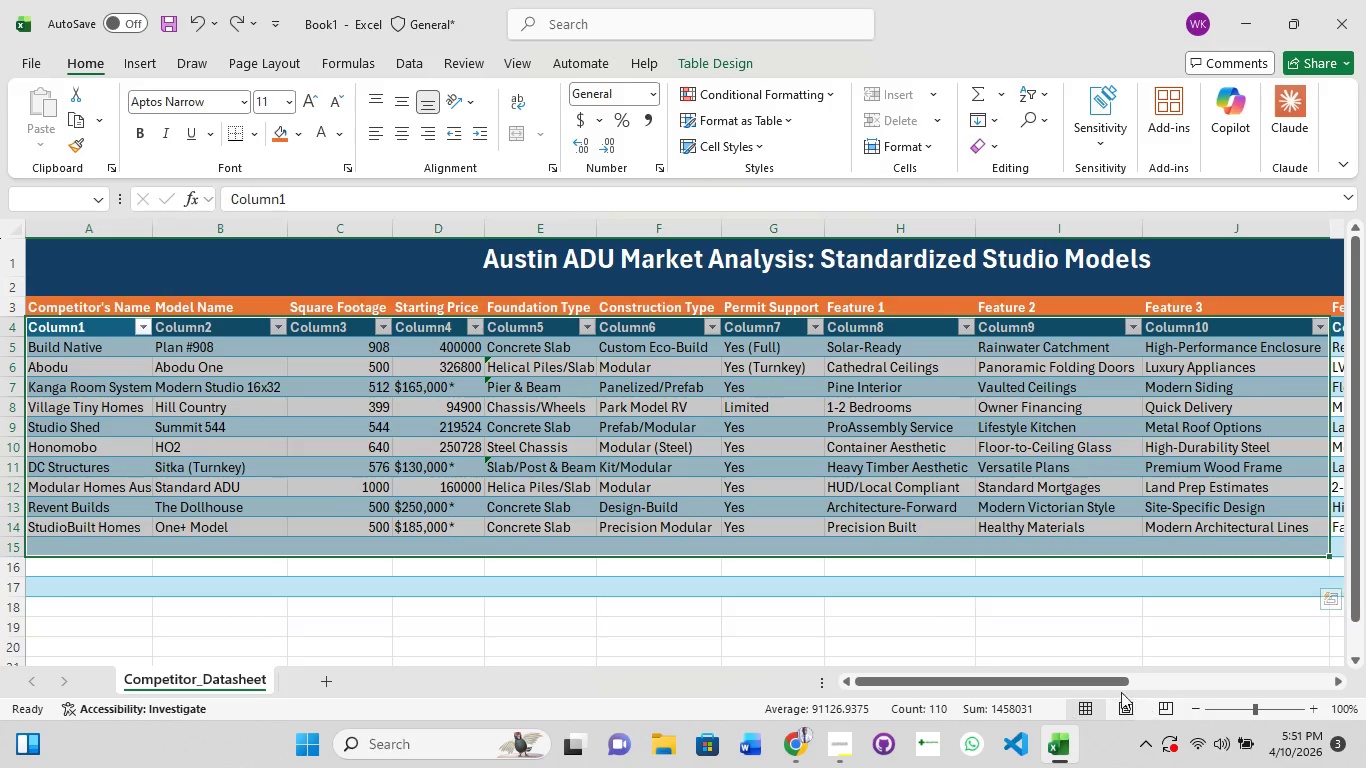 
hold_key(key=ShiftLeft, duration=1.5)
 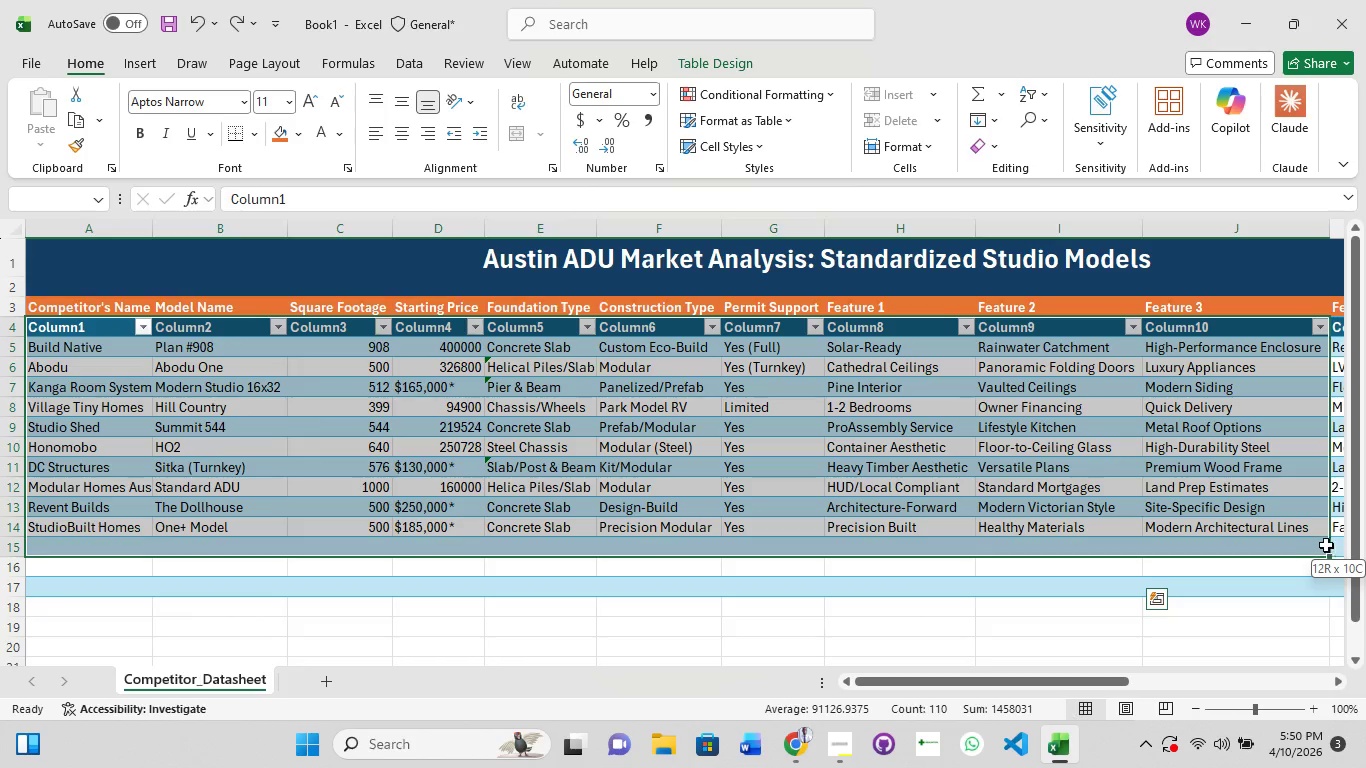 
hold_key(key=ShiftLeft, duration=1.52)
 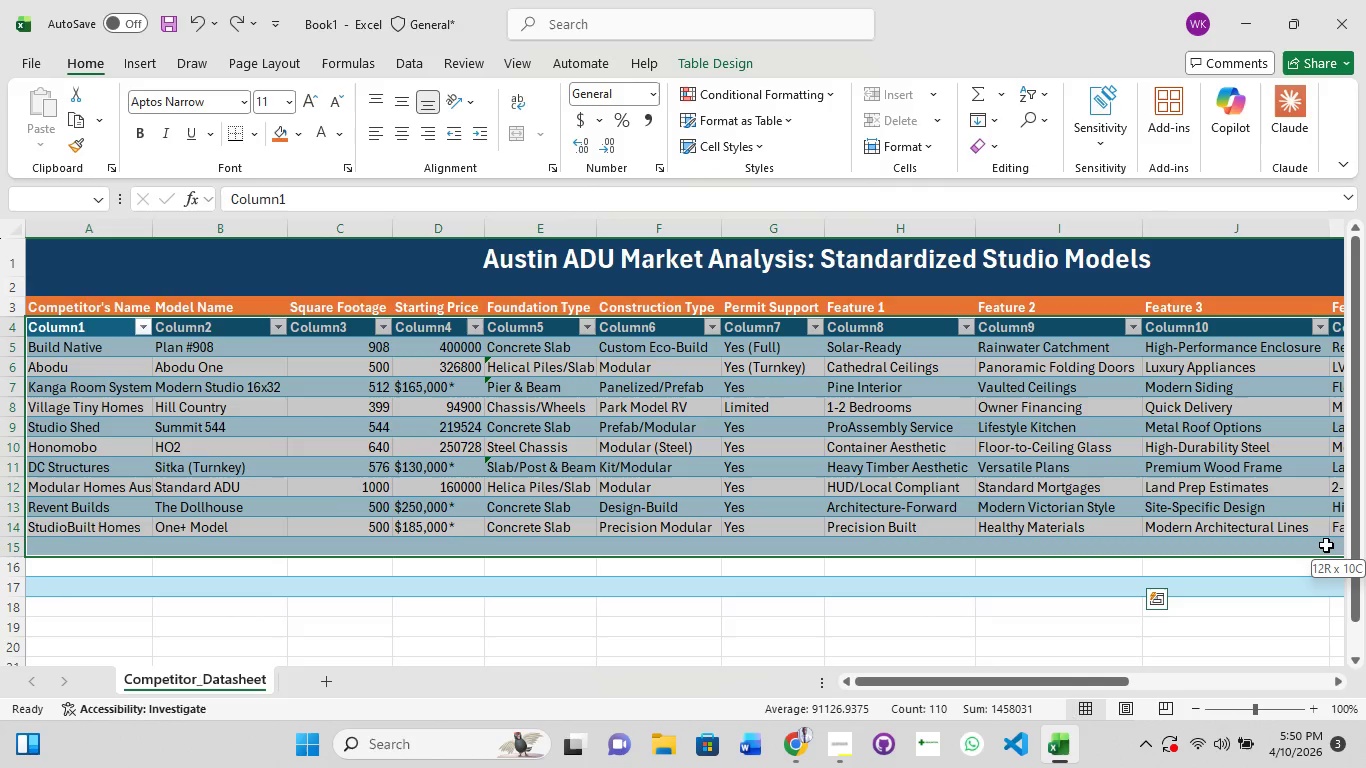 
hold_key(key=ShiftLeft, duration=1.41)
 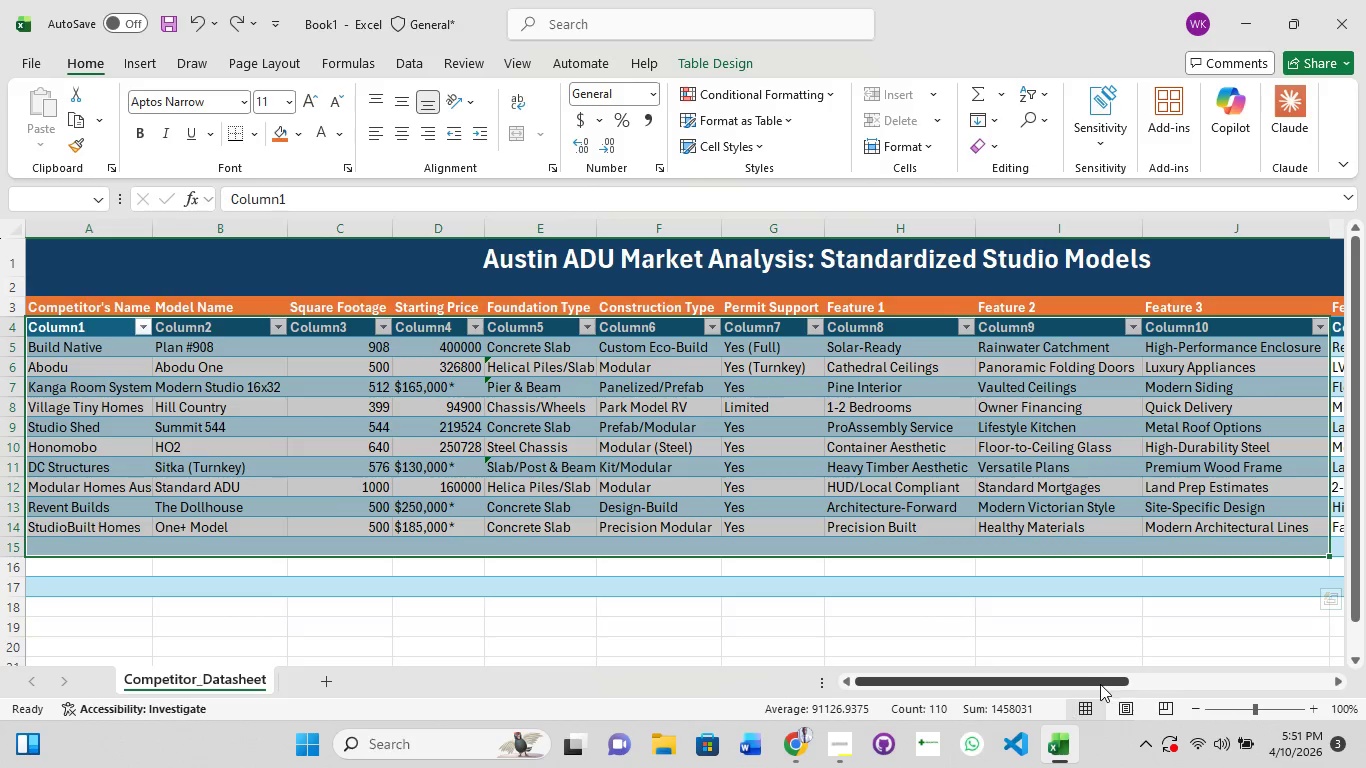 
left_click_drag(start_coordinate=[1098, 683], to_coordinate=[1212, 676])
 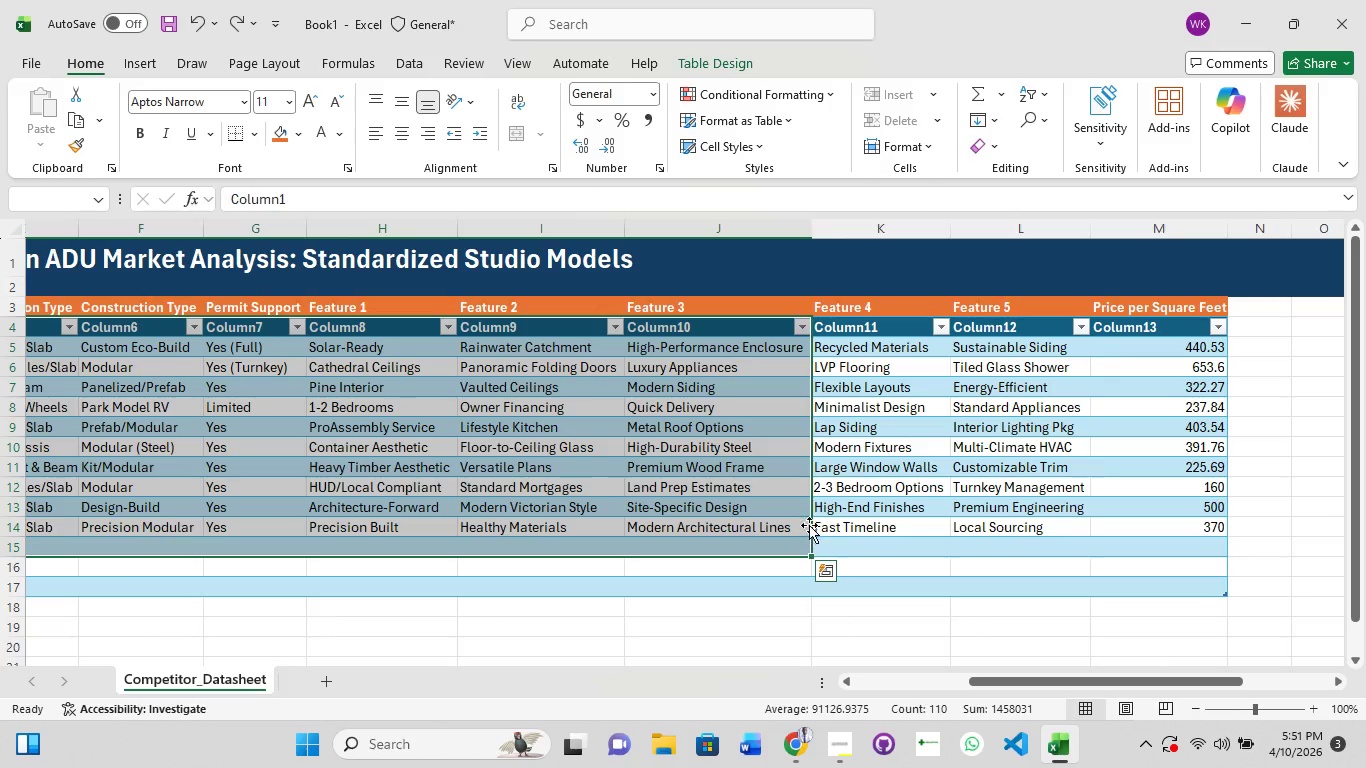 
hold_key(key=ShiftLeft, duration=1.5)
left_click([872, 517])
 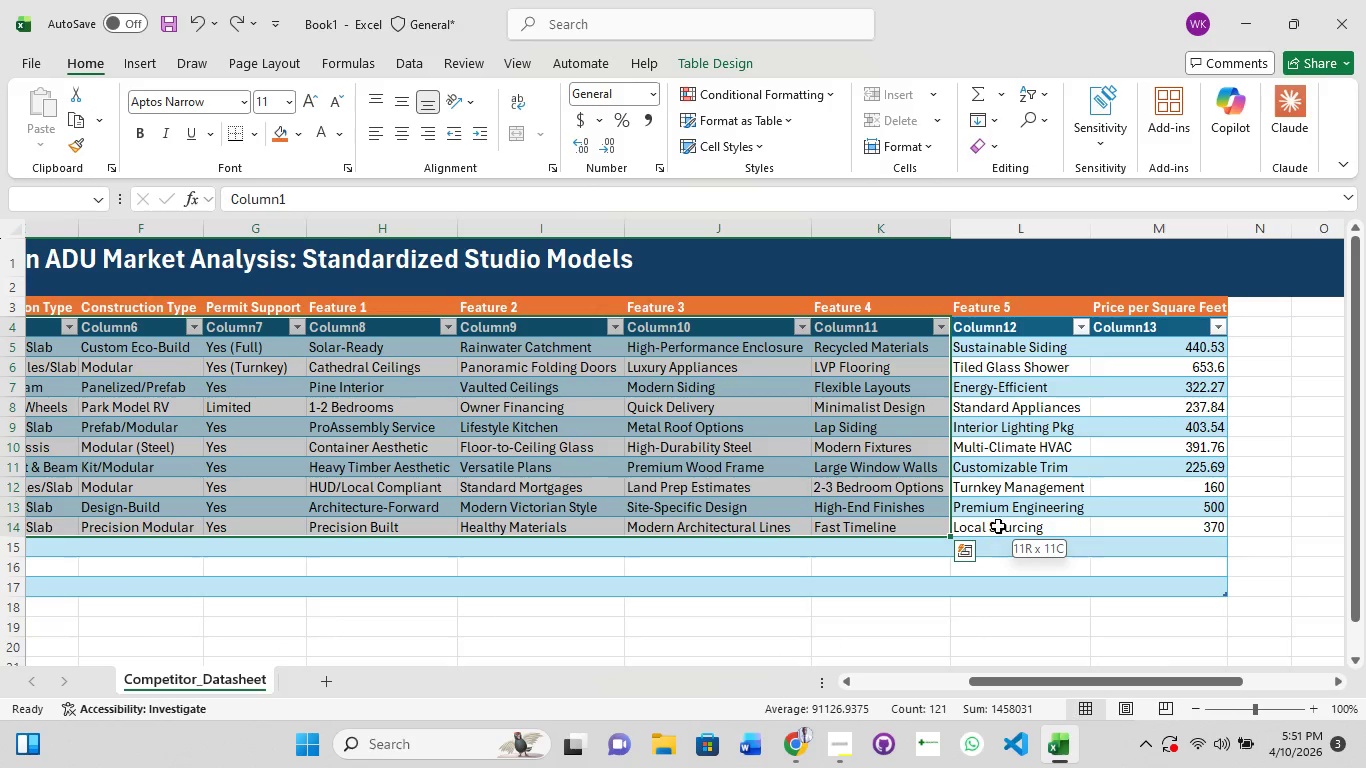 
hold_key(key=ShiftLeft, duration=1.5)
left_click_drag(start_coordinate=[1077, 522], to_coordinate=[1082, 522])
 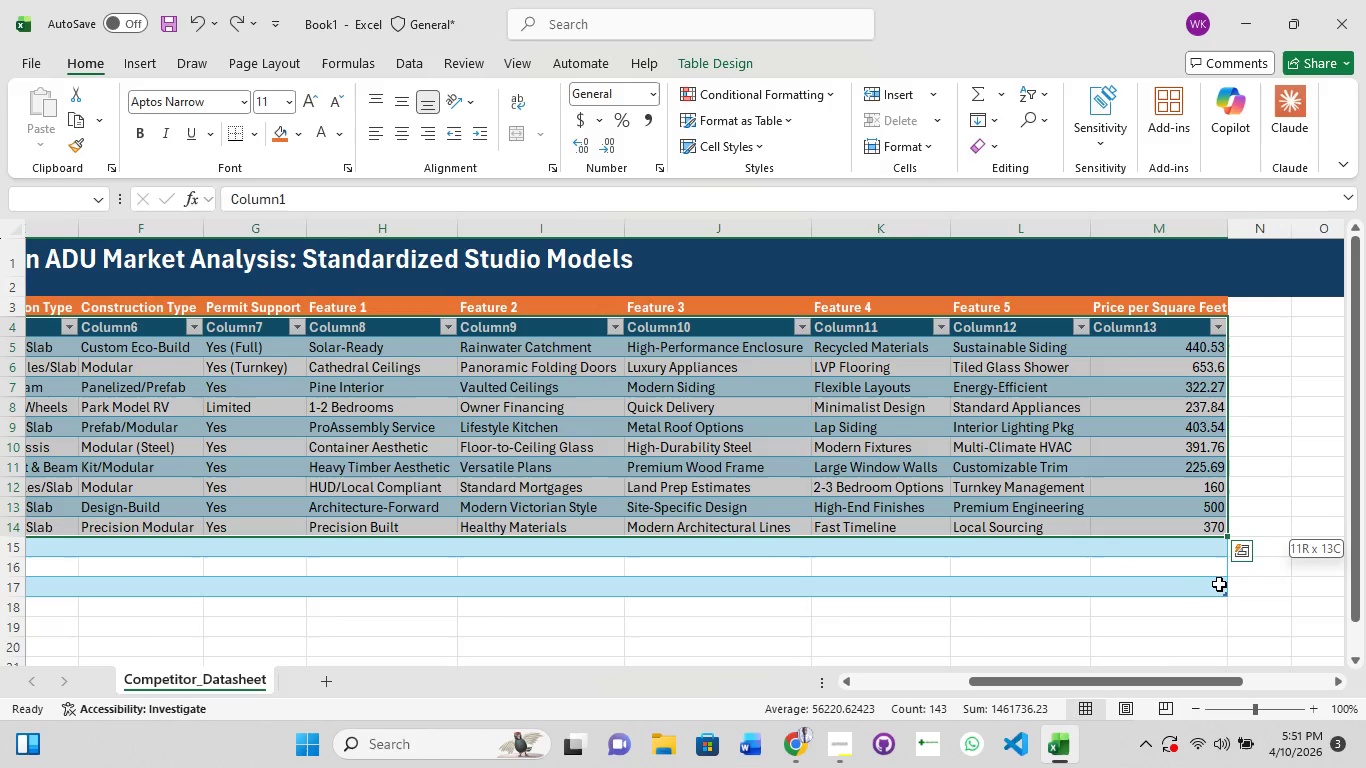 
left_click([1219, 593])
 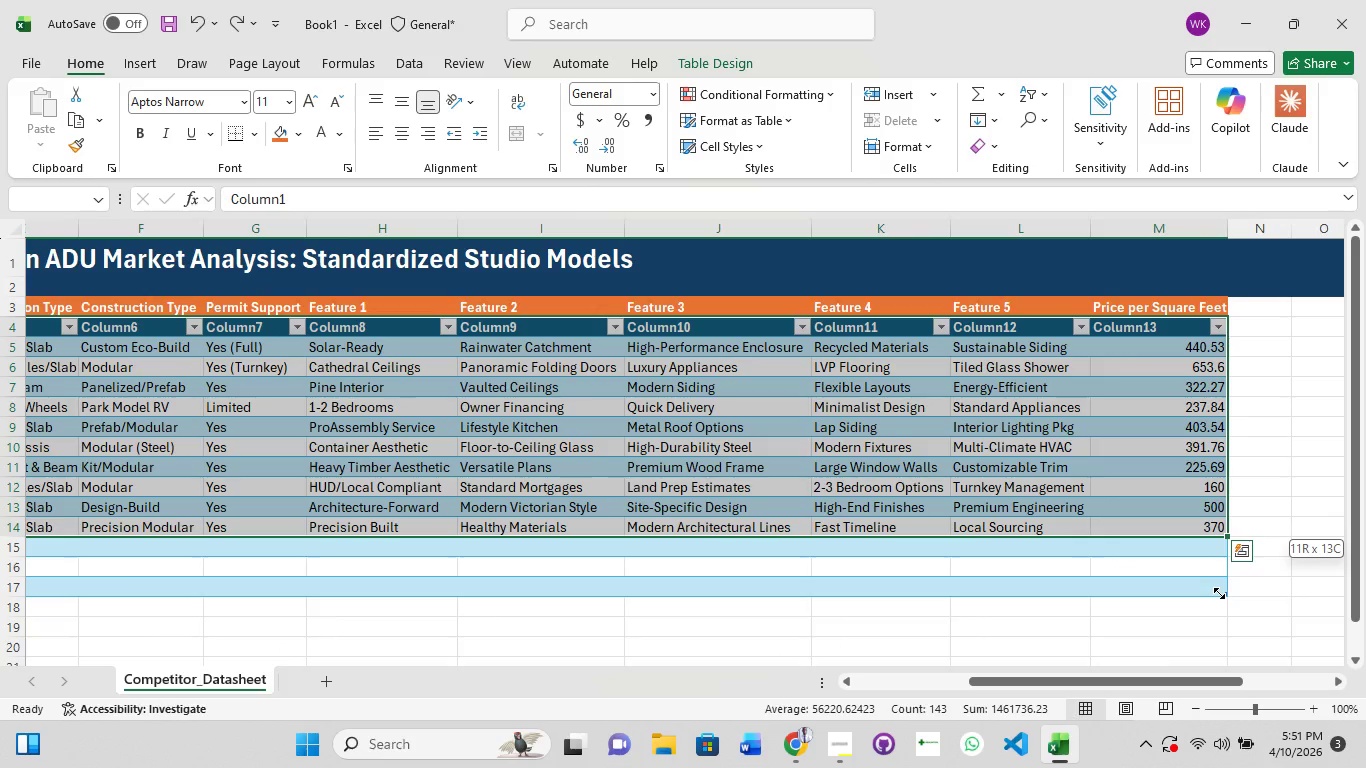 
hold_key(key=ShiftLeft, duration=1.52)
left_click([1199, 580])
 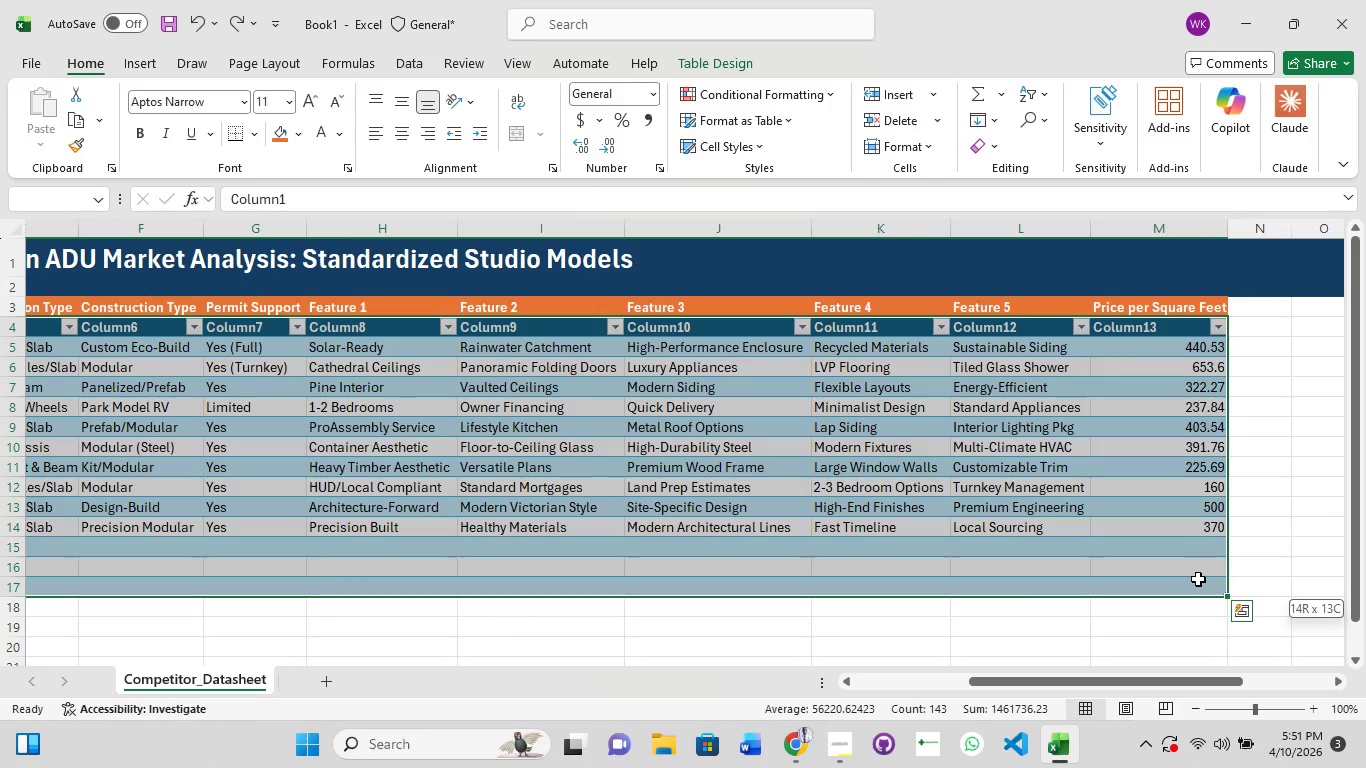 
key(Shift+ShiftLeft)
 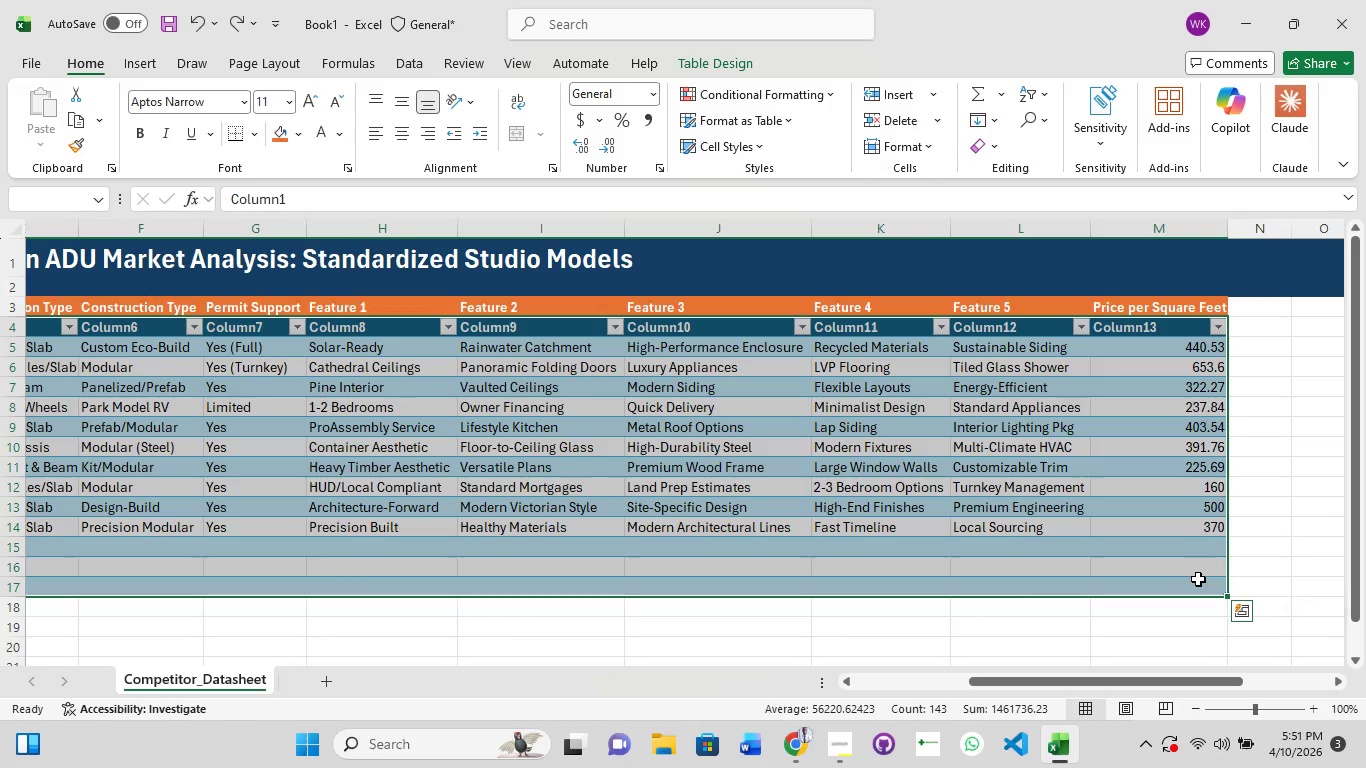 
key(Shift+ShiftLeft)
 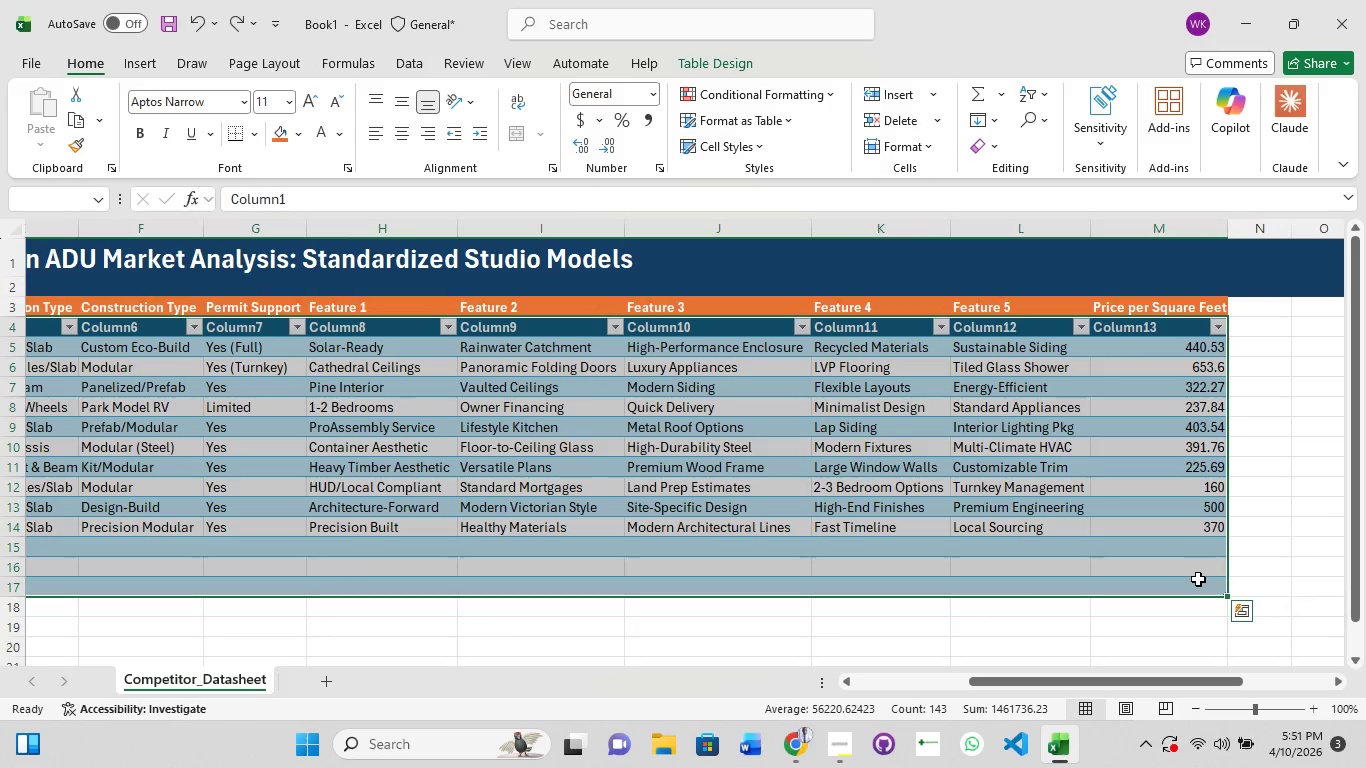 
key(Shift+ShiftLeft)
 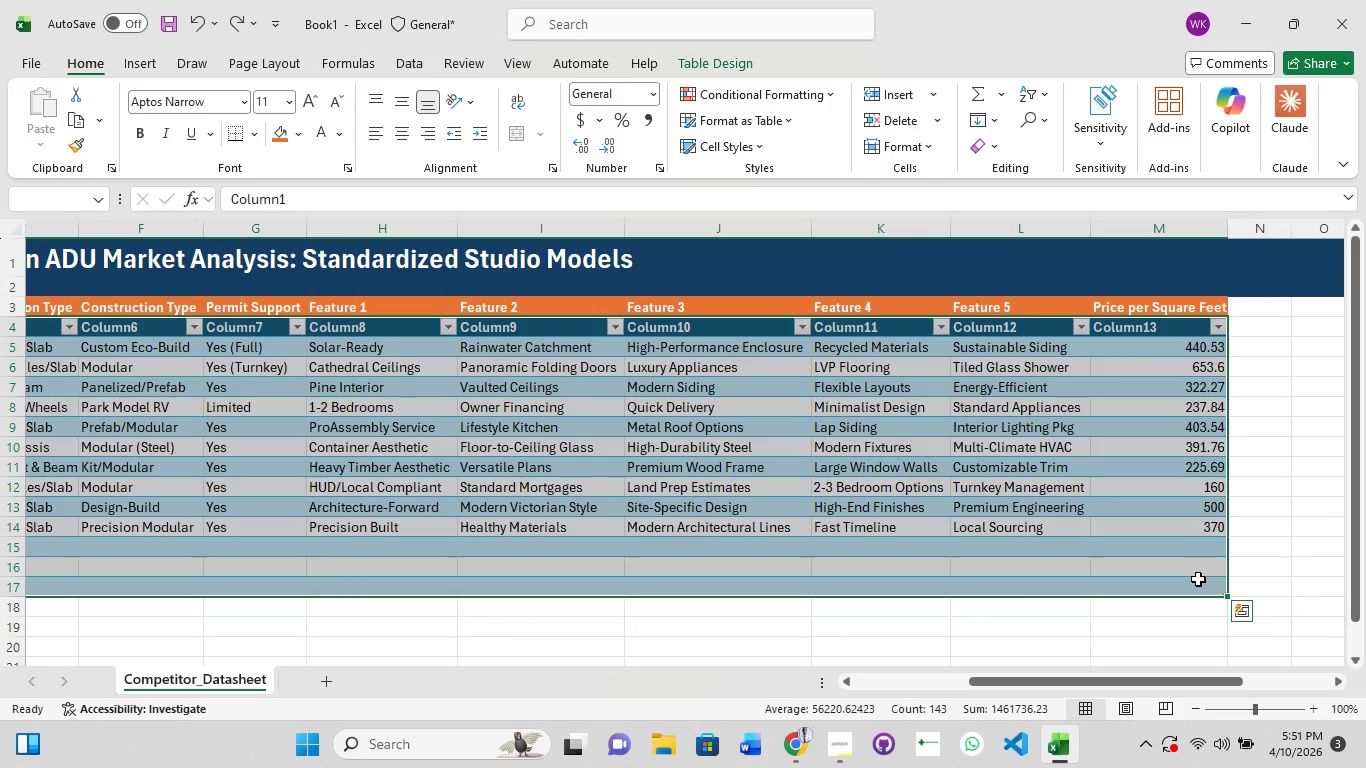 
key(Shift+ShiftLeft)
 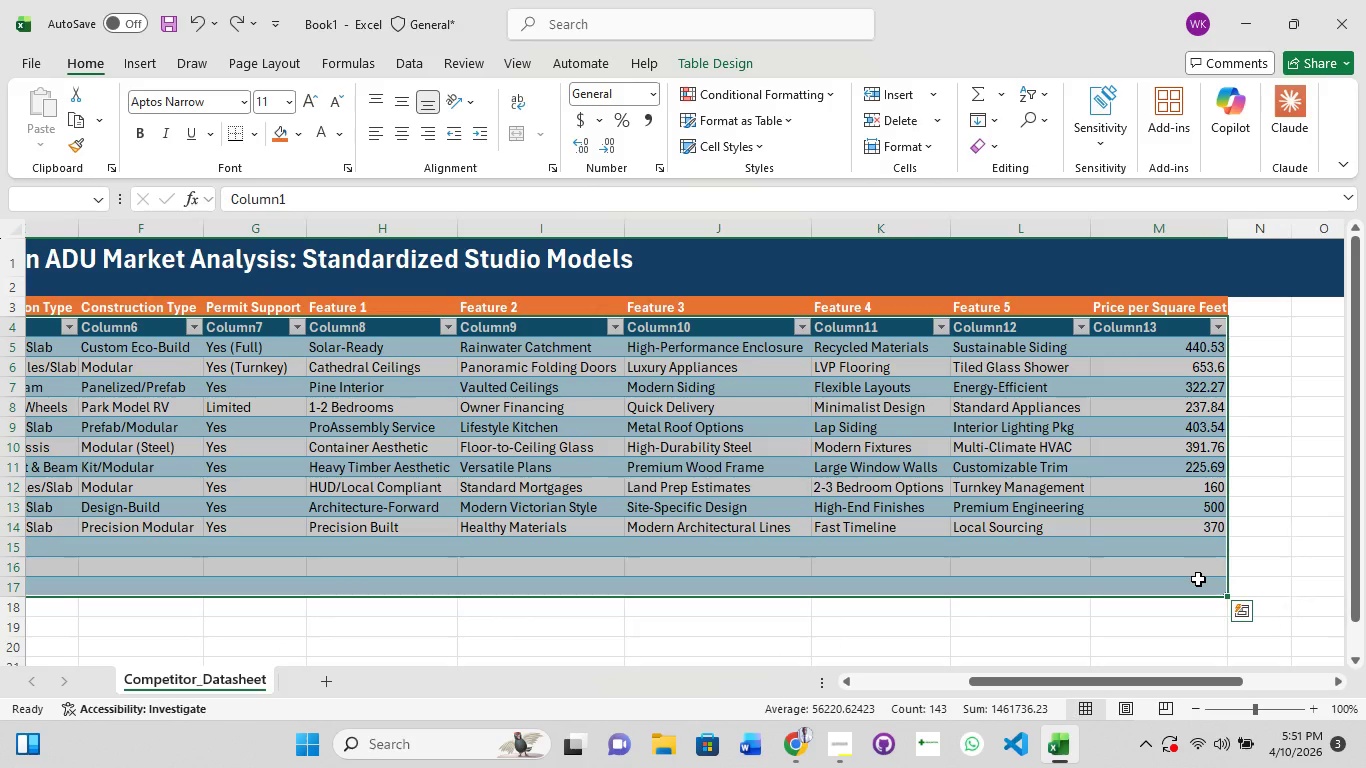 
key(Shift+ShiftLeft)
 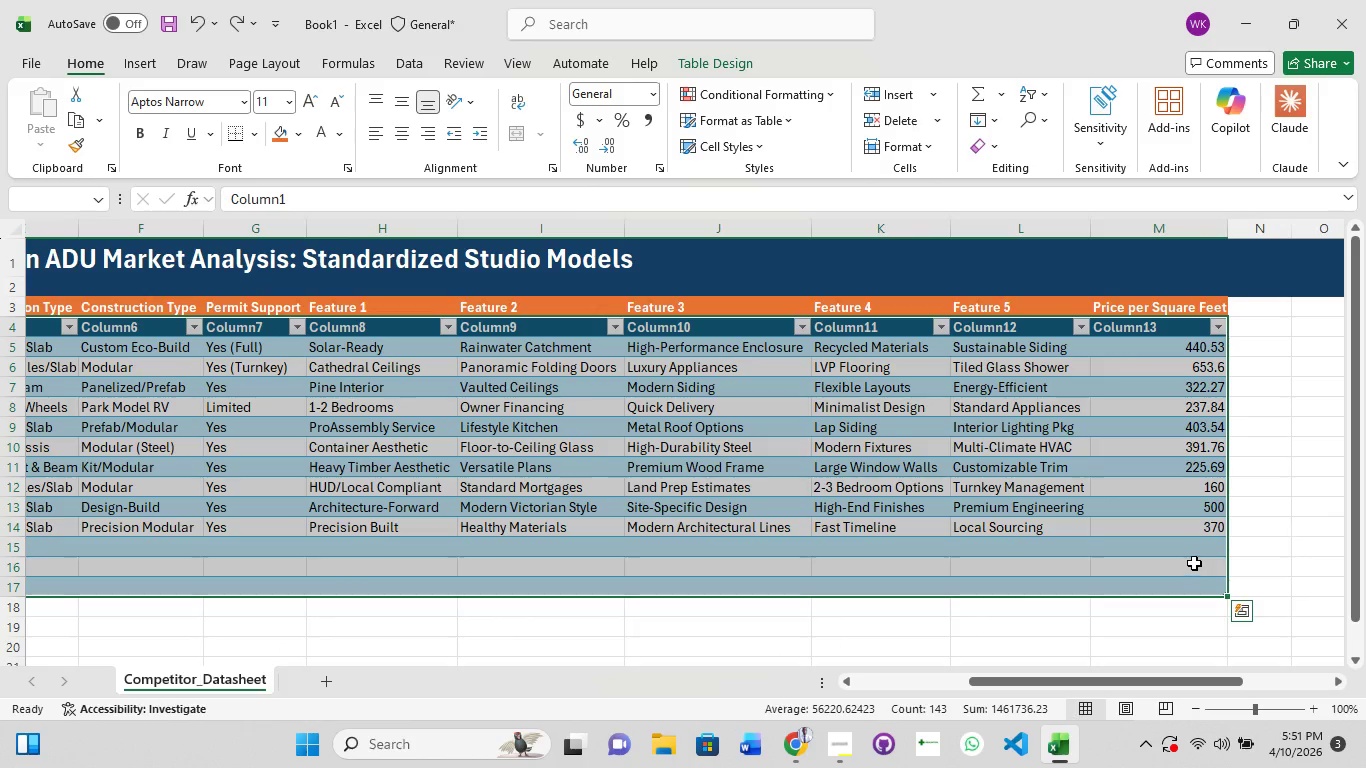 
right_click([1194, 563])
 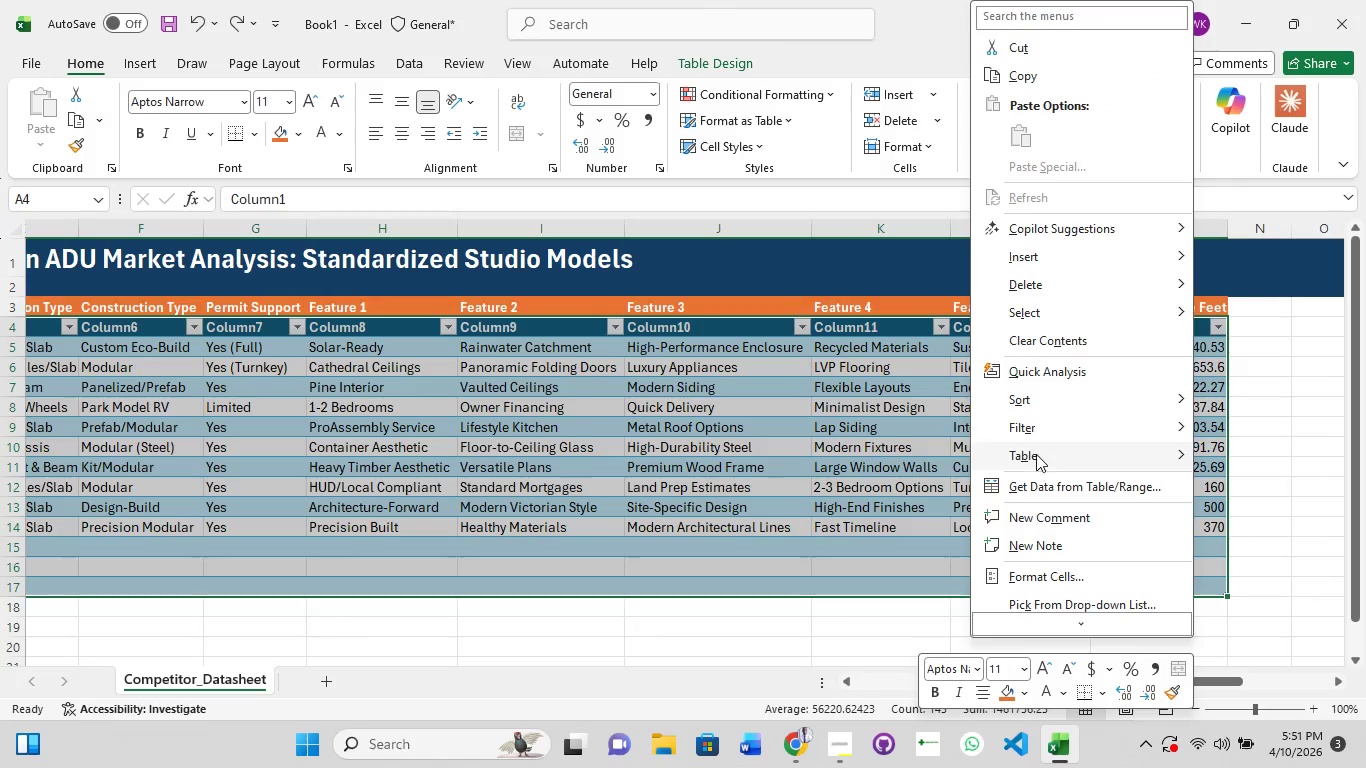 
mouse_move([1051, 450])
 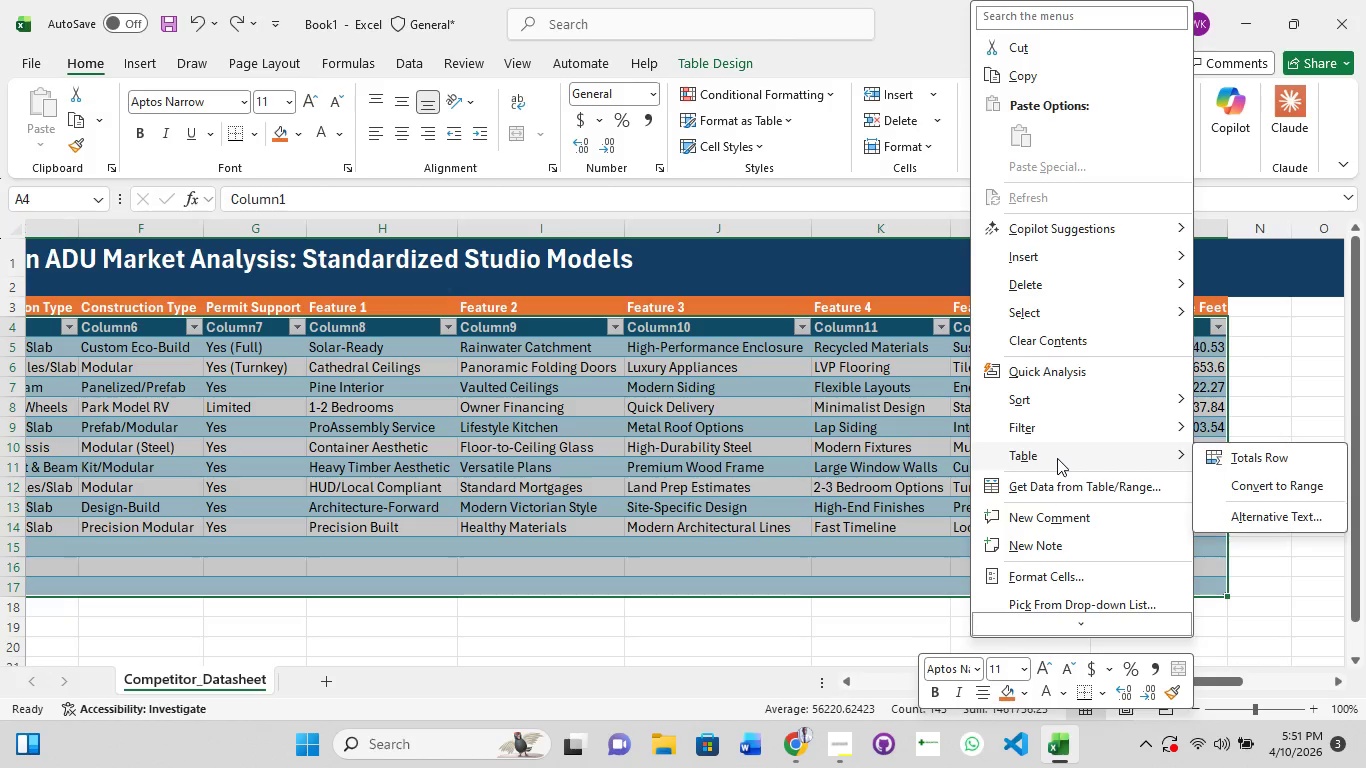 
mouse_move([1078, 459])
 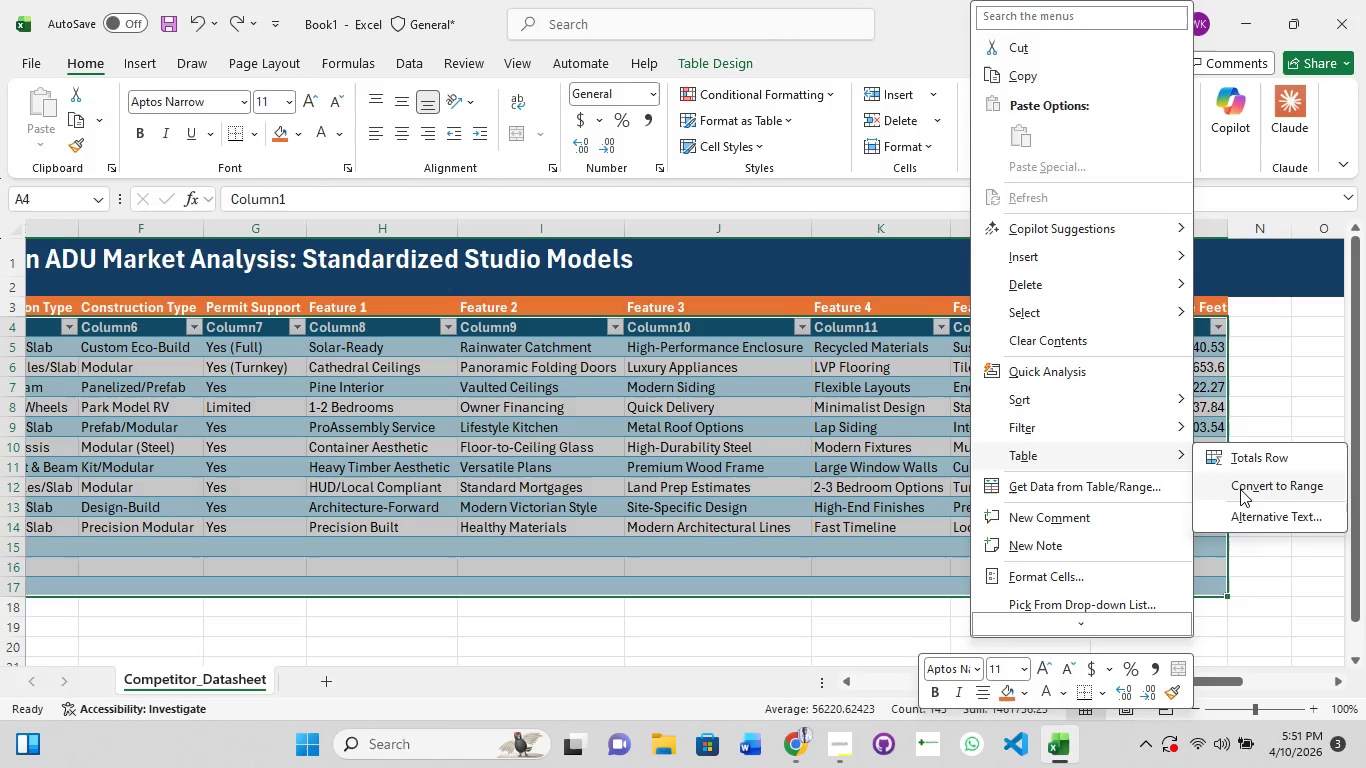 
left_click([1240, 489])
 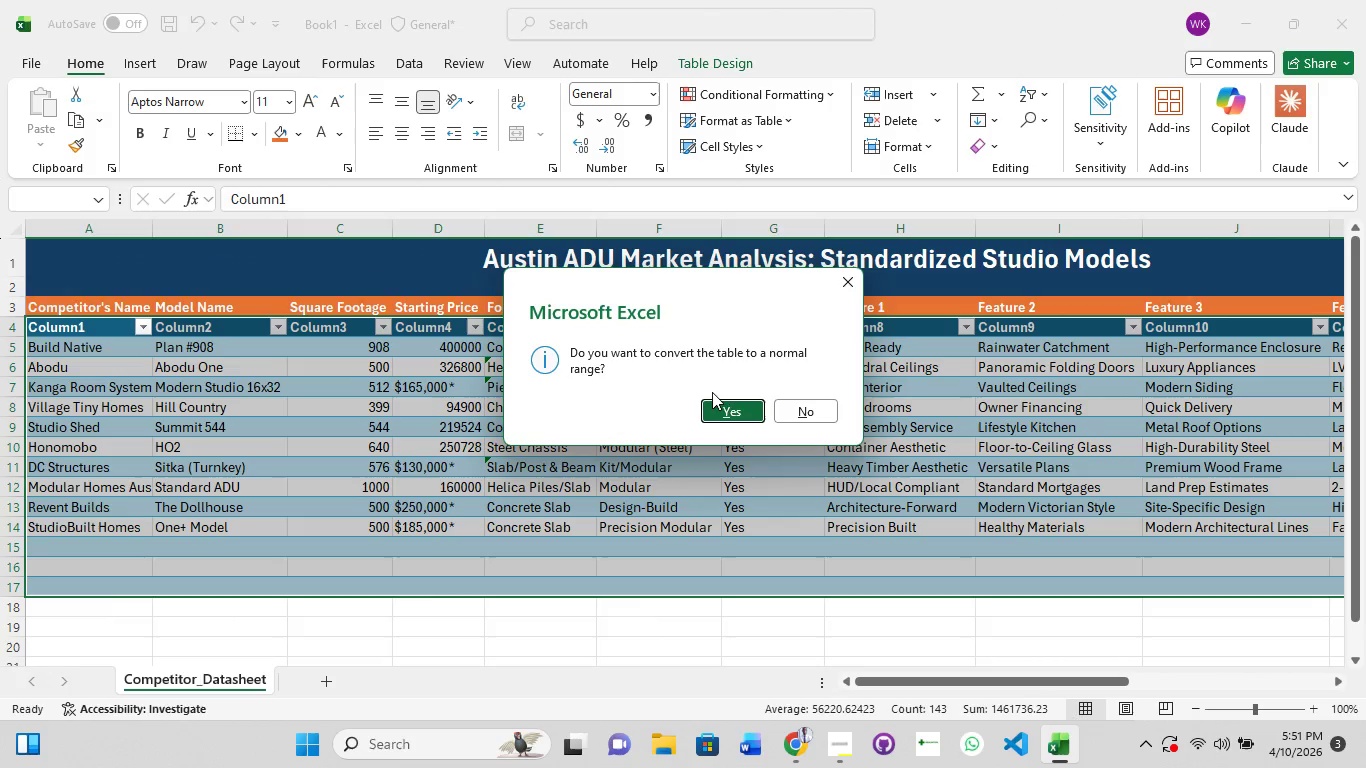 
left_click([721, 405])
 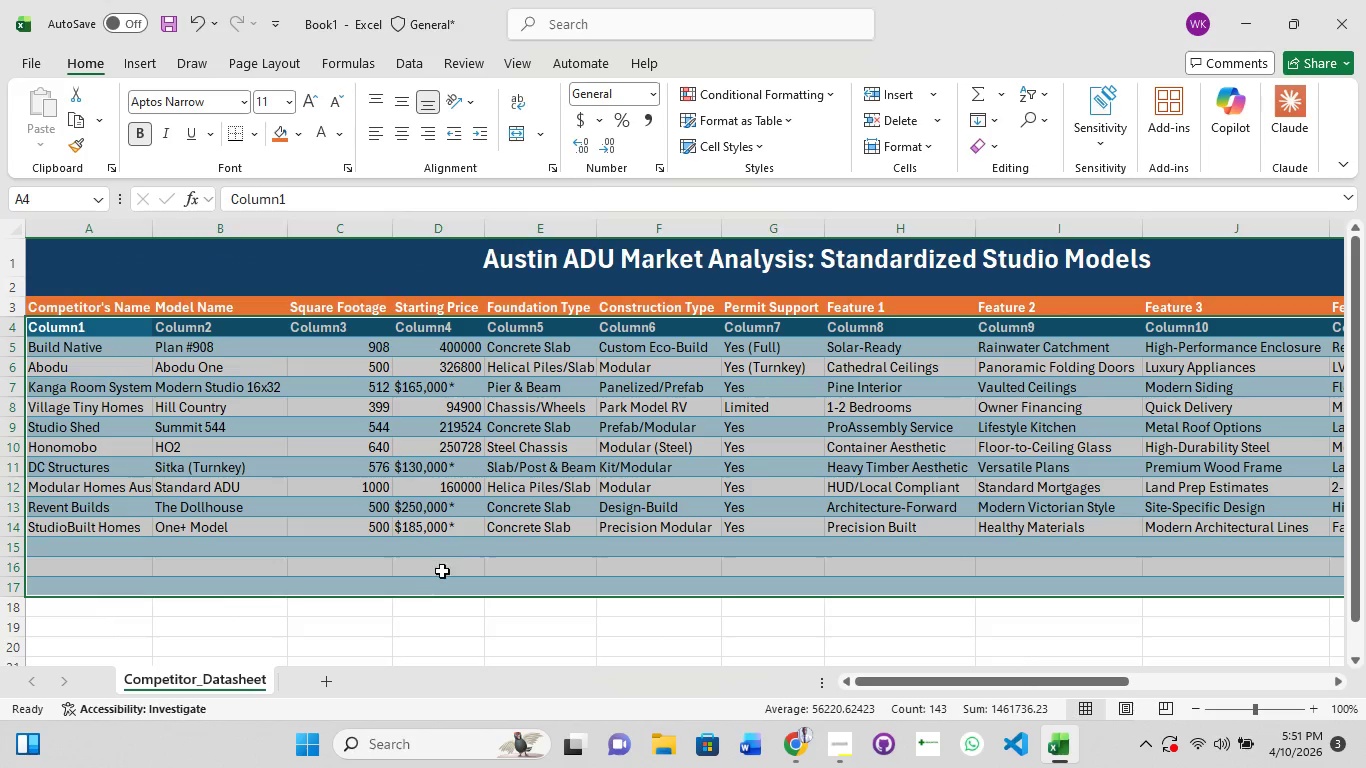 
wait(5.42)
 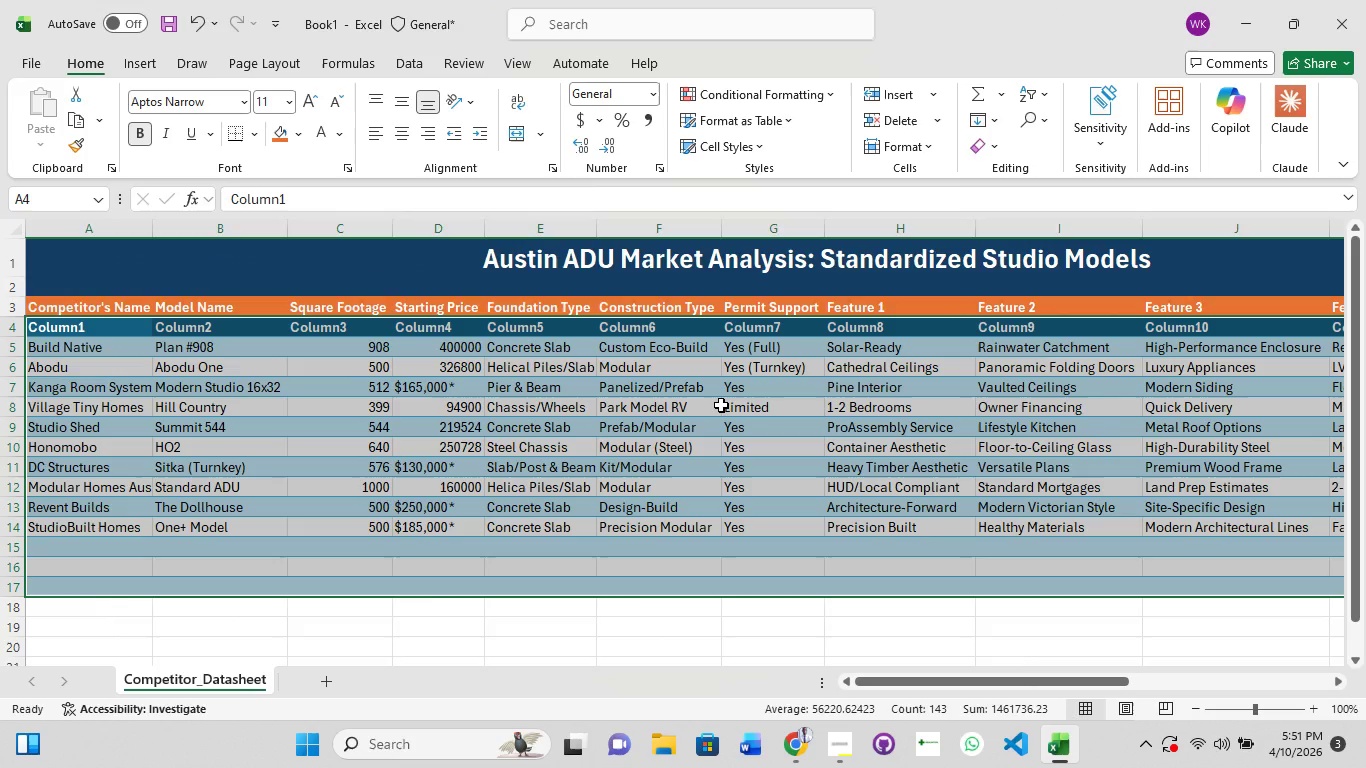 
left_click([453, 638])
 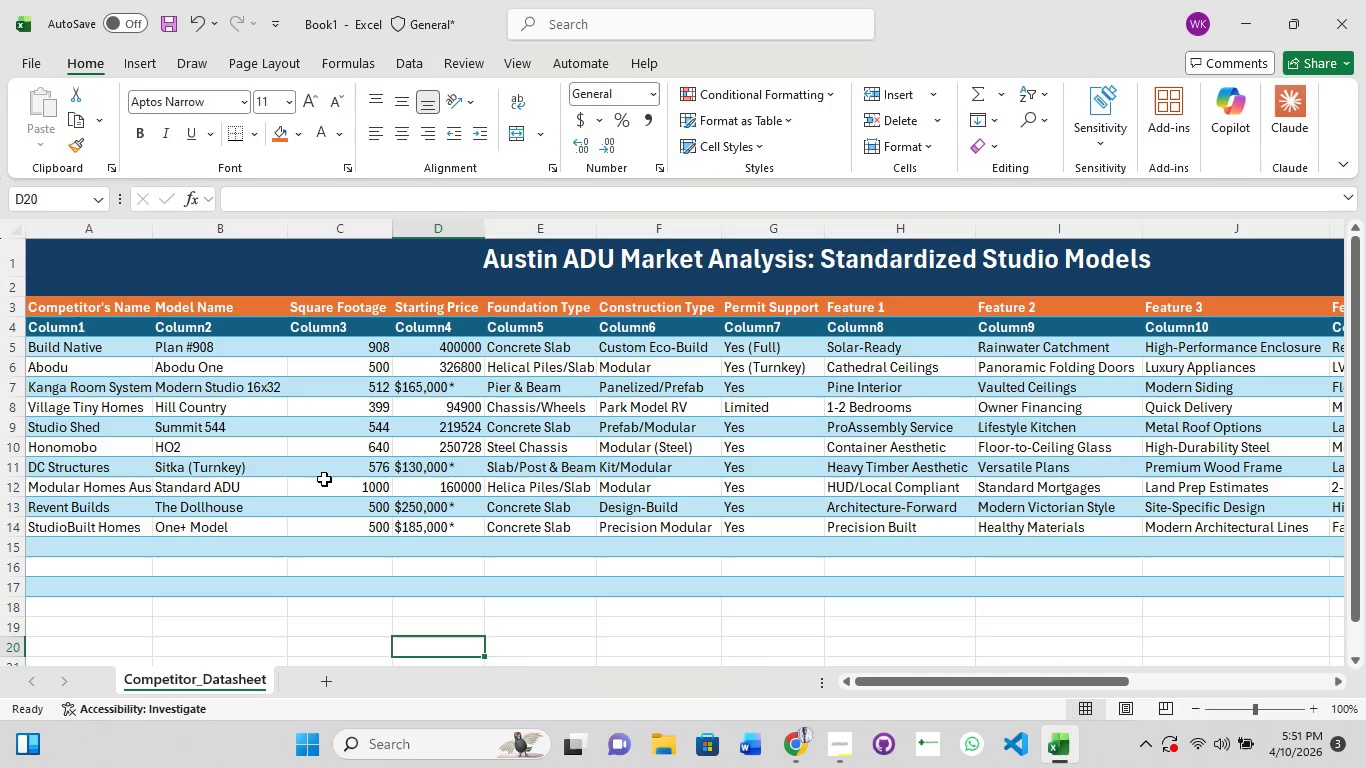 
left_click([324, 475])
 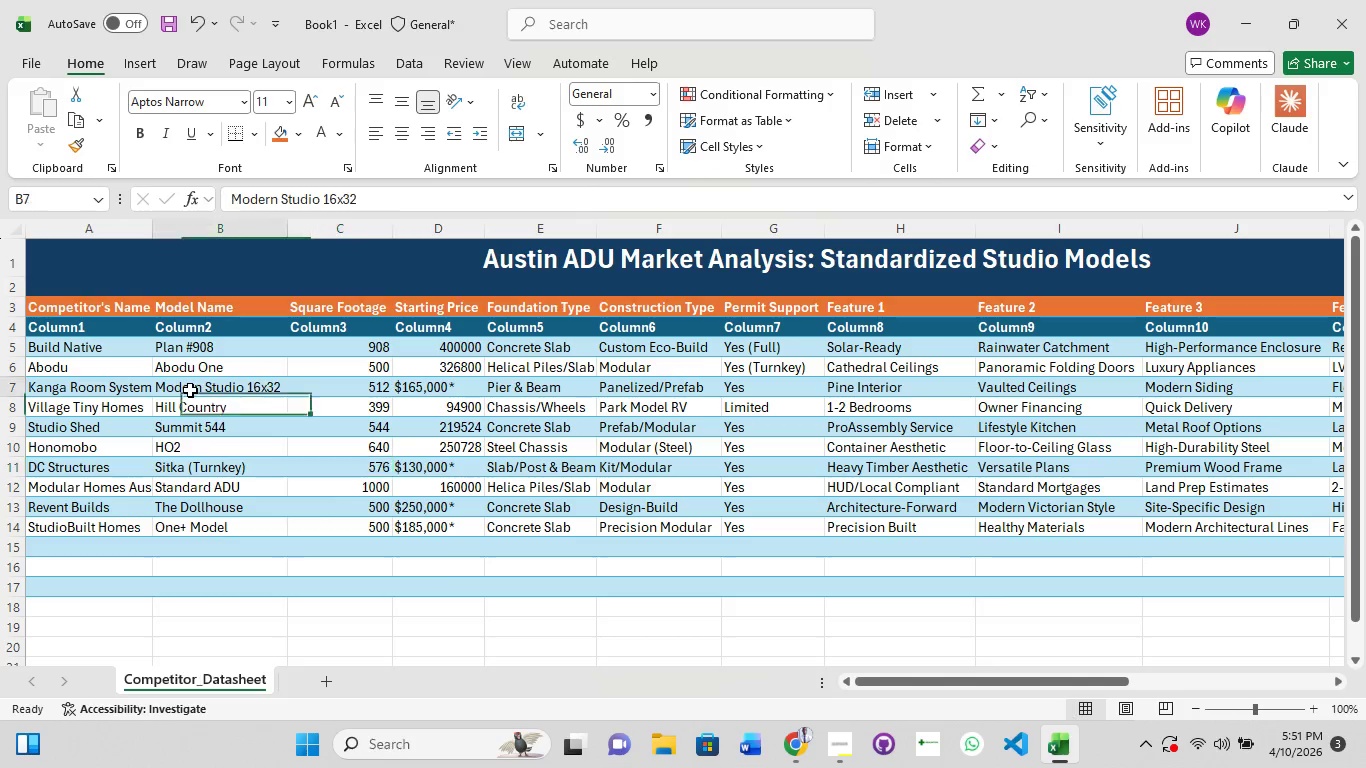 
left_click([190, 390])
 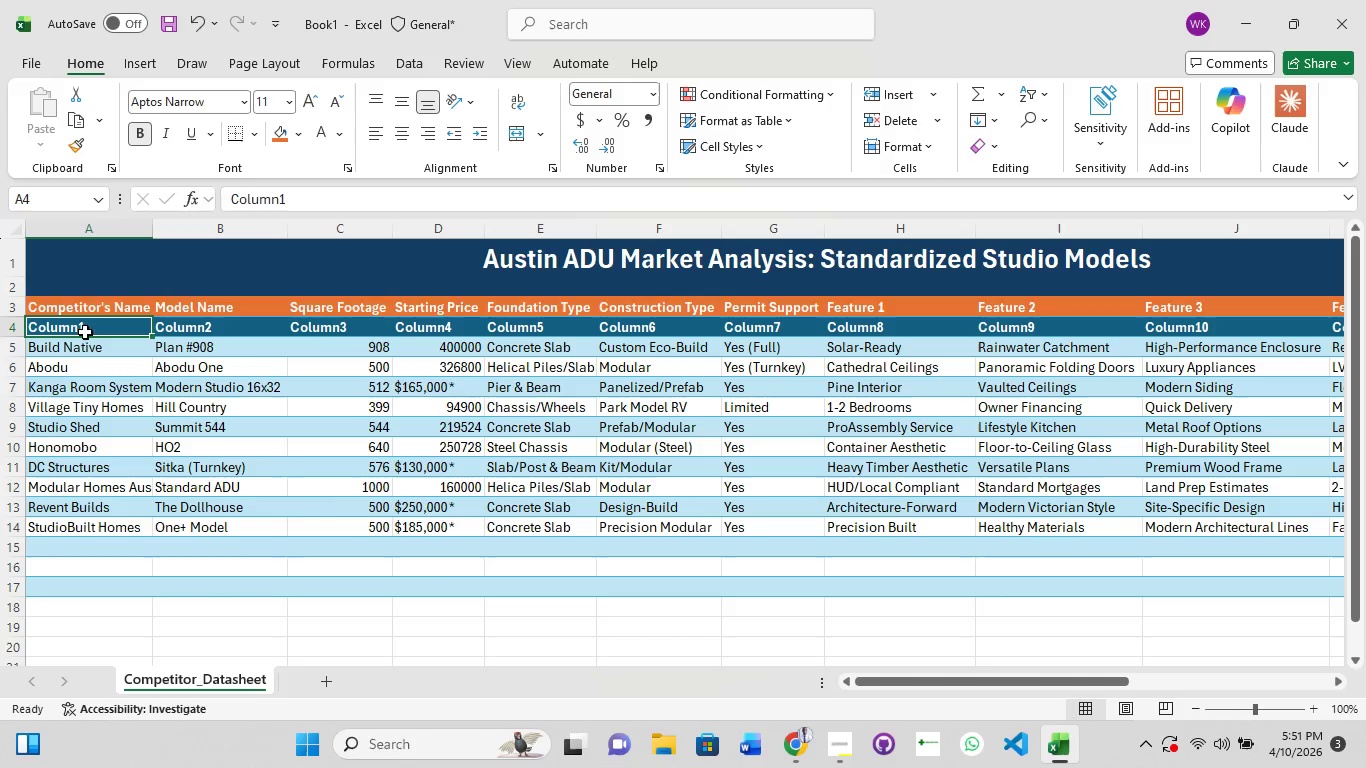 
left_click([132, 330])
 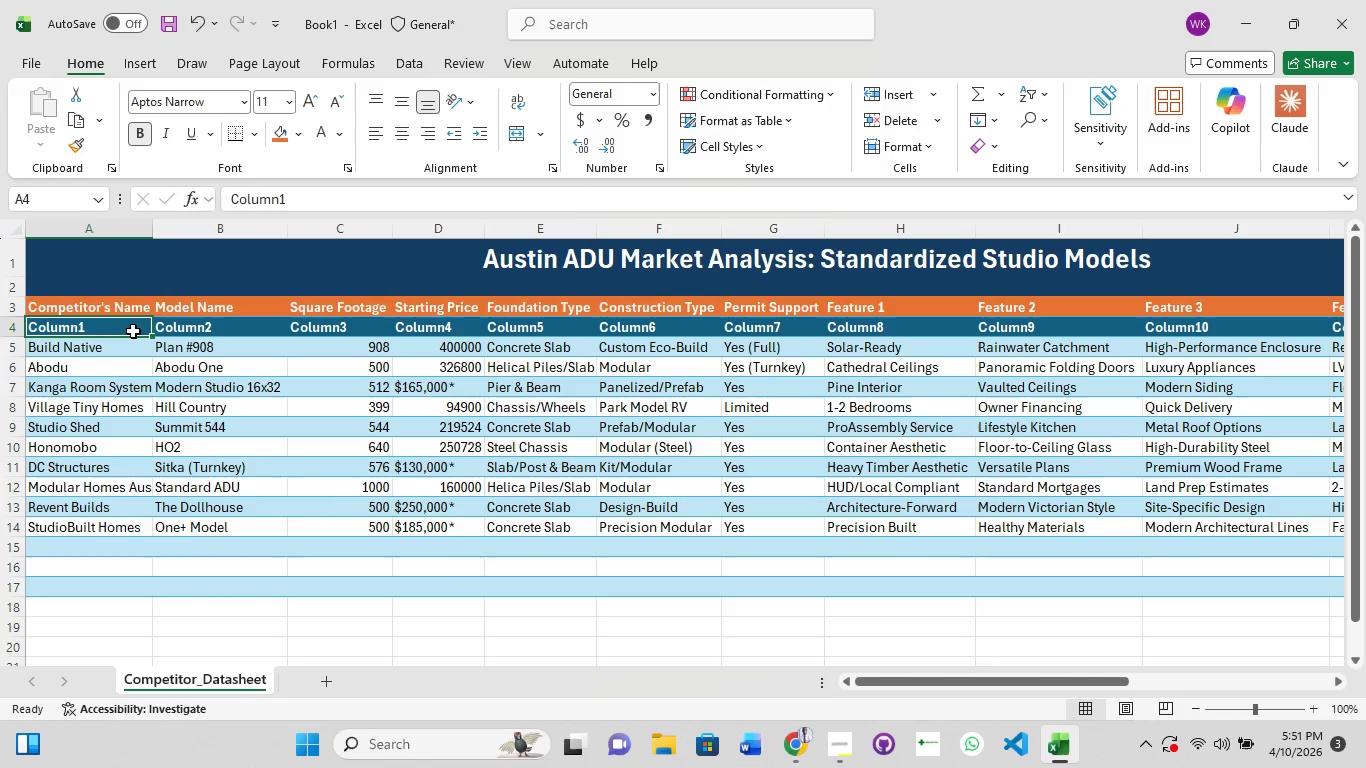 
hold_key(key=ShiftLeft, duration=1.5)
left_click([106, 332])
 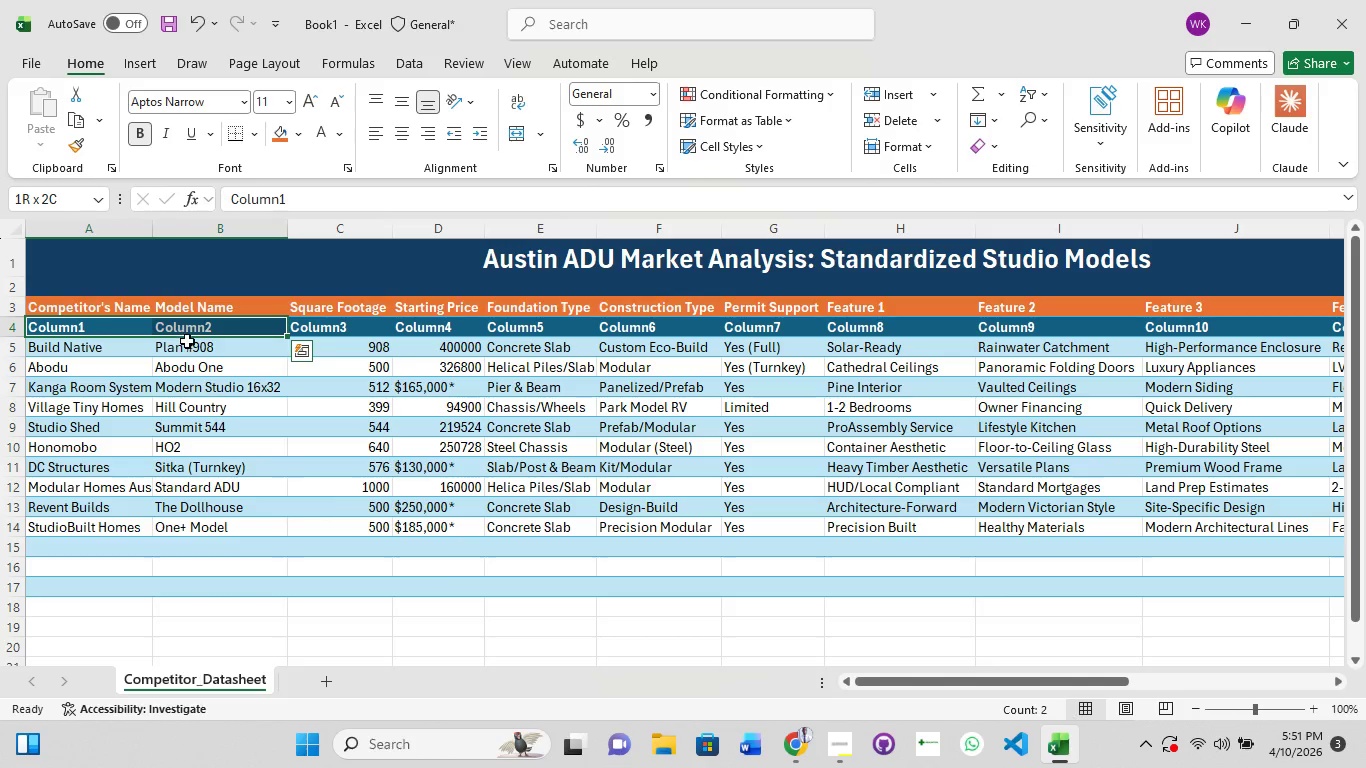 
hold_key(key=ShiftLeft, duration=0.42)
 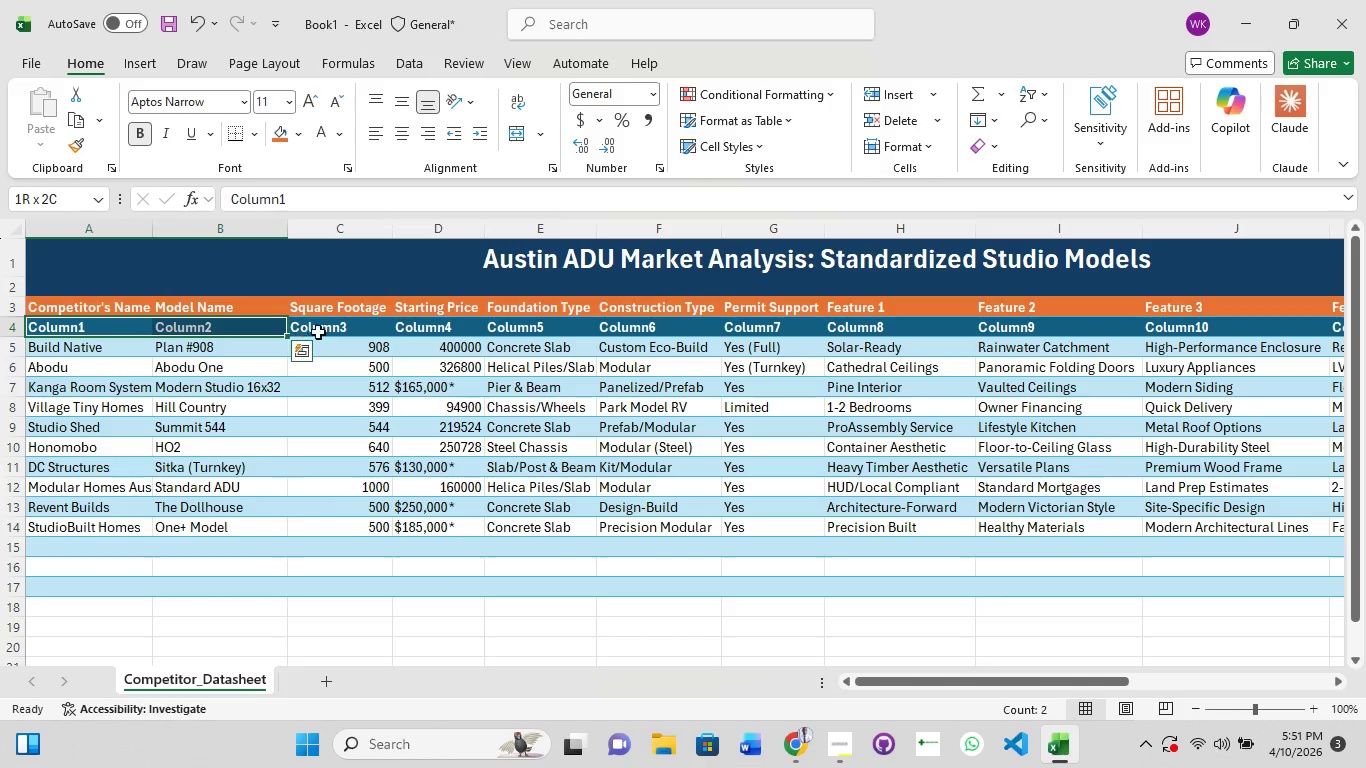 
hold_key(key=ShiftLeft, duration=1.52)
left_click_drag(start_coordinate=[406, 331], to_coordinate=[445, 331])
 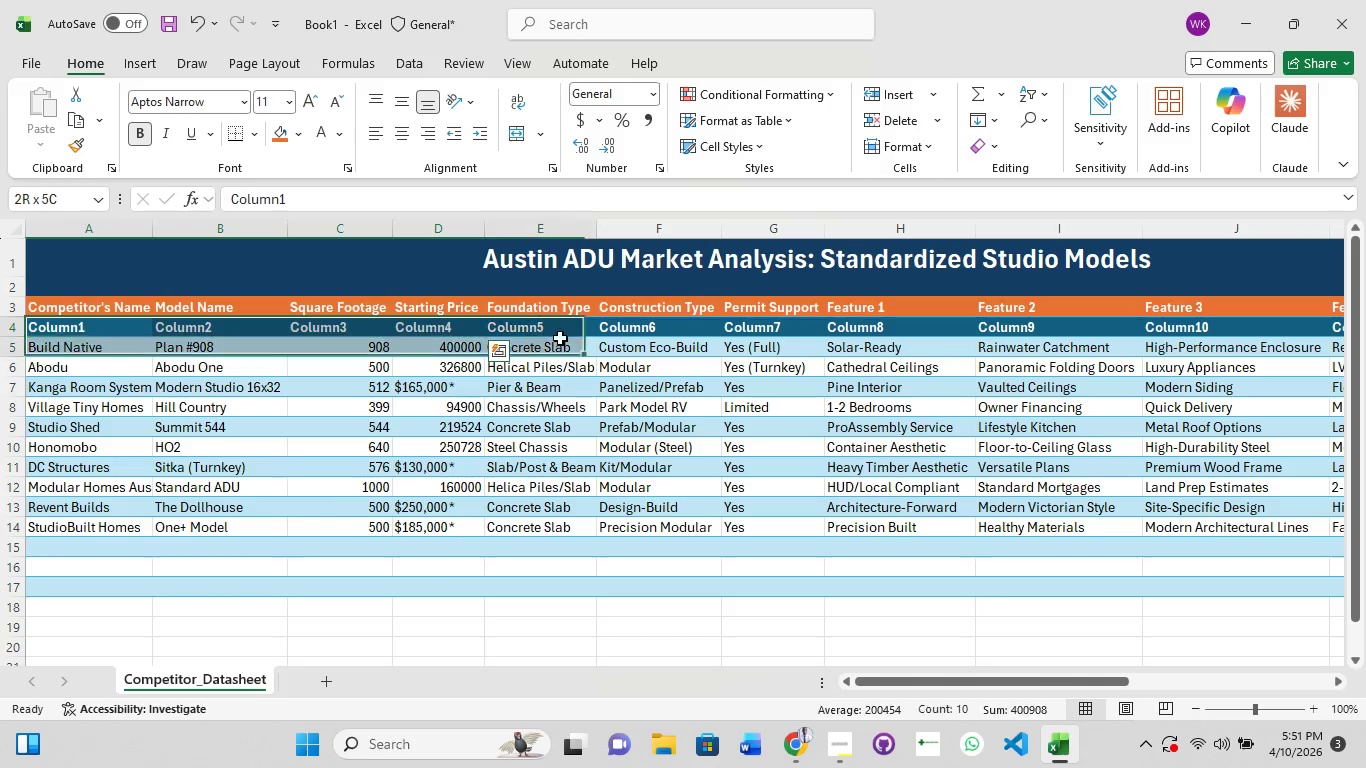 
left_click_drag(start_coordinate=[537, 338], to_coordinate=[582, 339])
 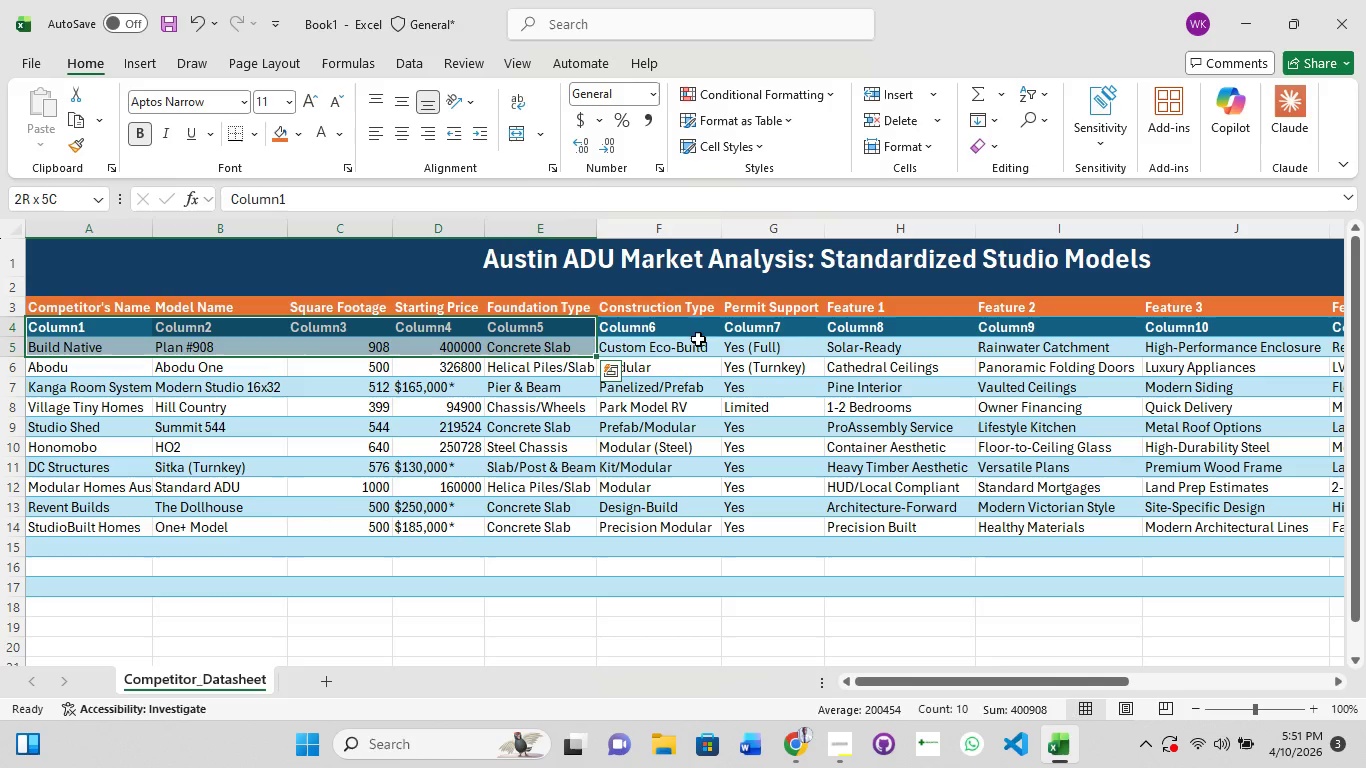 
hold_key(key=ShiftLeft, duration=1.05)
left_click_drag(start_coordinate=[713, 335], to_coordinate=[719, 333])
 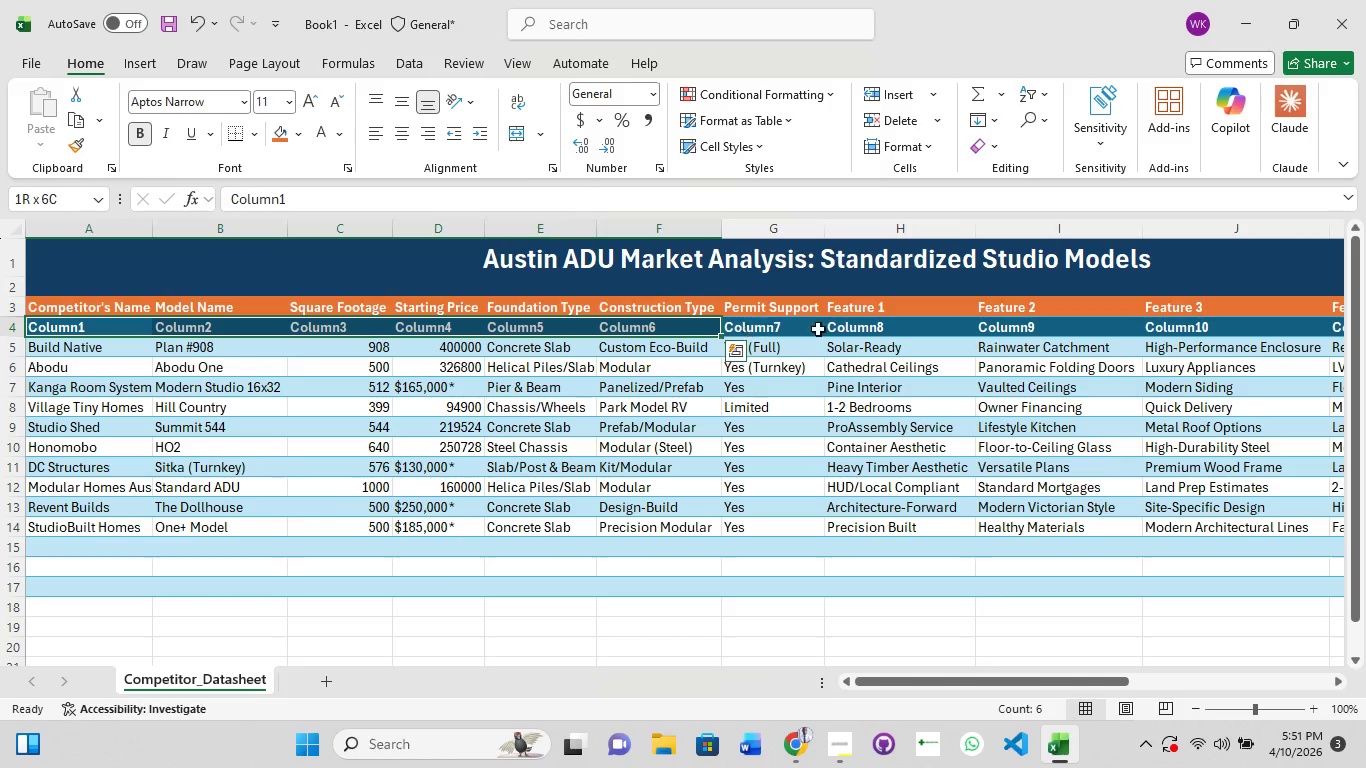 
left_click_drag(start_coordinate=[815, 329], to_coordinate=[826, 329])
 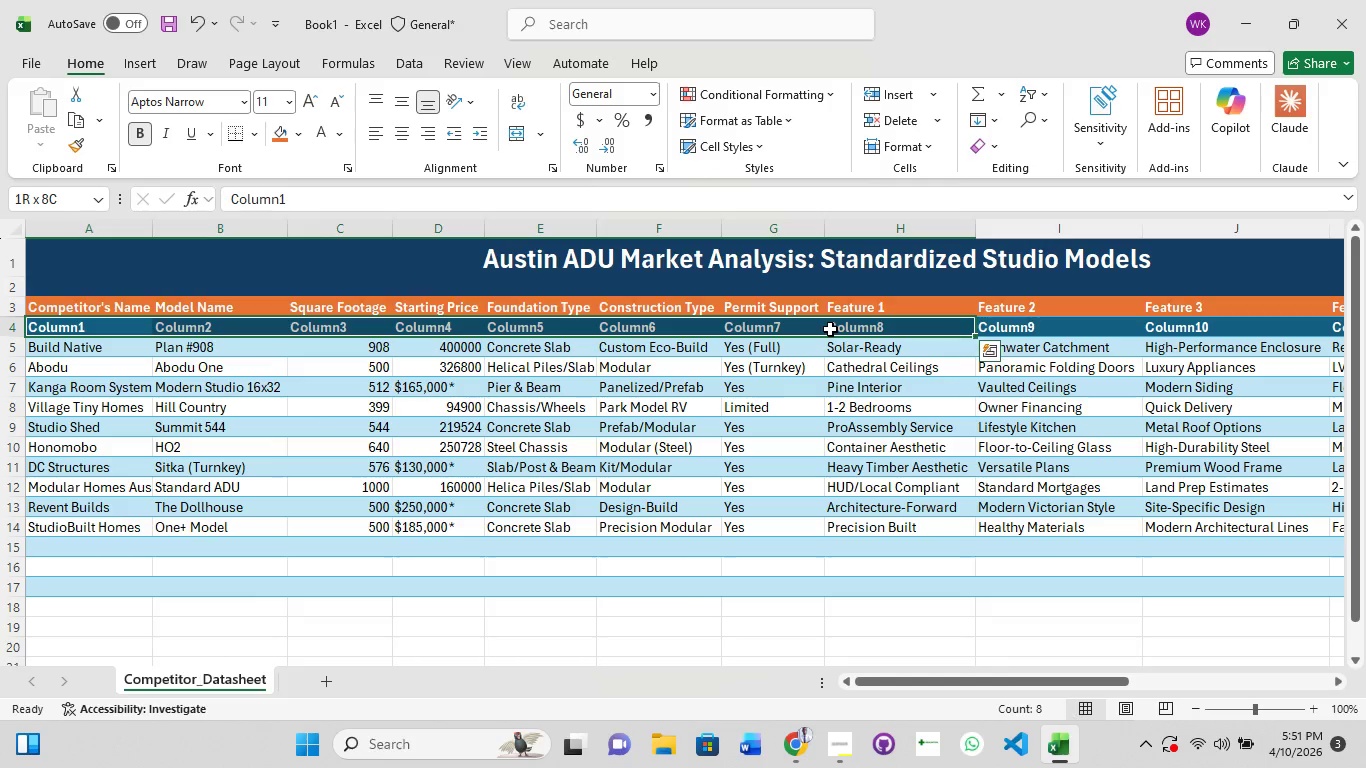 
key(Backspace)
 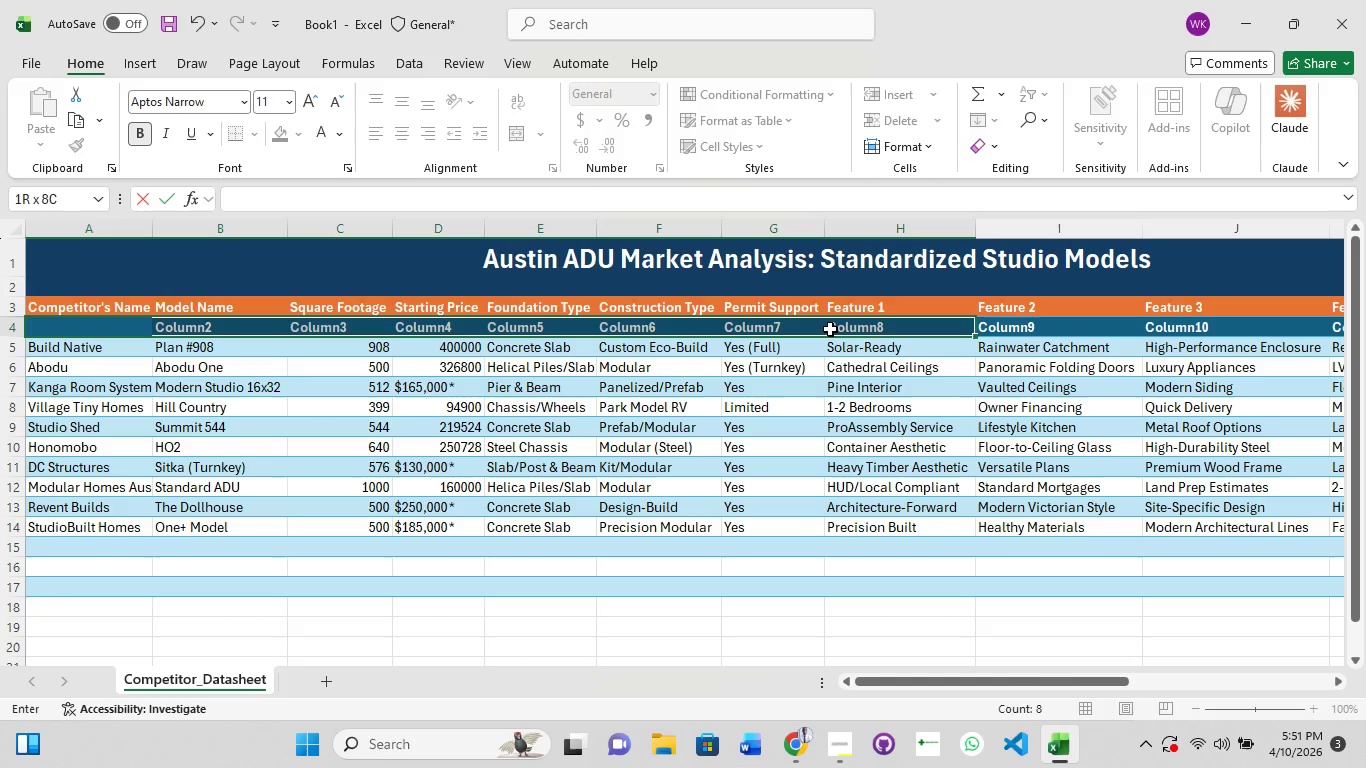 
key(Backspace)
 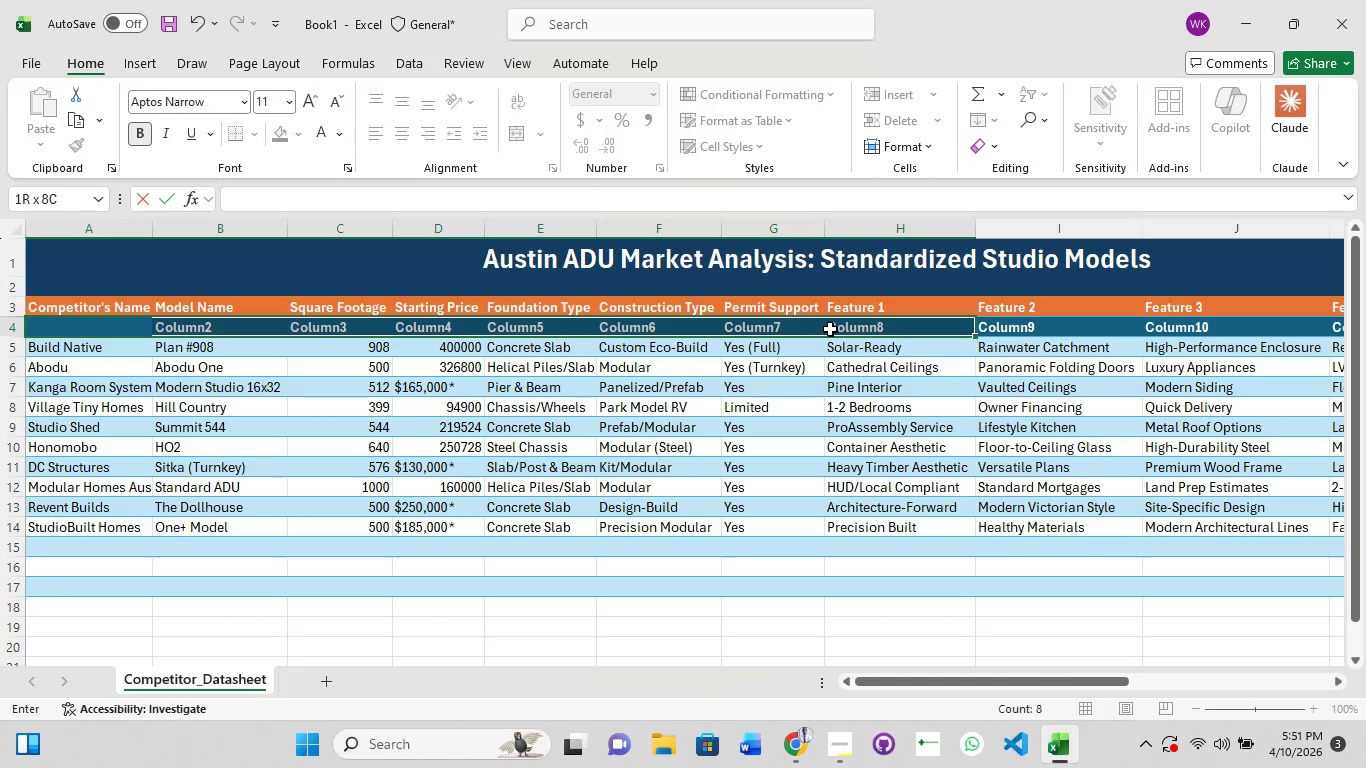 
key(Backspace)
 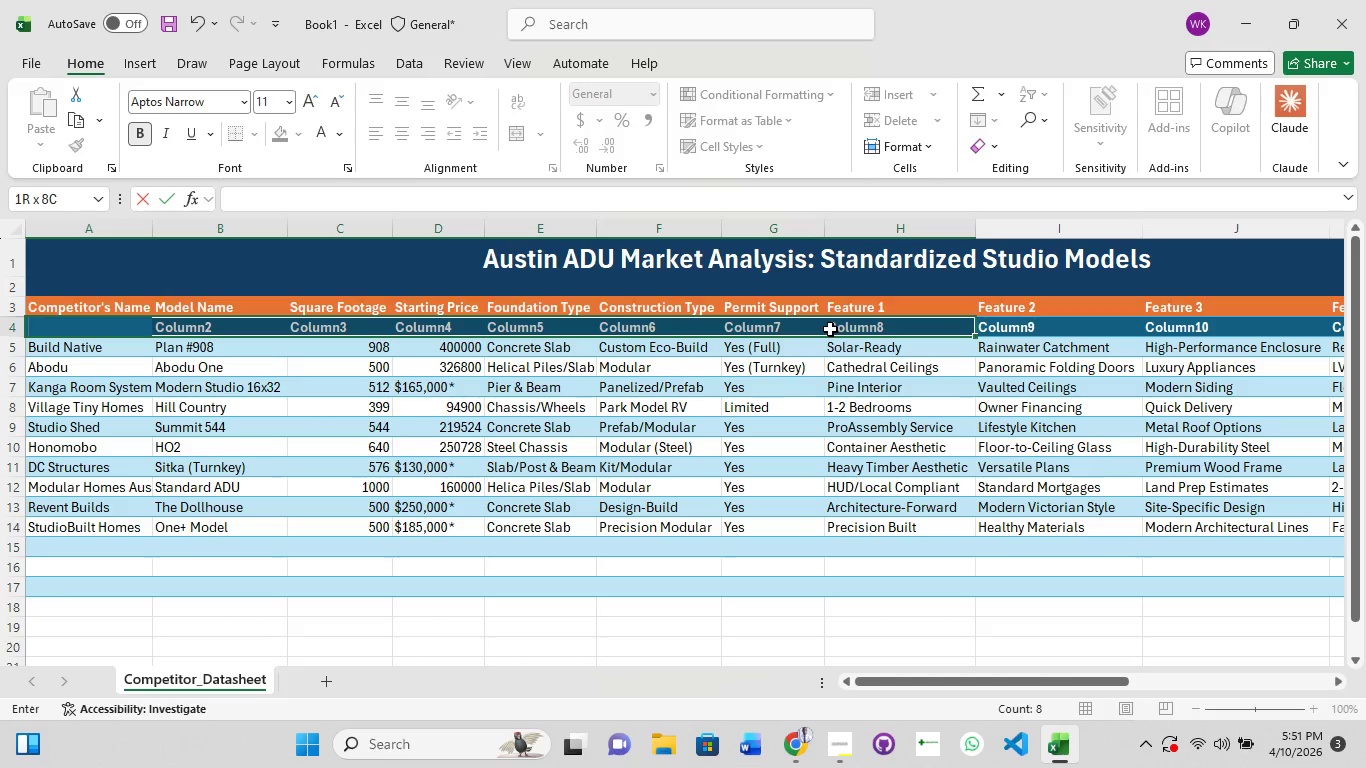 
key(Backspace)
 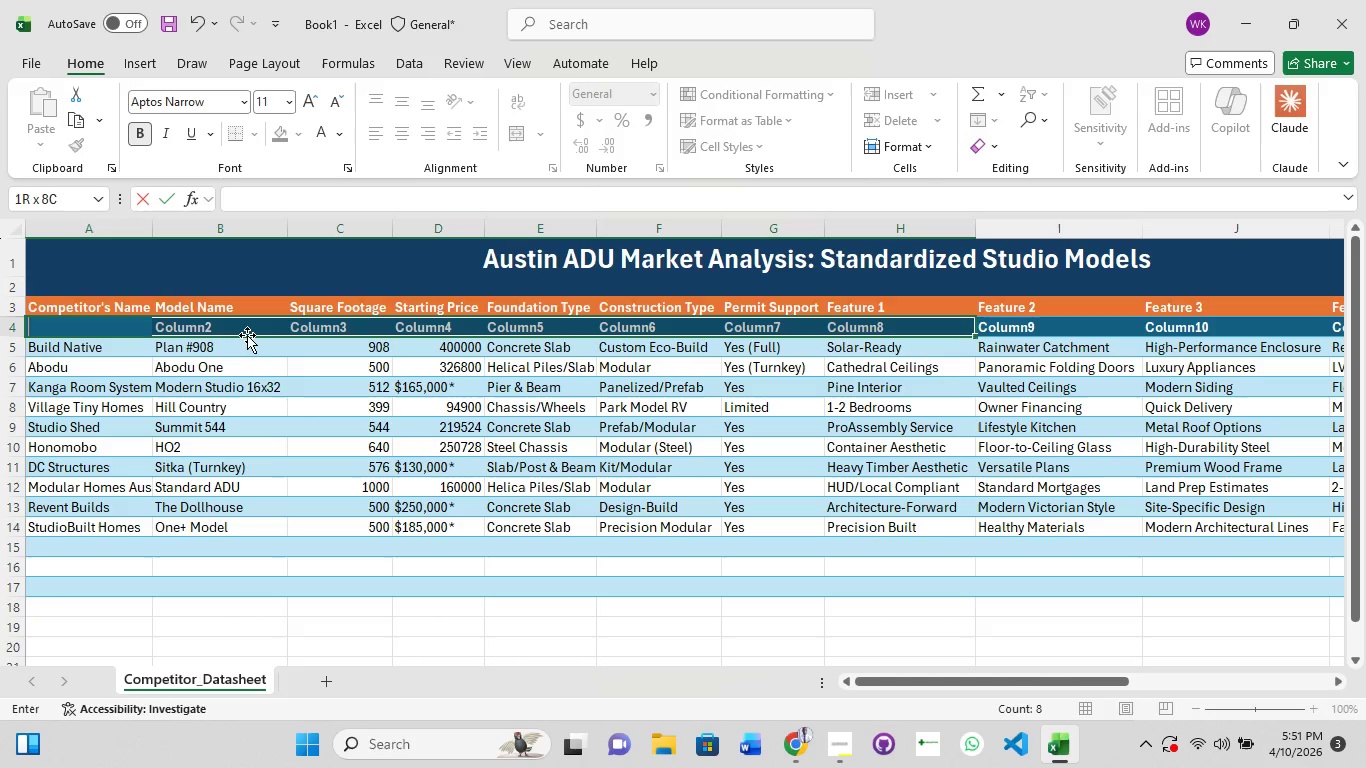 
hold_key(key=Z, duration=0.44)
 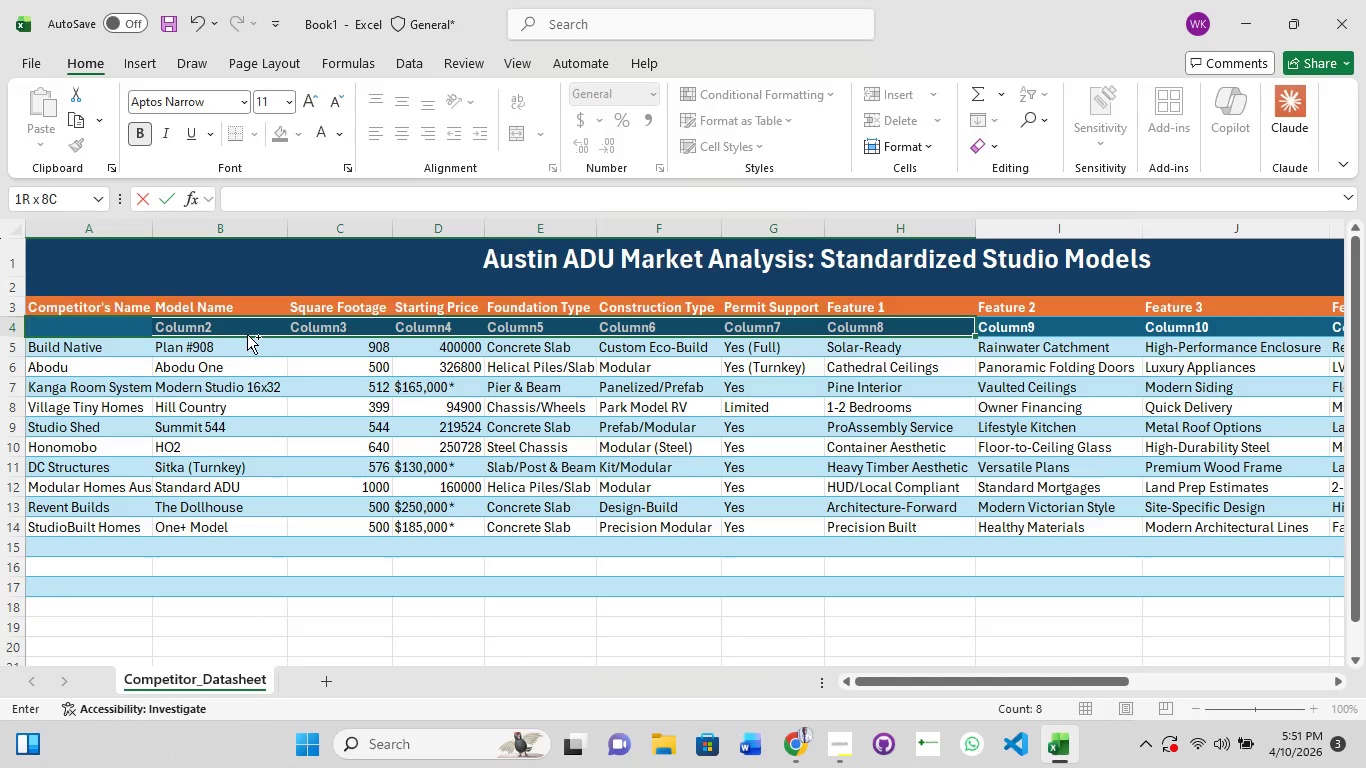 
key(Control+Z)
 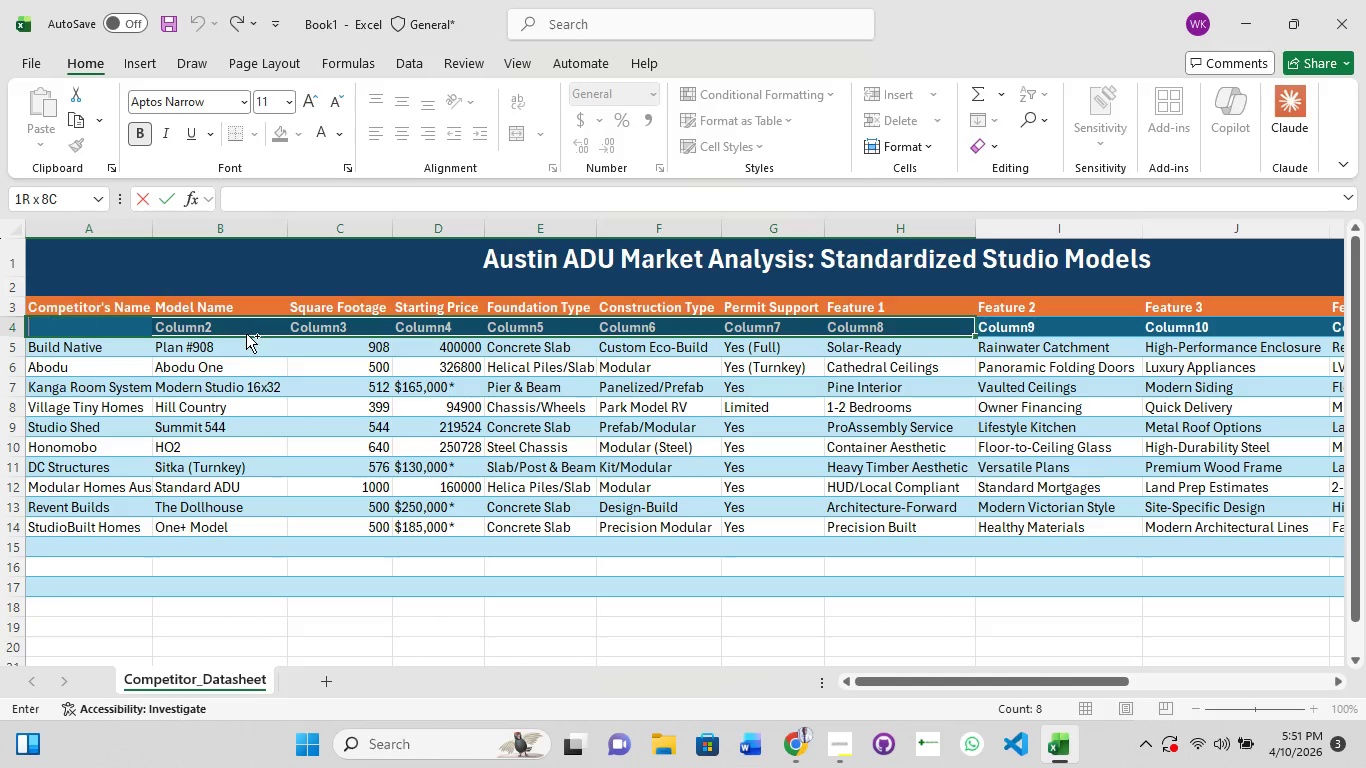 
key(Control+Z)
 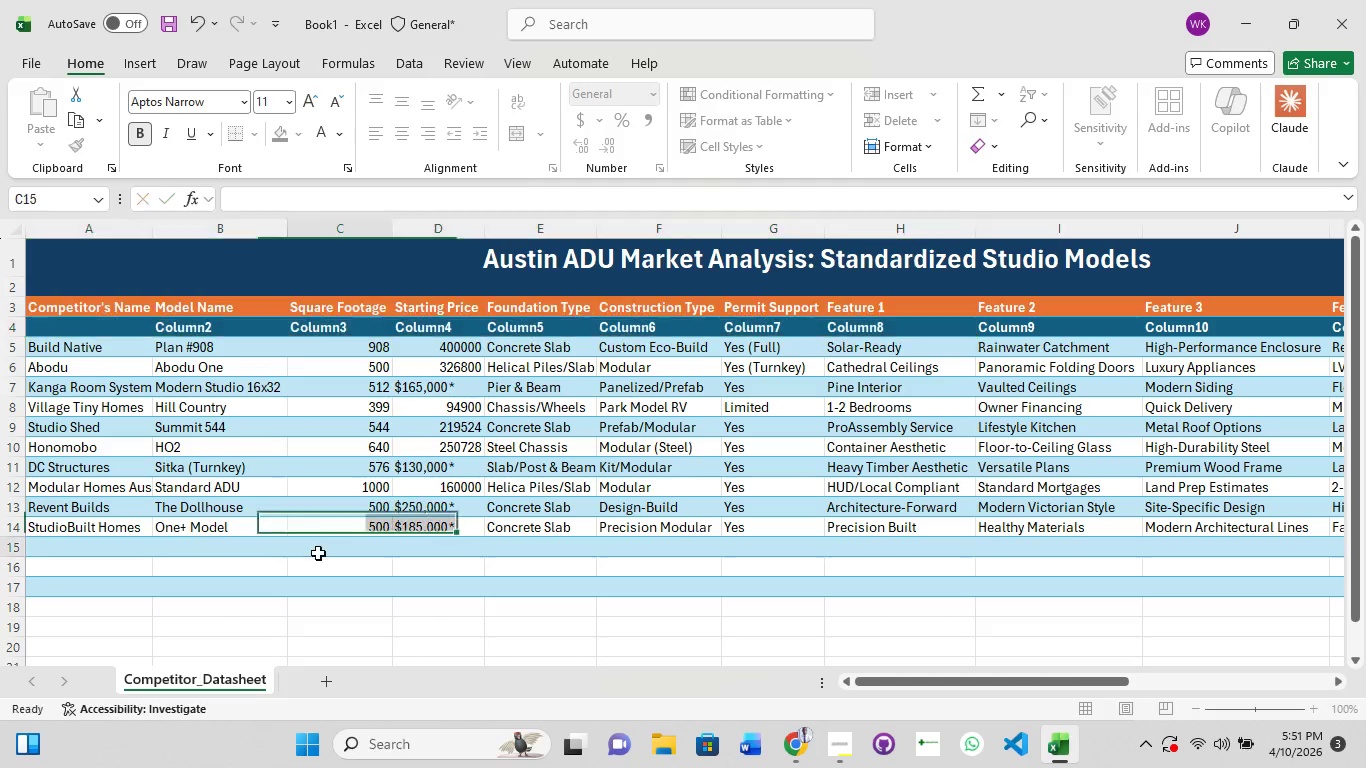 
key(Control+Z)
 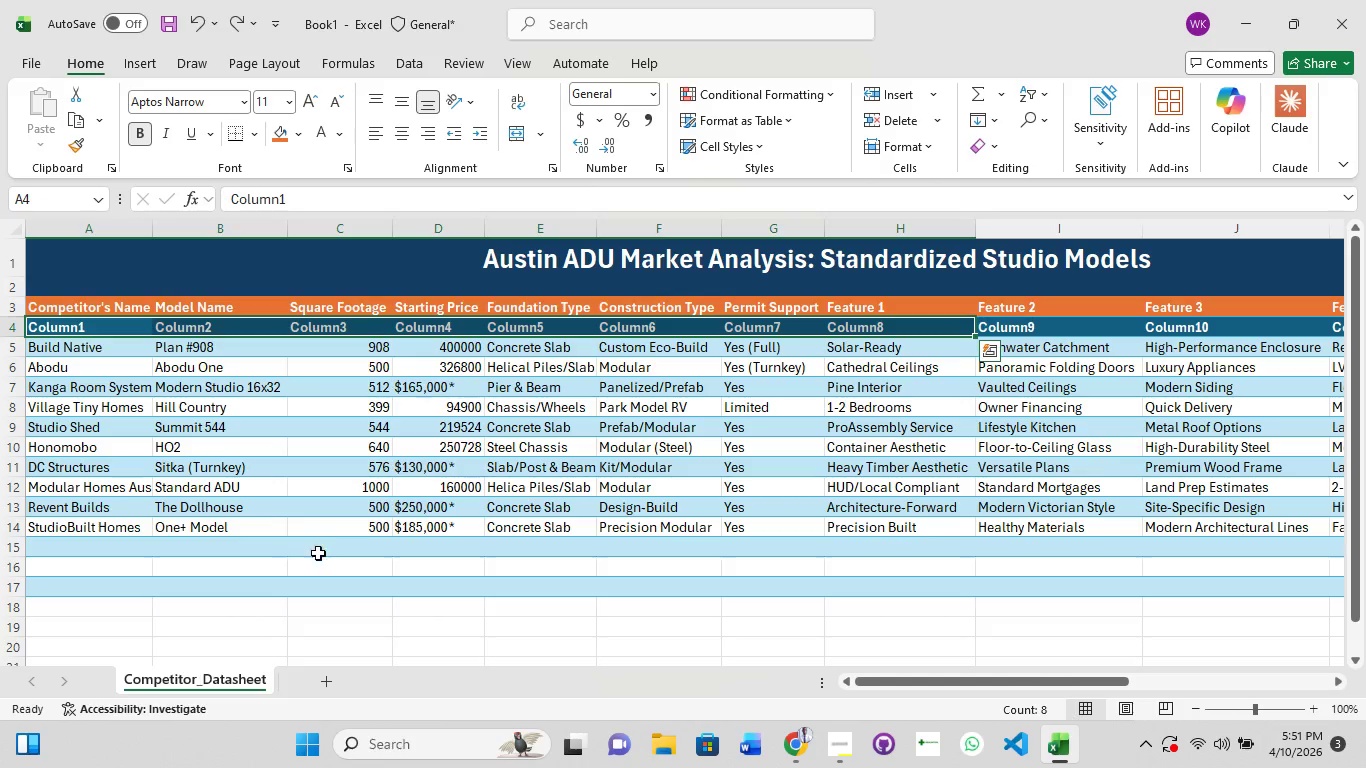 
key(Control+Z)
 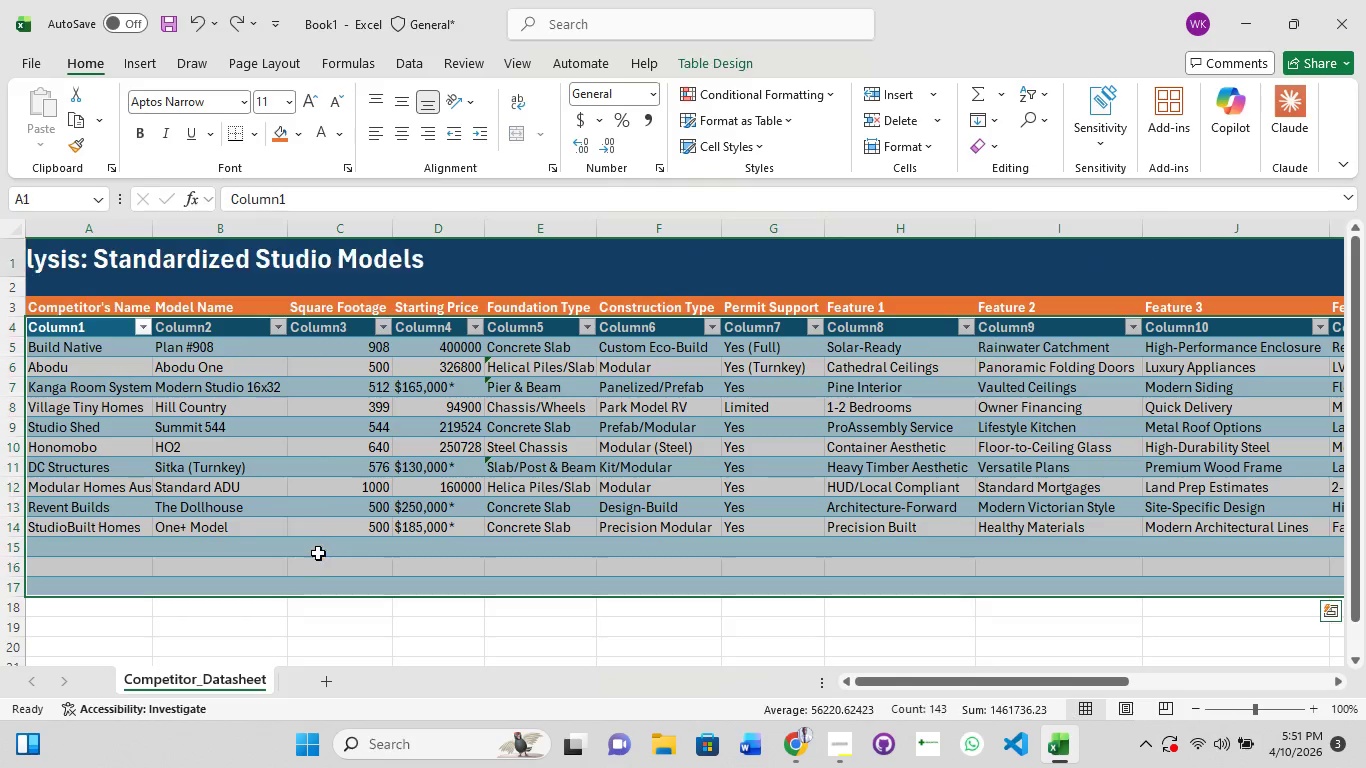 
key(Control+Z)
 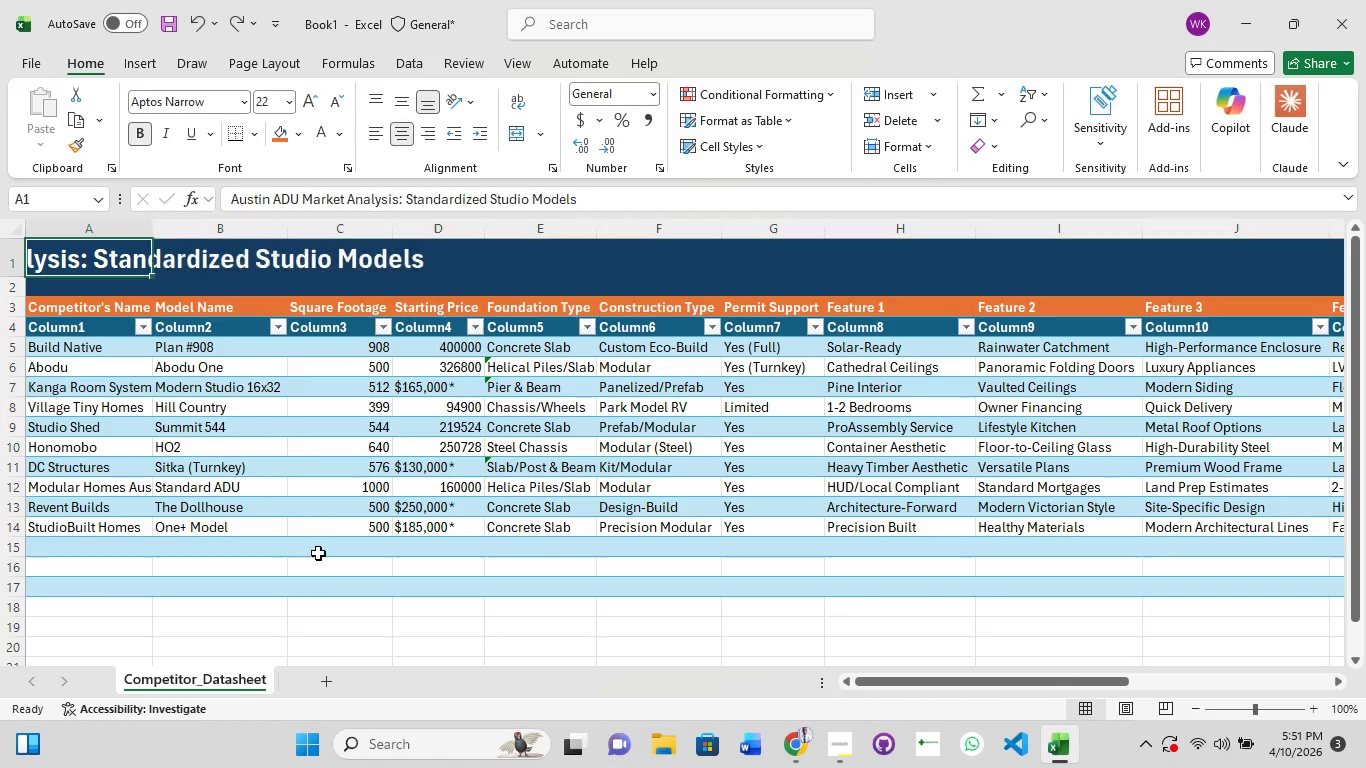 
key(Control+Z)
 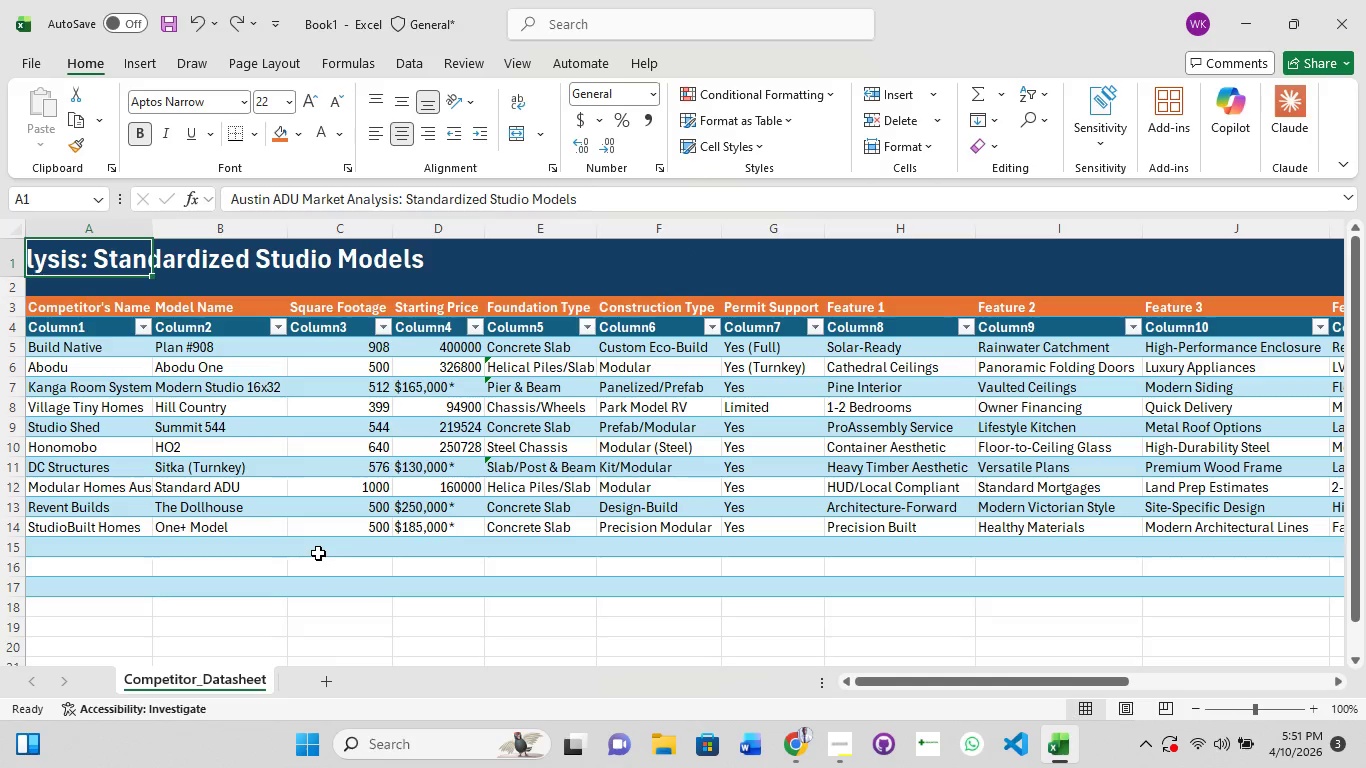 
key(Control+Z)
 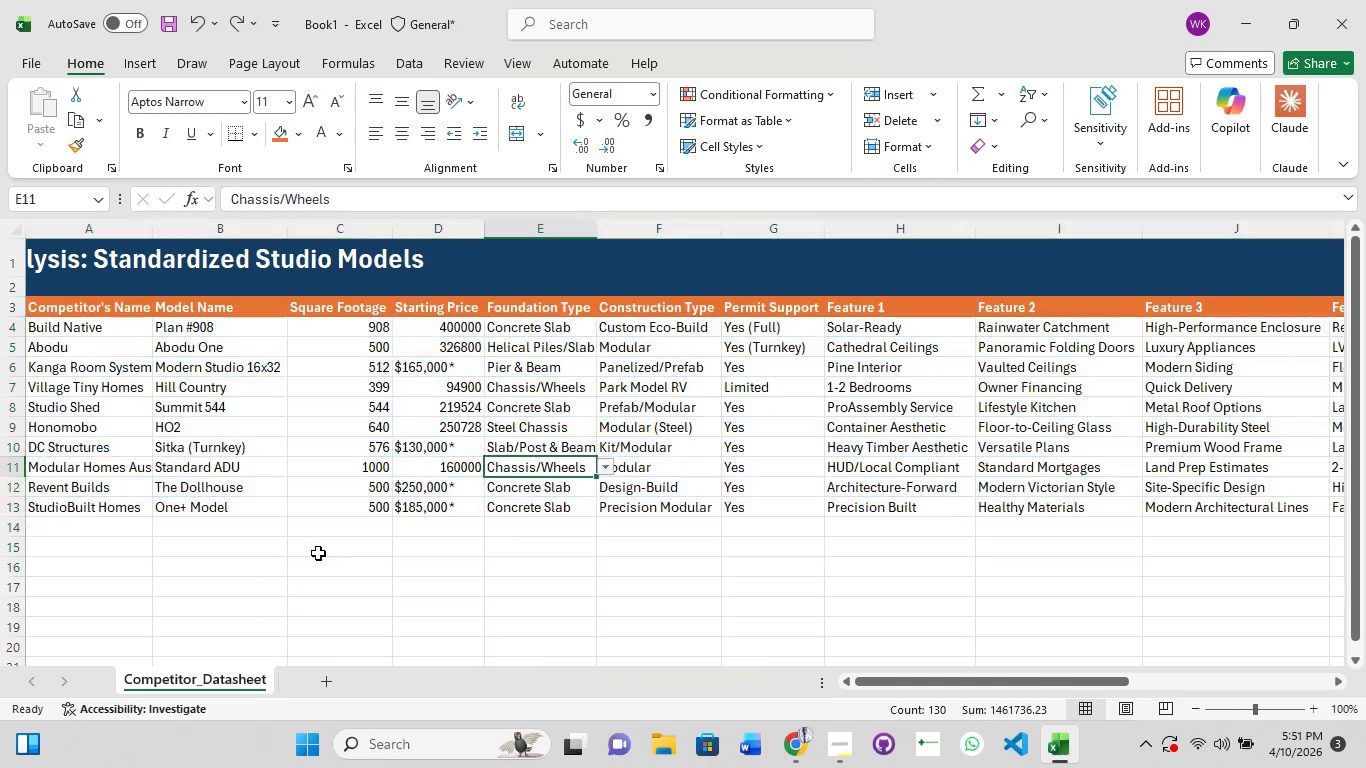 
key(Control+Z)
 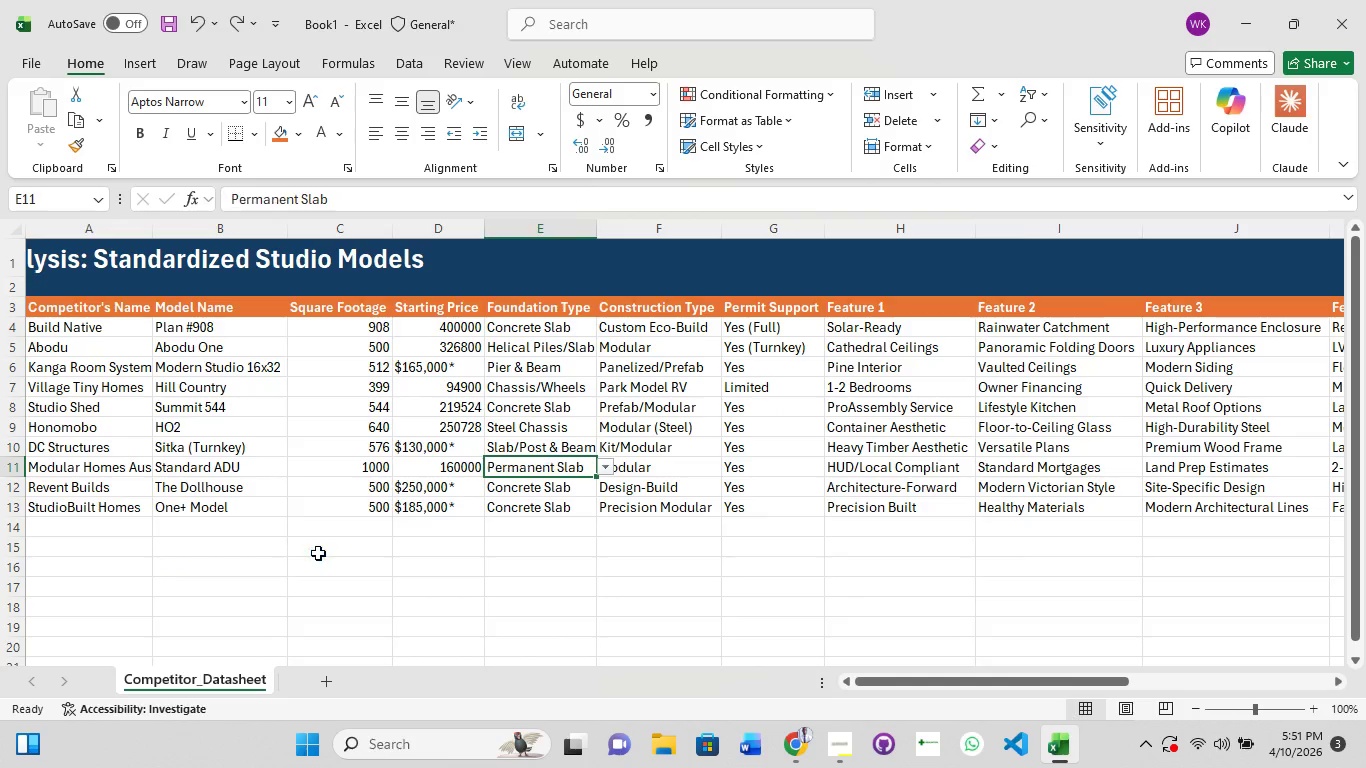 
key(Control+Z)
 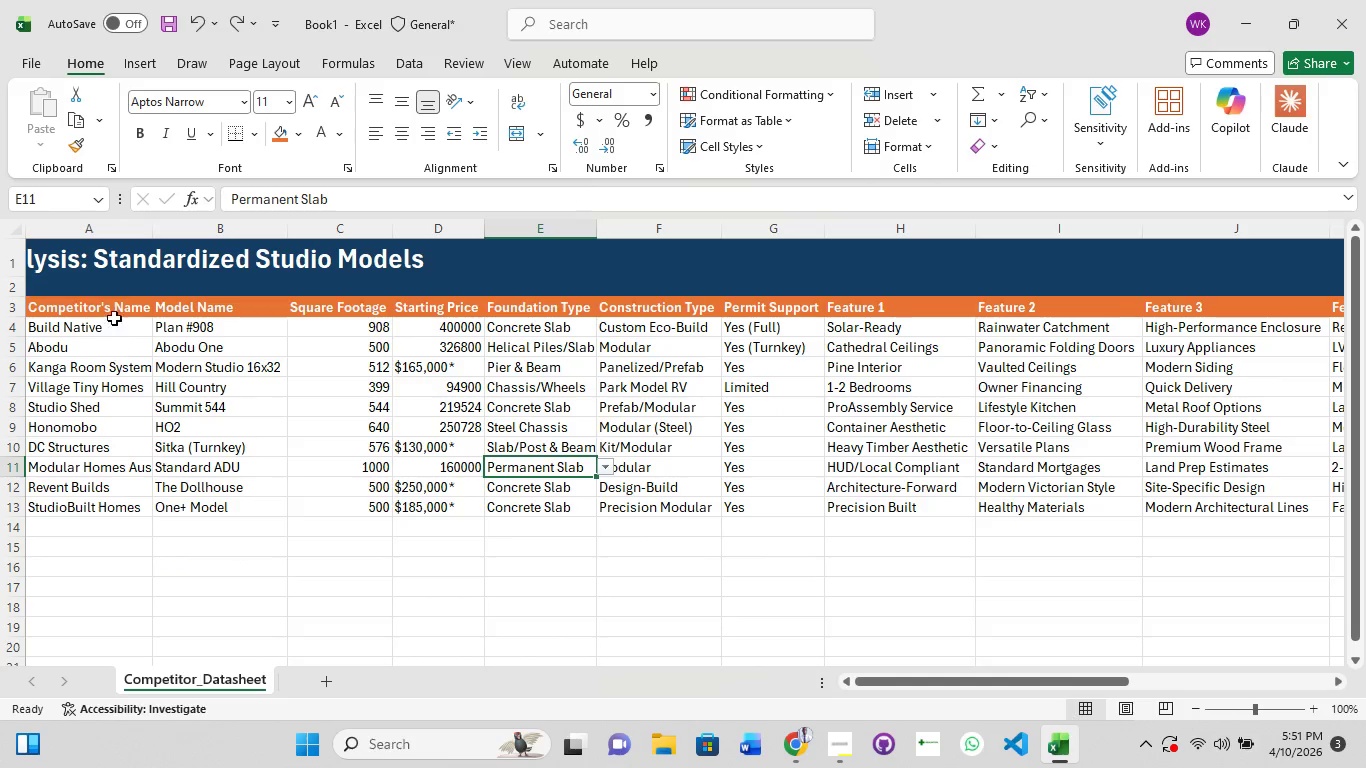 
left_click([129, 275])
 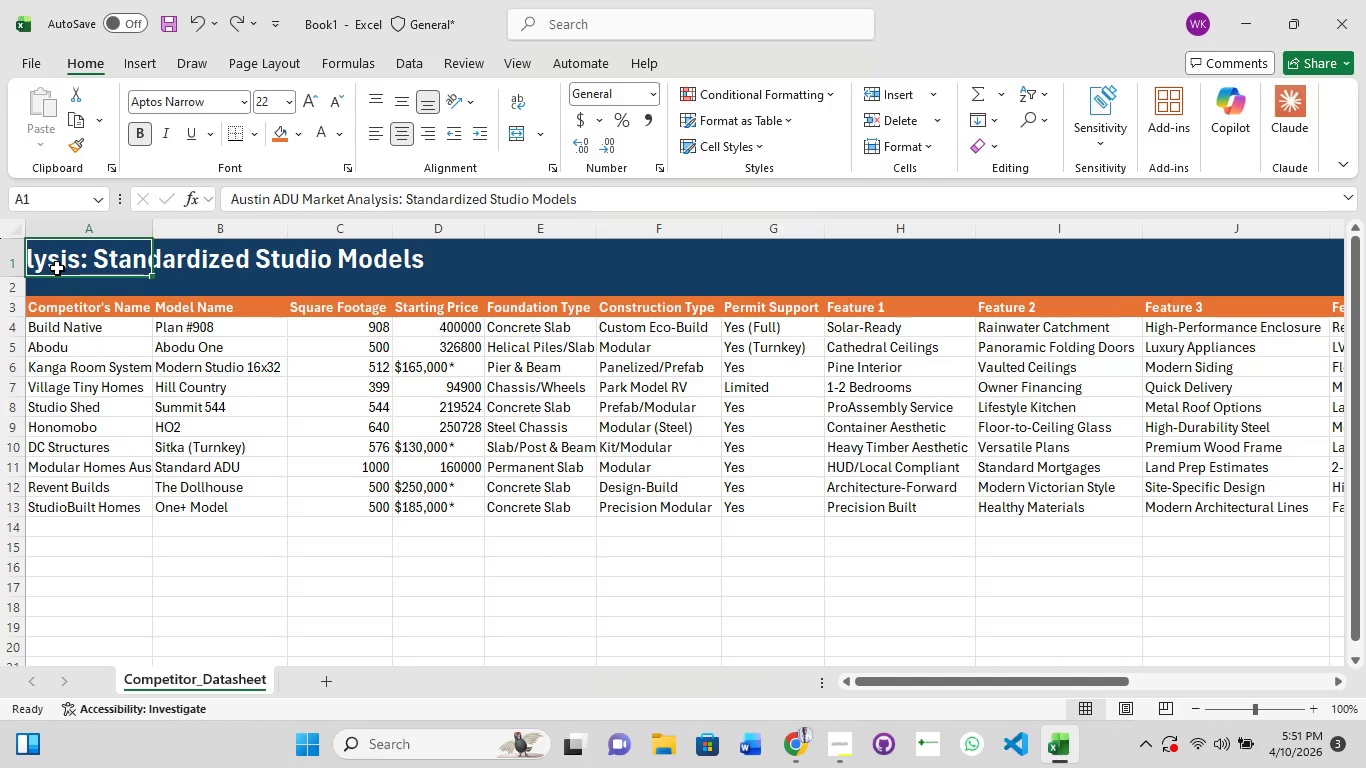 
hold_key(key=ShiftLeft, duration=1.5)
left_click_drag(start_coordinate=[224, 259], to_coordinate=[253, 255])
 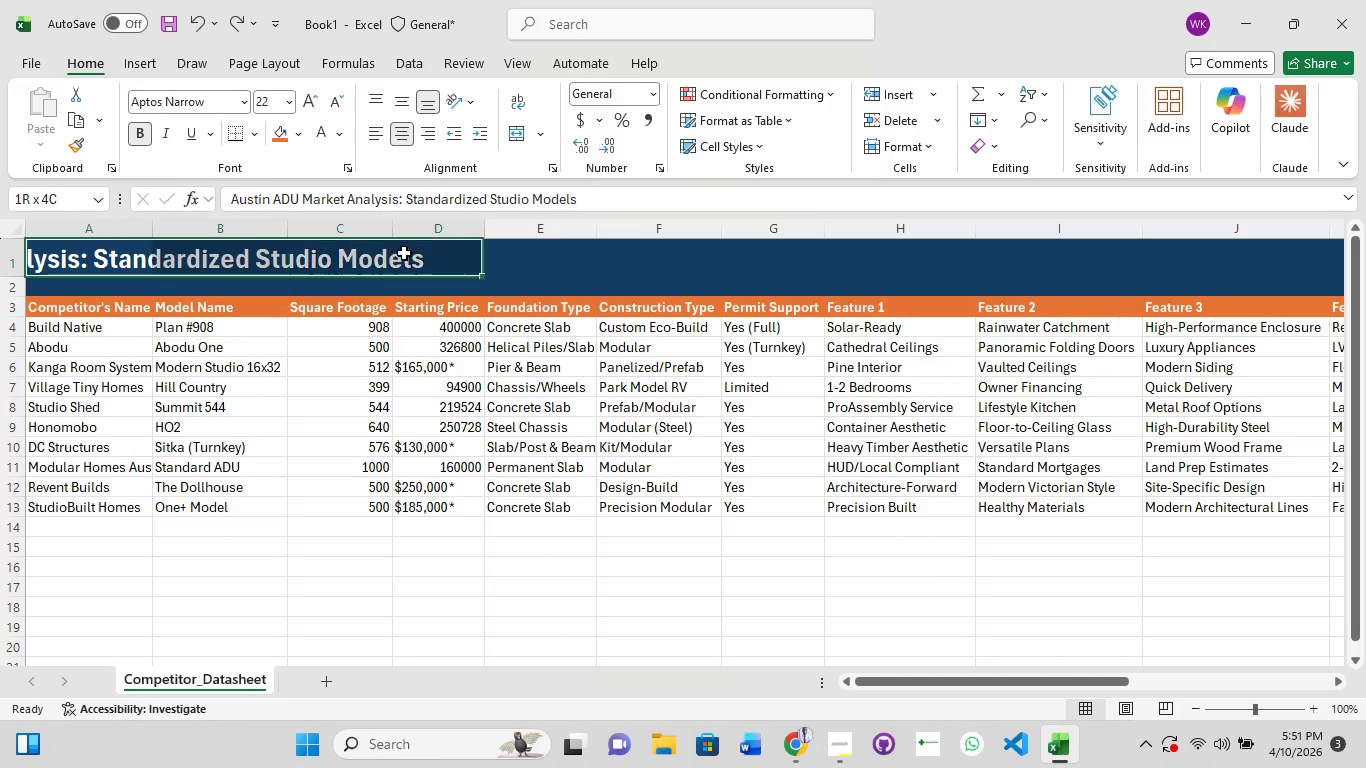 
left_click_drag(start_coordinate=[397, 253], to_coordinate=[451, 253])
 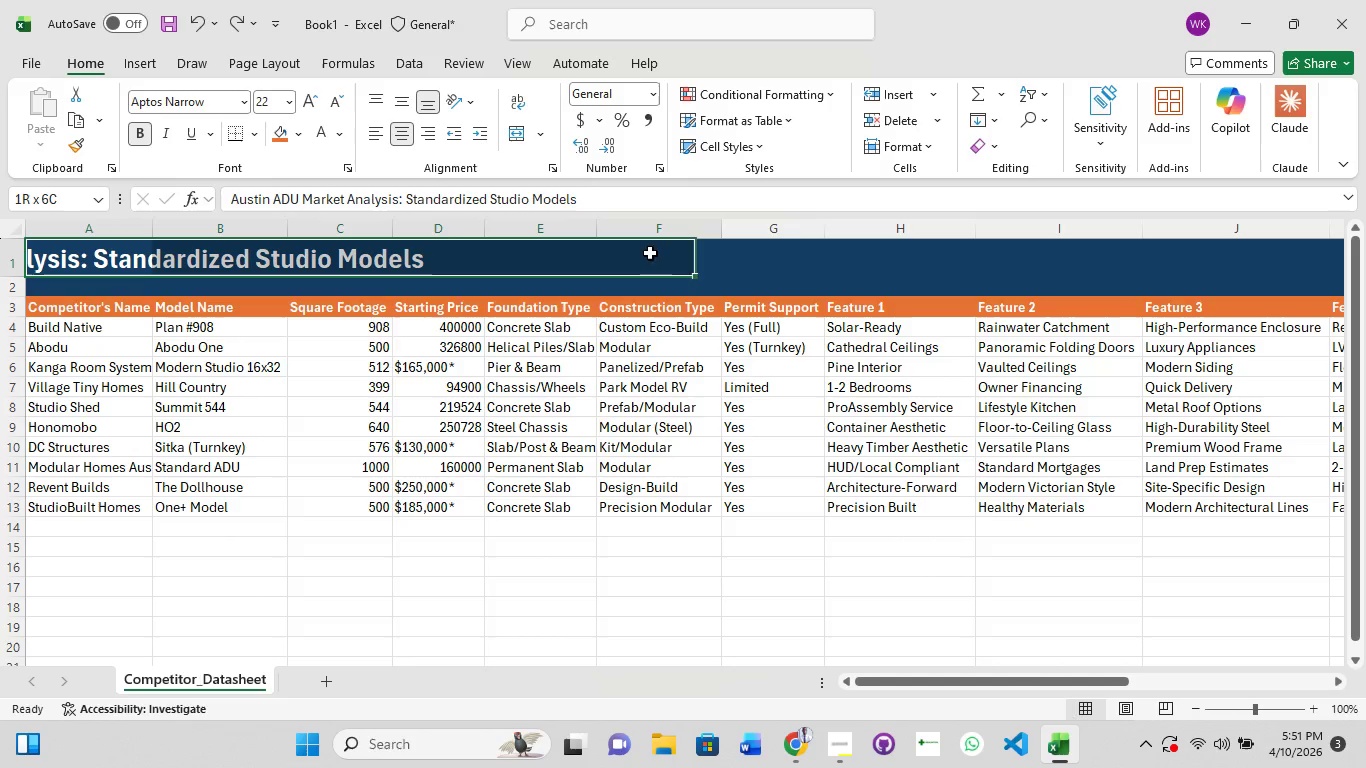 
left_click_drag(start_coordinate=[639, 253], to_coordinate=[726, 256])
 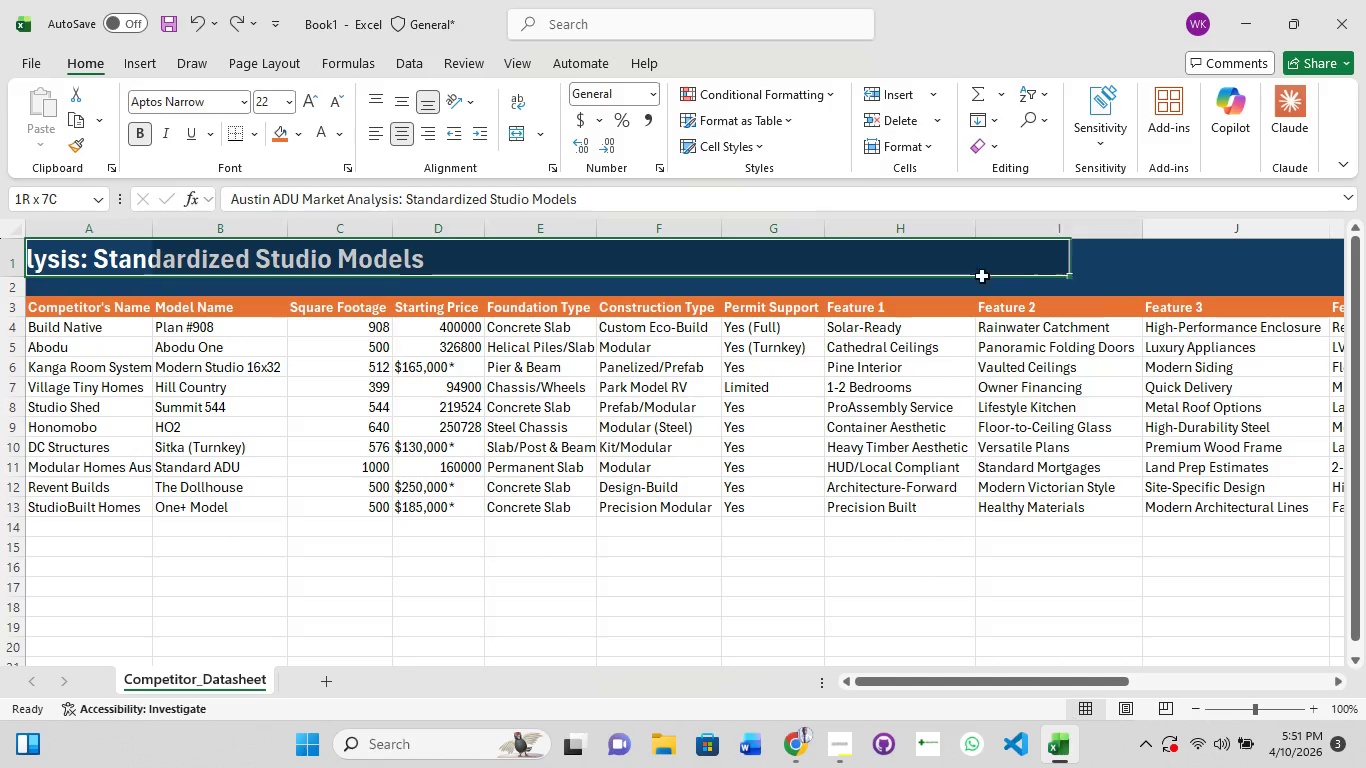 
hold_key(key=ShiftLeft, duration=1.5)
left_click_drag(start_coordinate=[976, 276], to_coordinate=[1041, 276])
 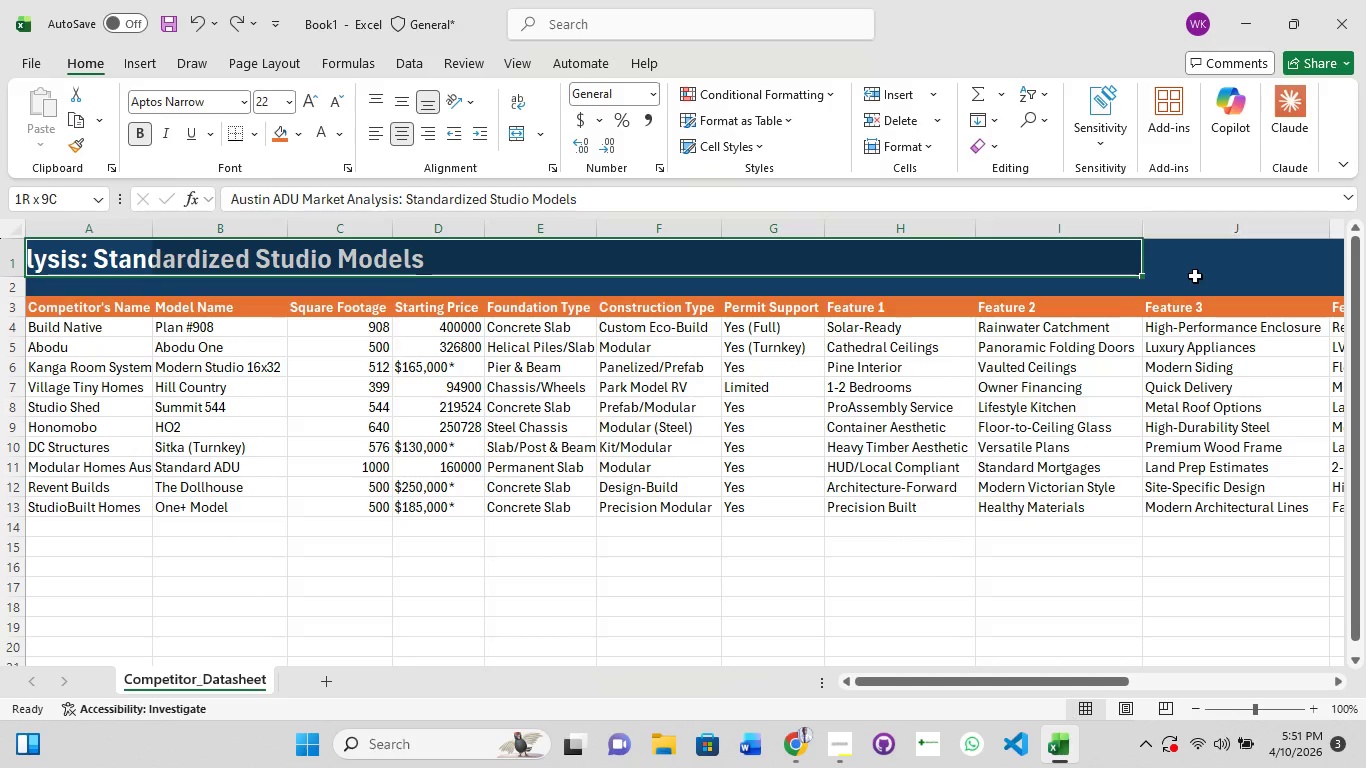 
left_click_drag(start_coordinate=[1189, 276], to_coordinate=[1235, 272])
 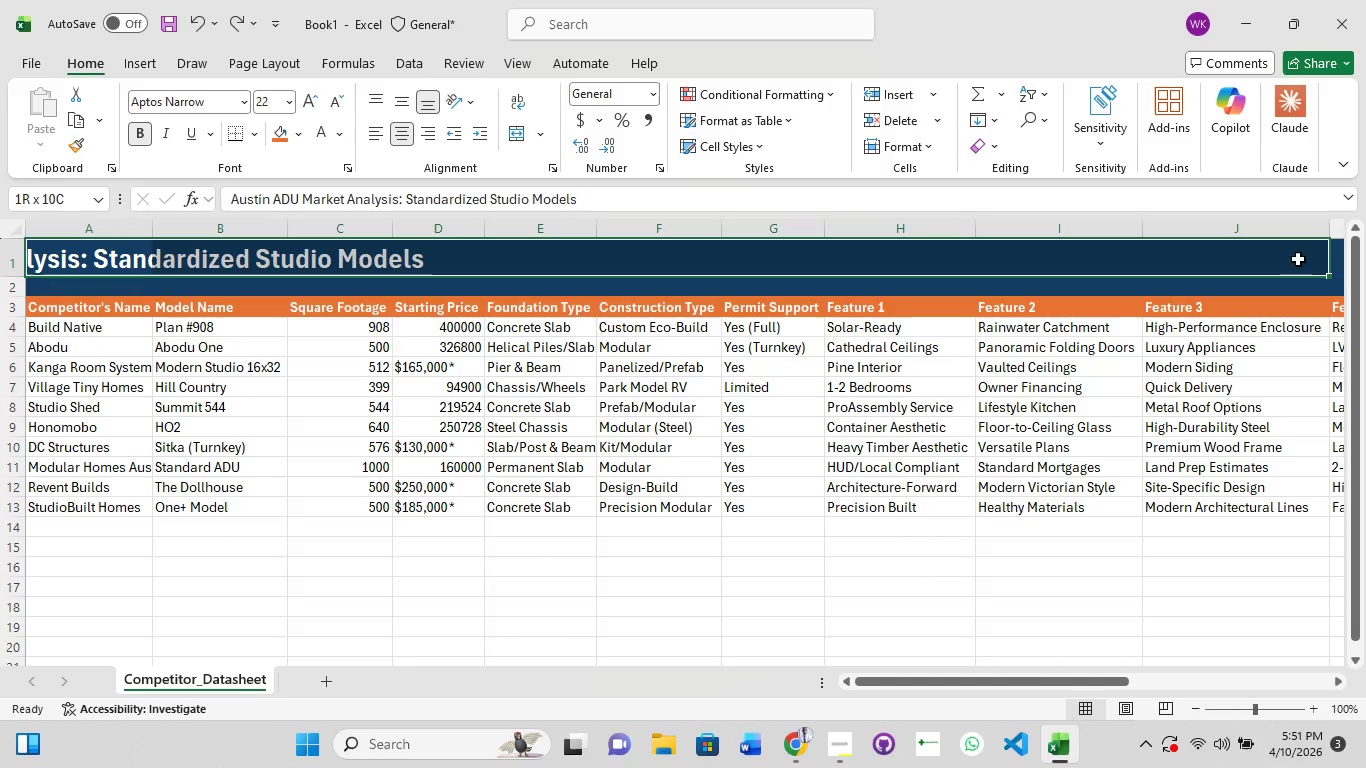 
left_click_drag(start_coordinate=[1295, 260], to_coordinate=[1311, 256])
 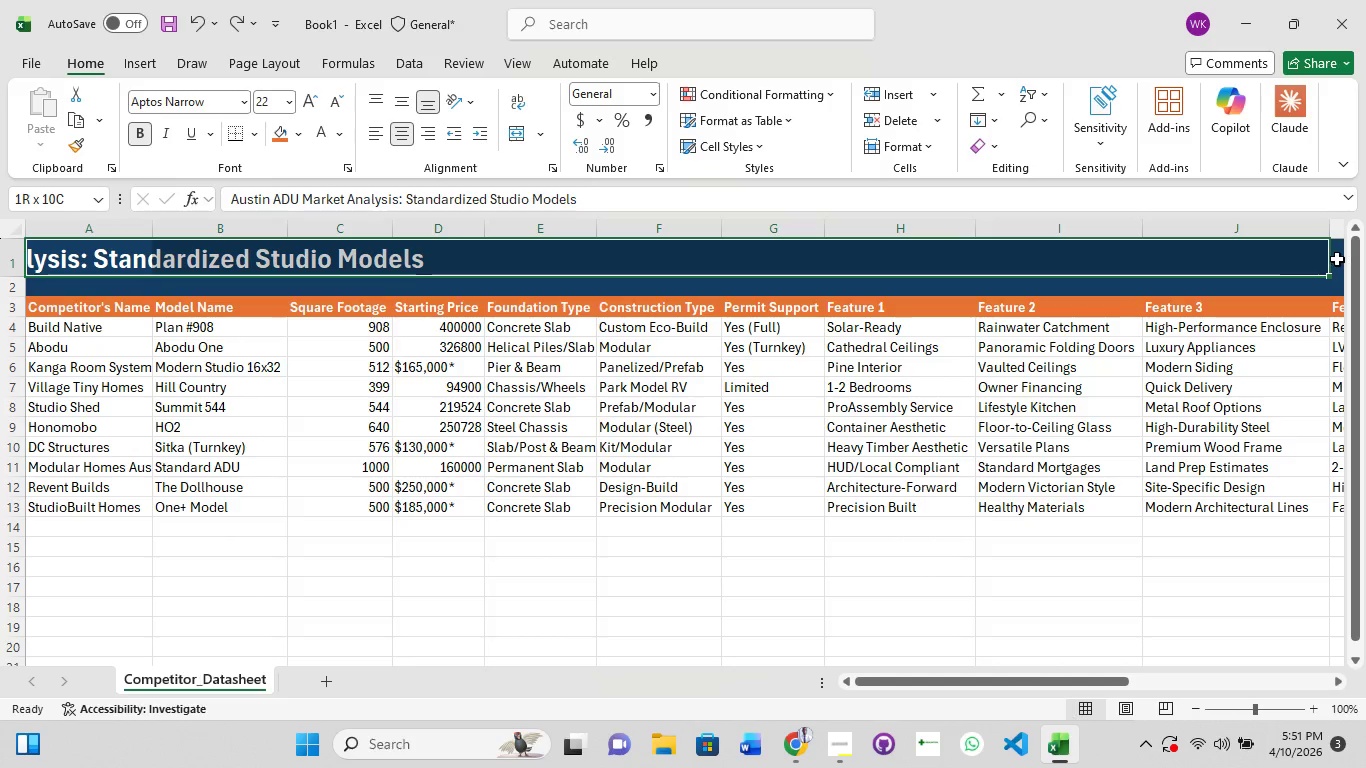 
hold_key(key=ShiftLeft, duration=0.59)
 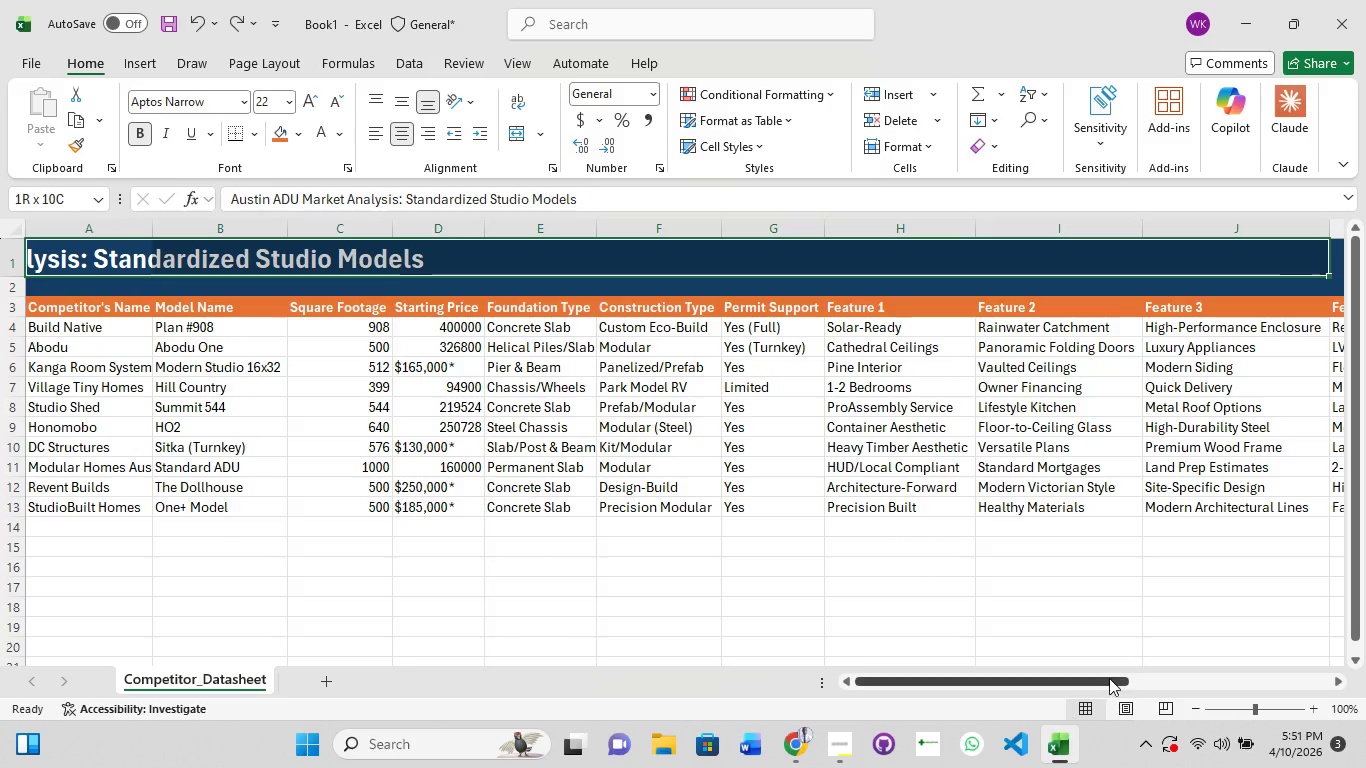 
left_click_drag(start_coordinate=[1109, 678], to_coordinate=[1183, 663])
 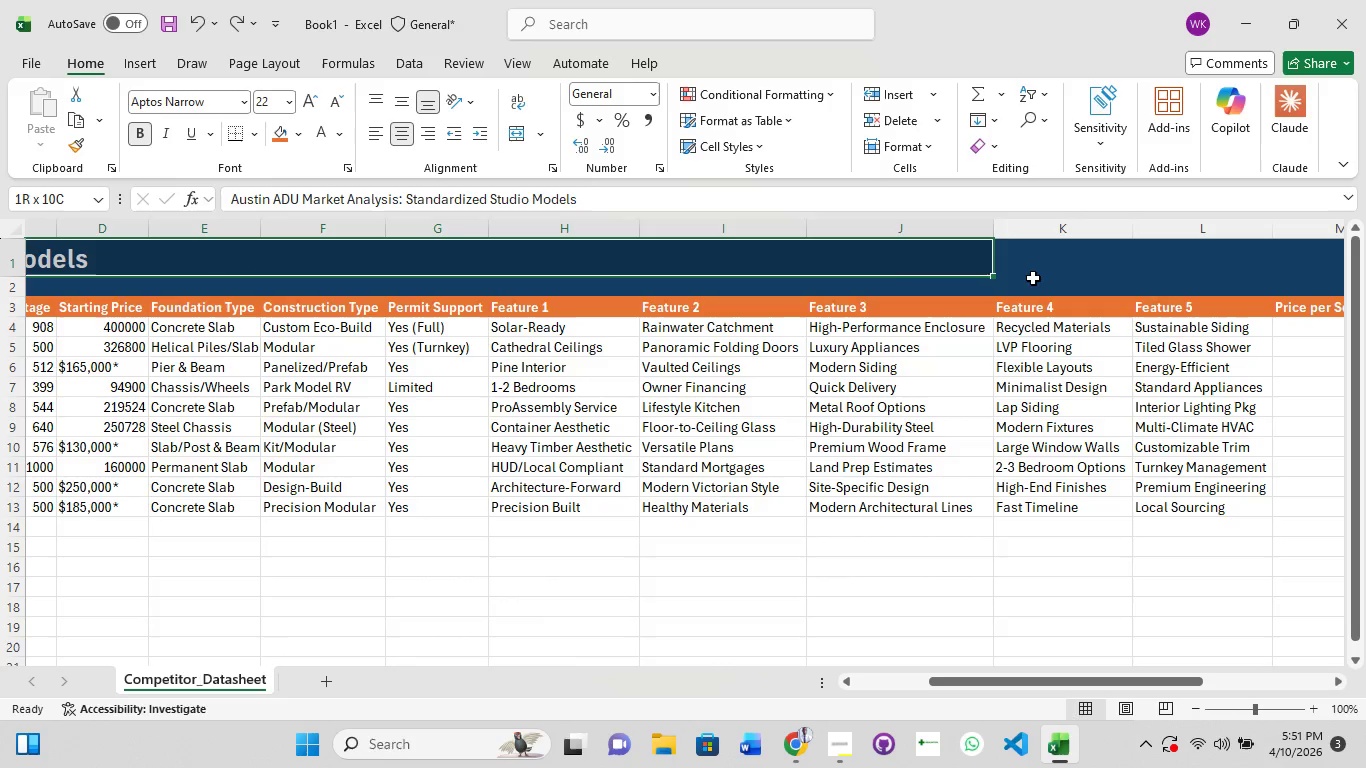 
hold_key(key=ShiftLeft, duration=1.5)
left_click_drag(start_coordinate=[1174, 257], to_coordinate=[1201, 253])
 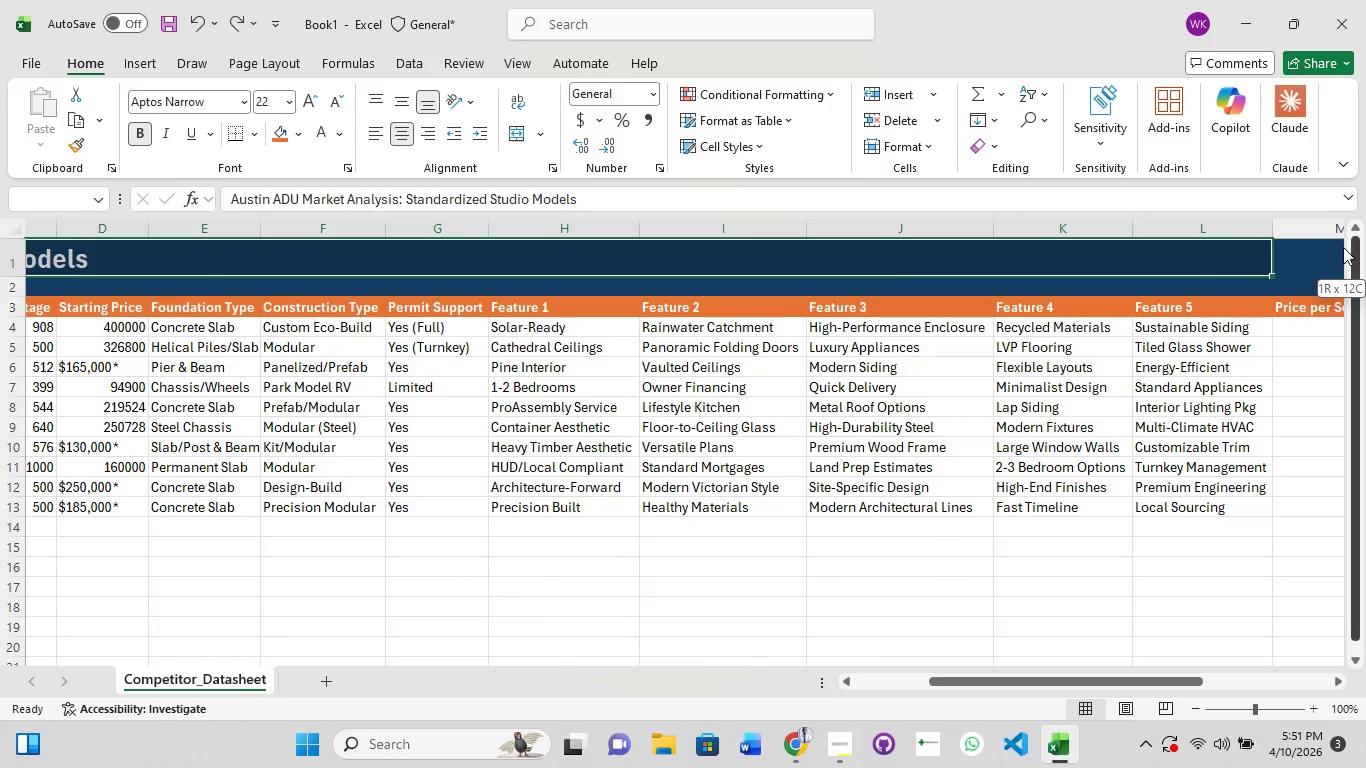 
hold_key(key=ShiftLeft, duration=0.77)
 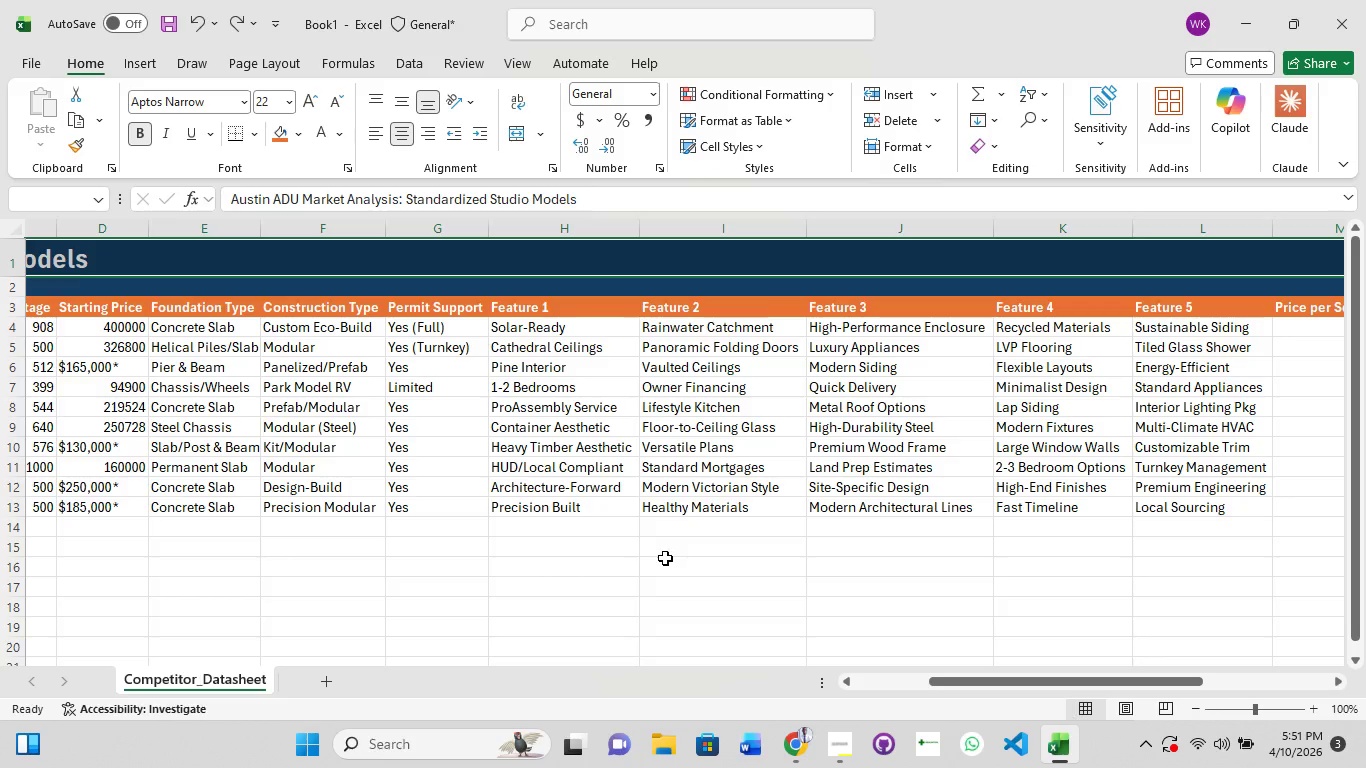 
hold_key(key=ControlLeft, duration=0.98)
 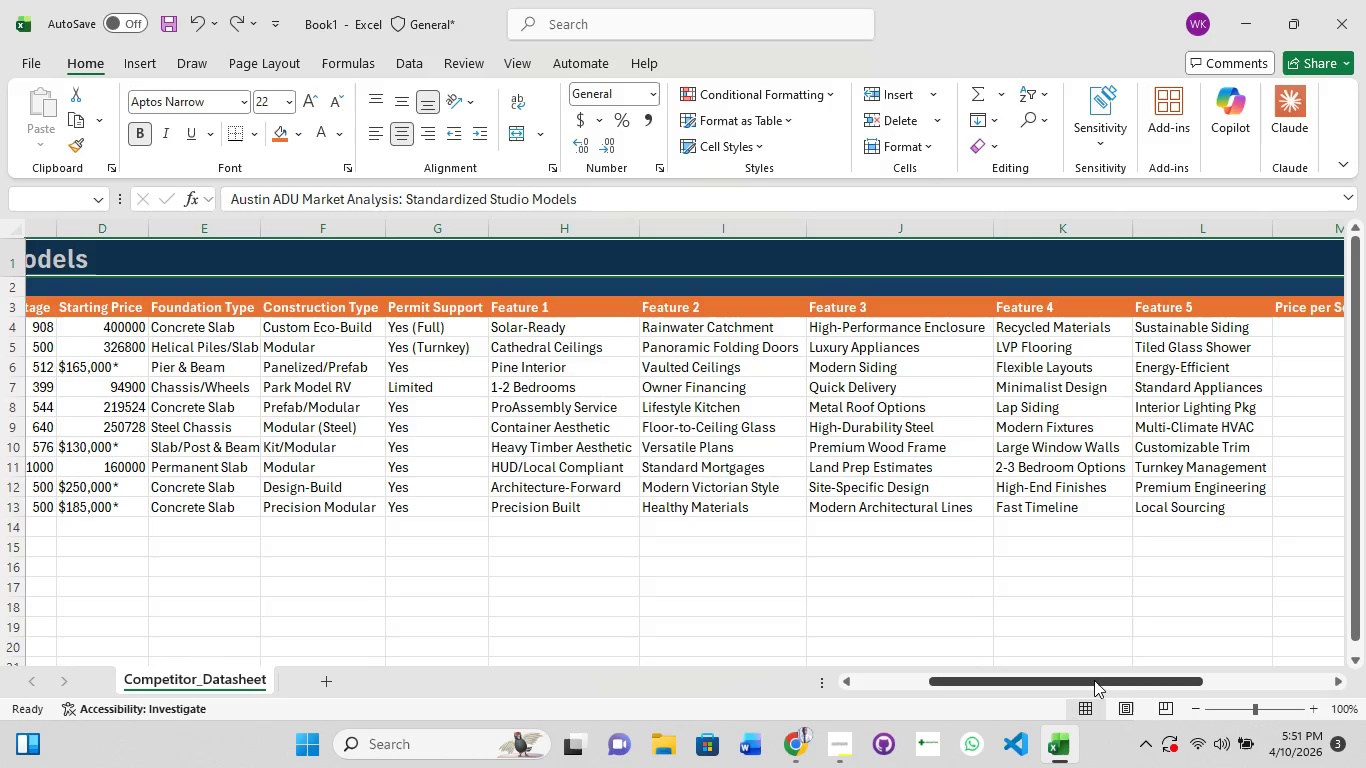 
left_click_drag(start_coordinate=[1094, 680], to_coordinate=[1202, 669])
 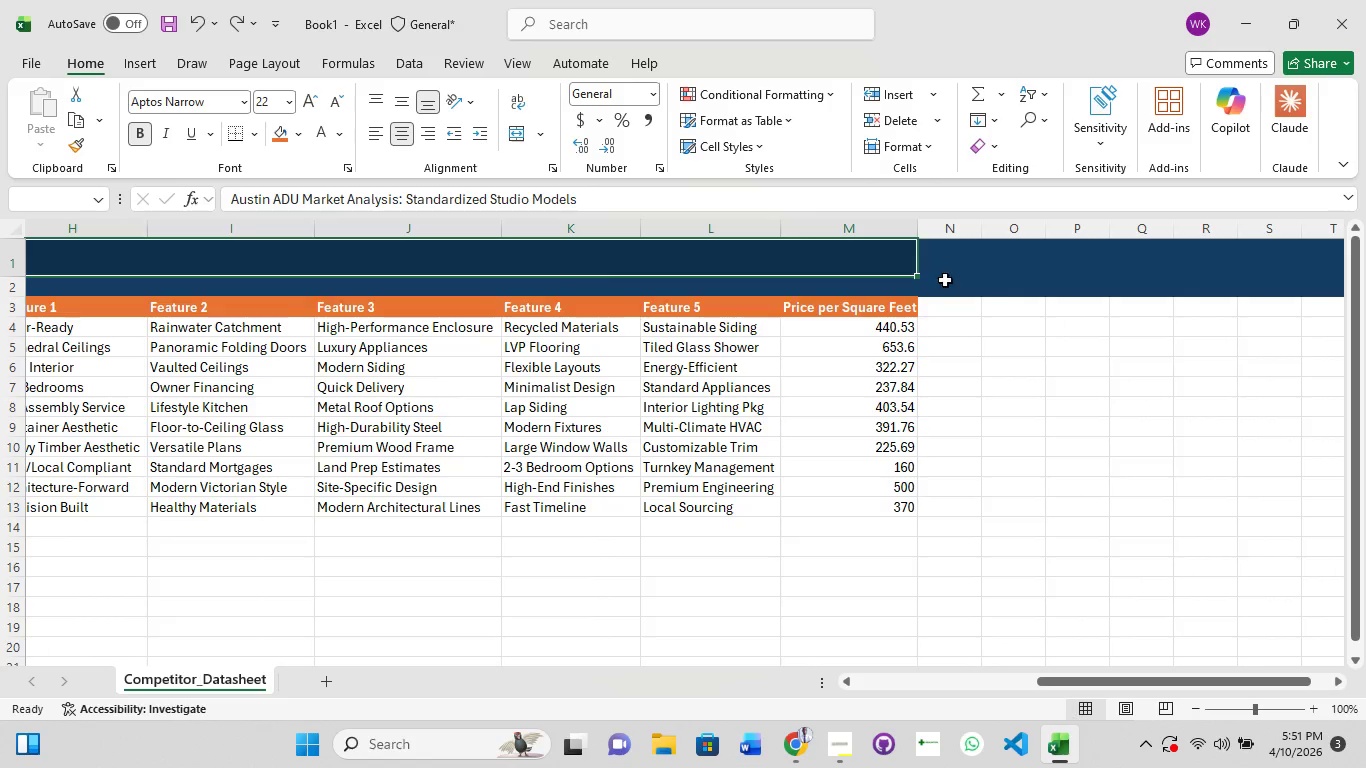 
hold_key(key=ShiftLeft, duration=1.33)
left_click([938, 259])
 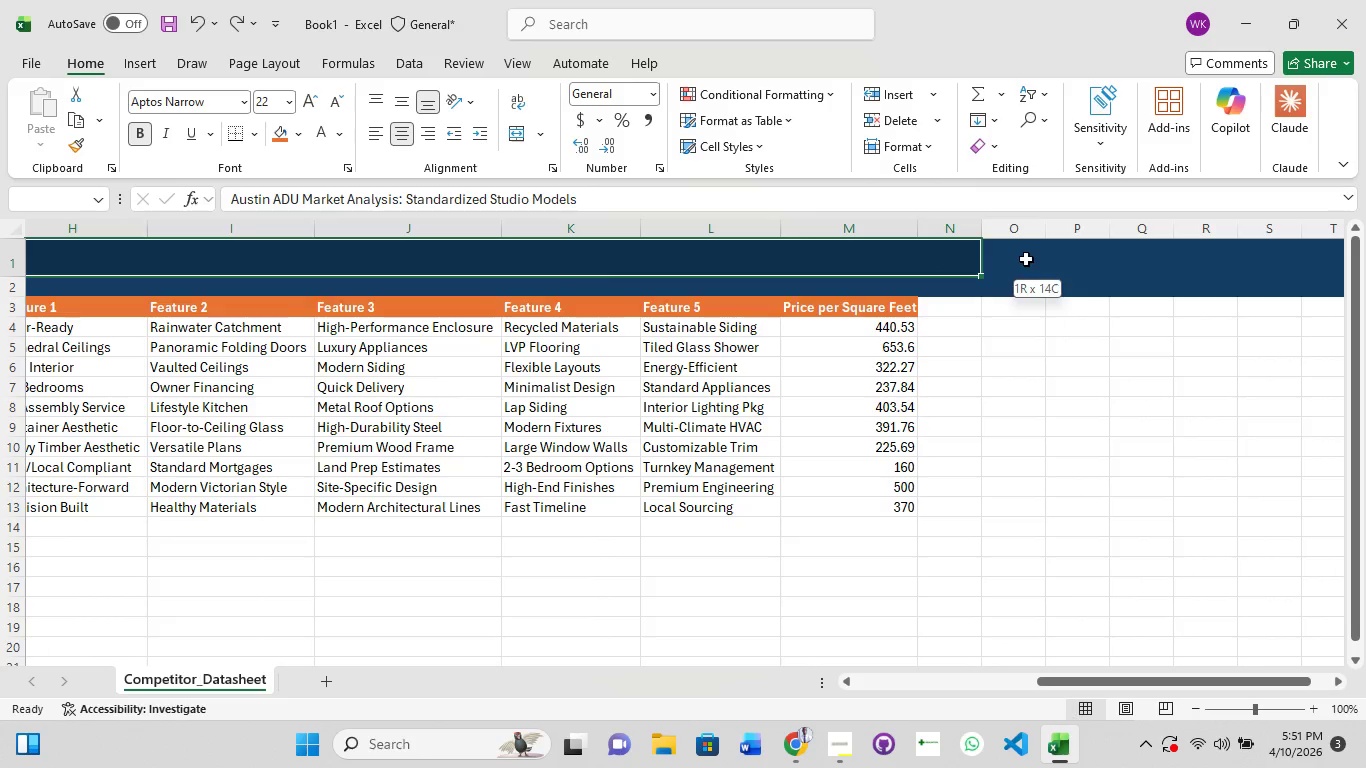 
left_click([1026, 259])
 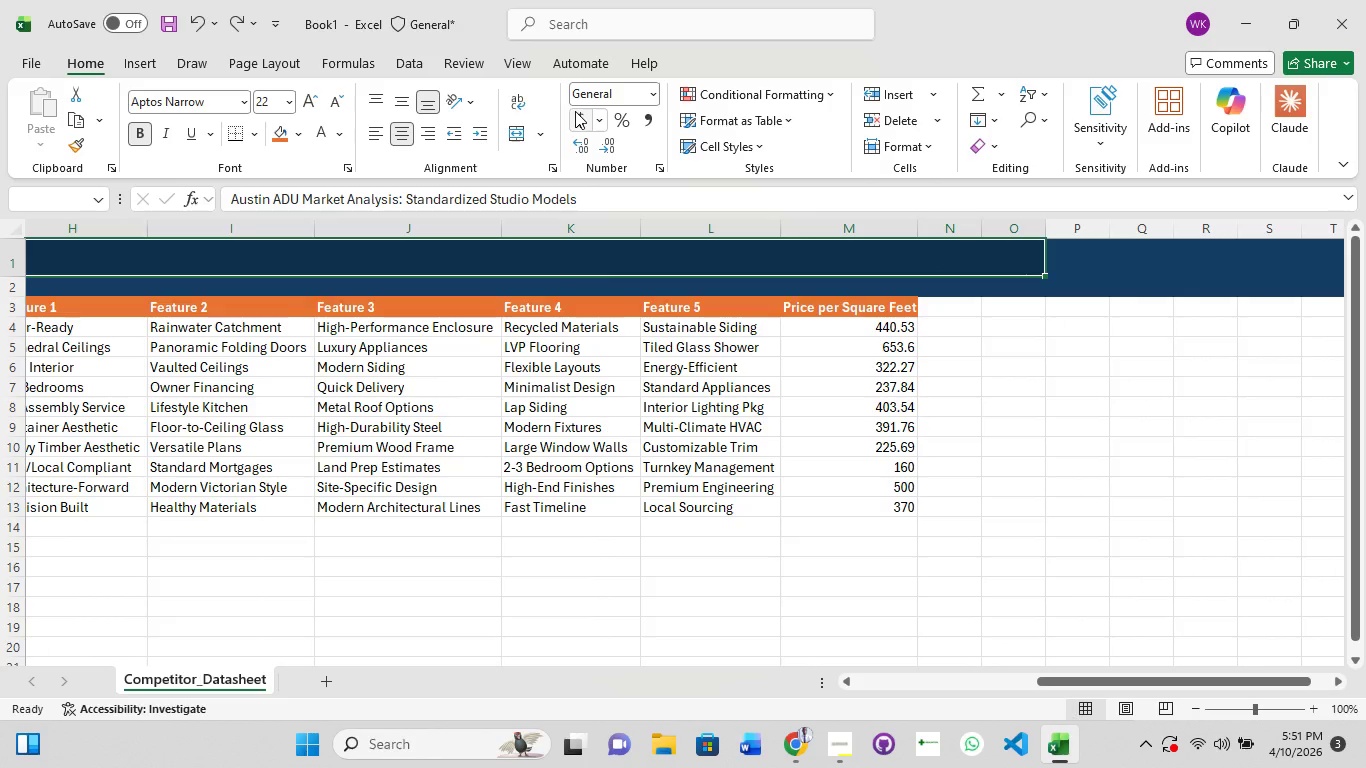 
key(Control+1)
 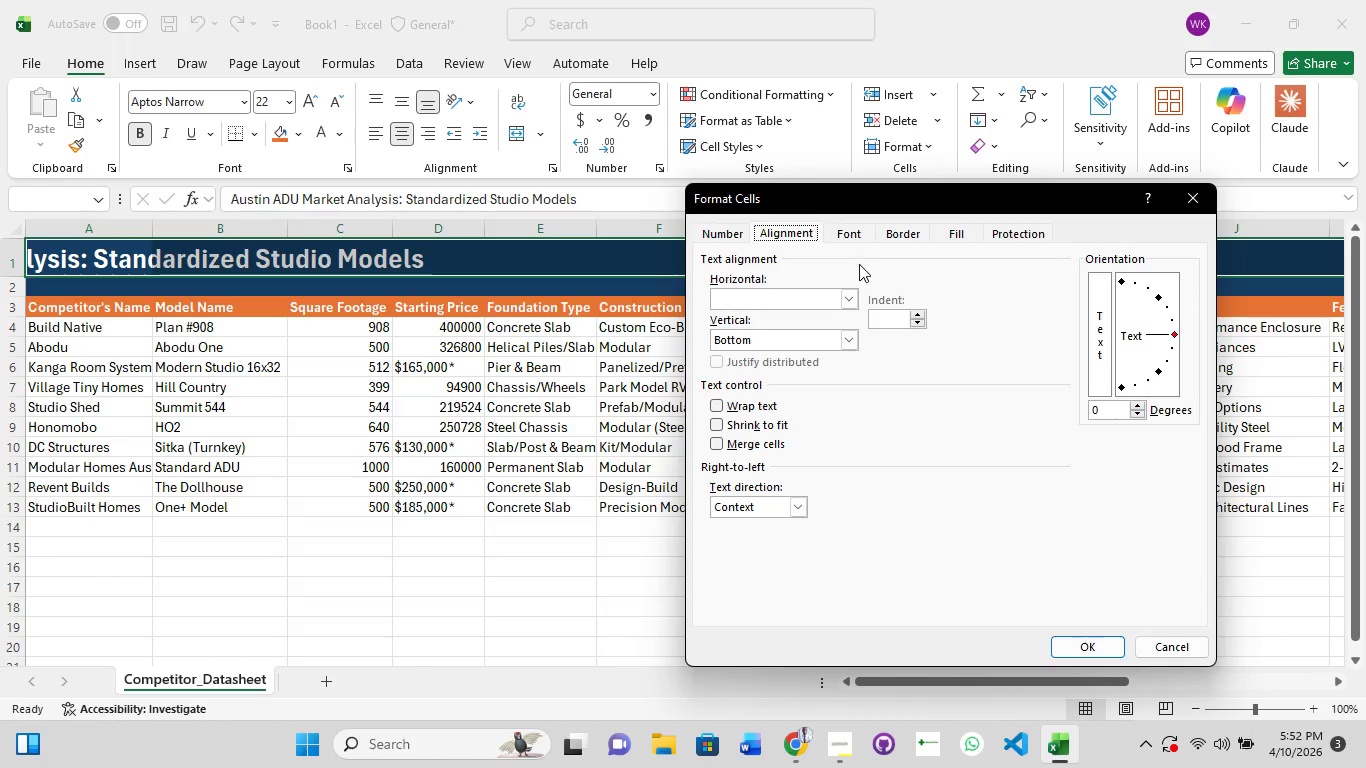 
left_click([856, 300])
 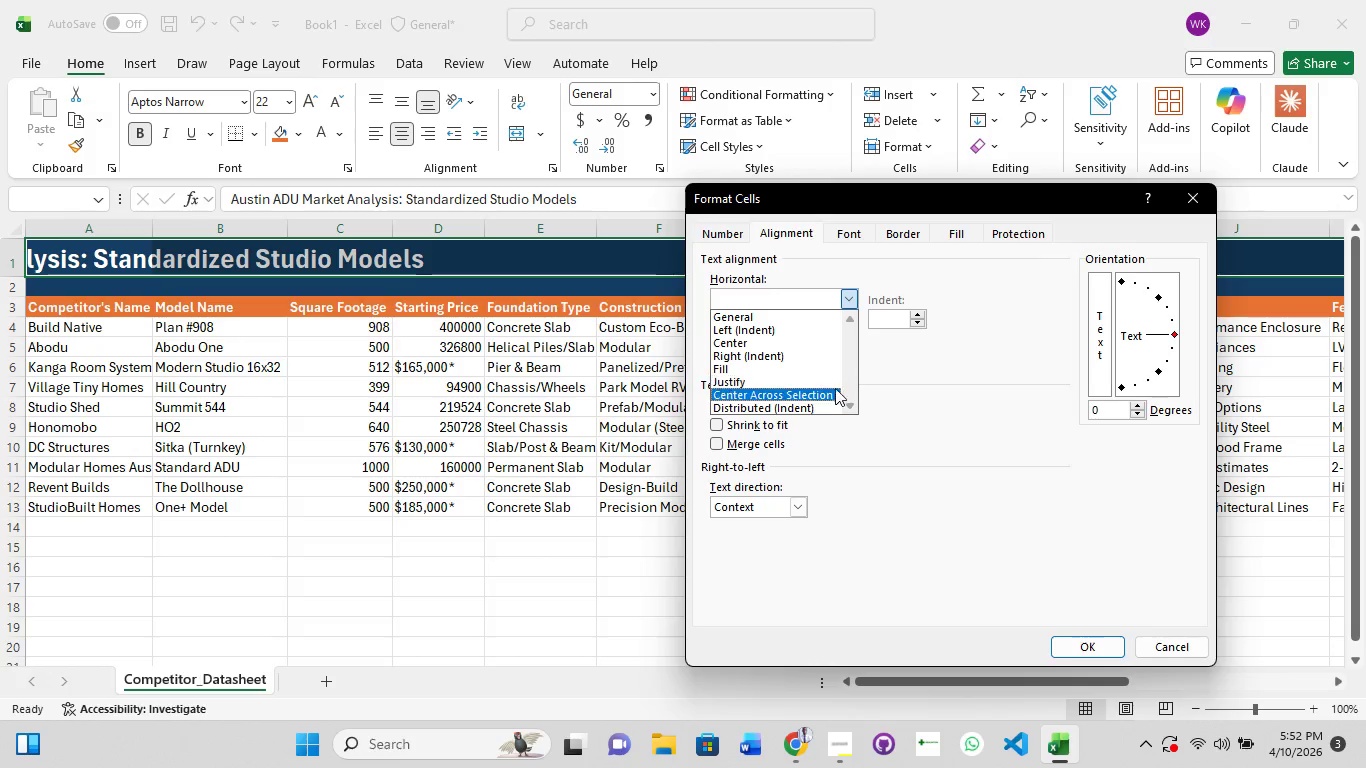 
left_click([834, 390])
 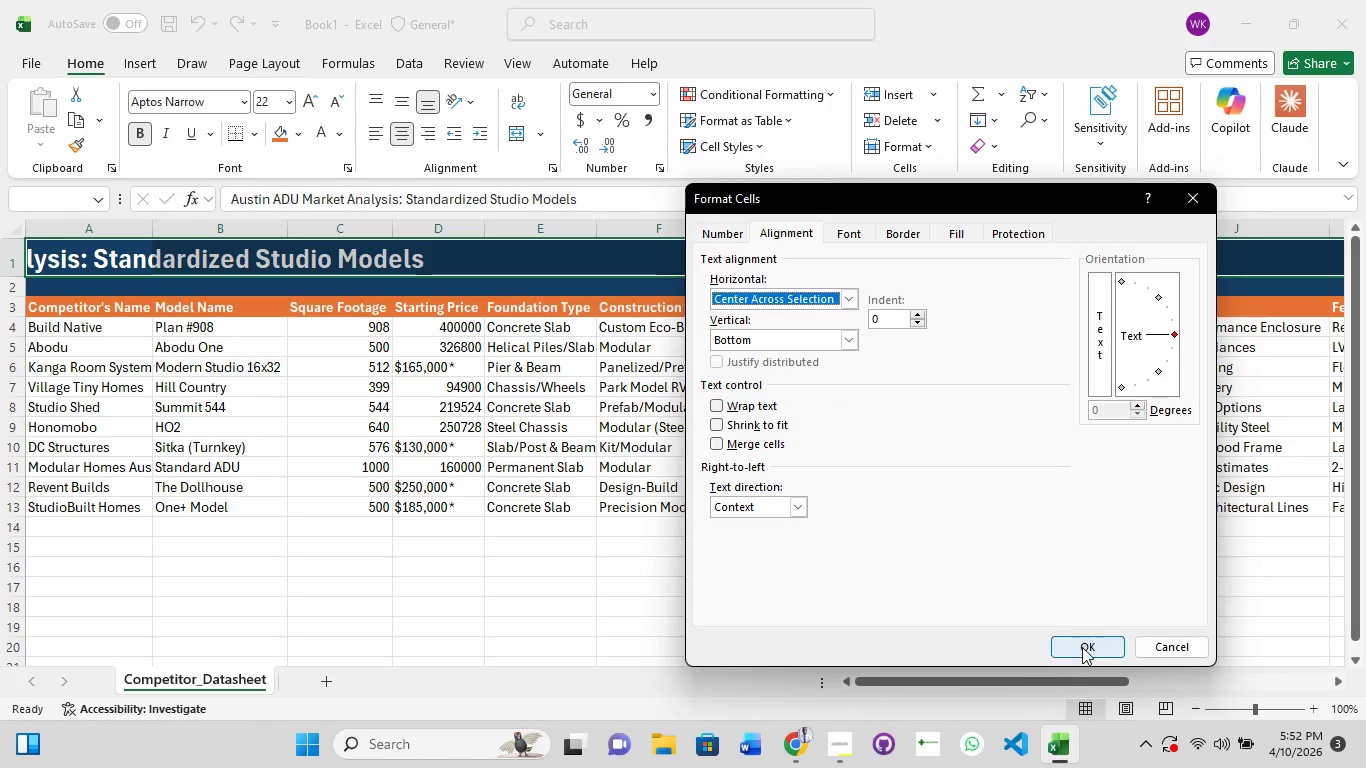 
left_click([1081, 648])
 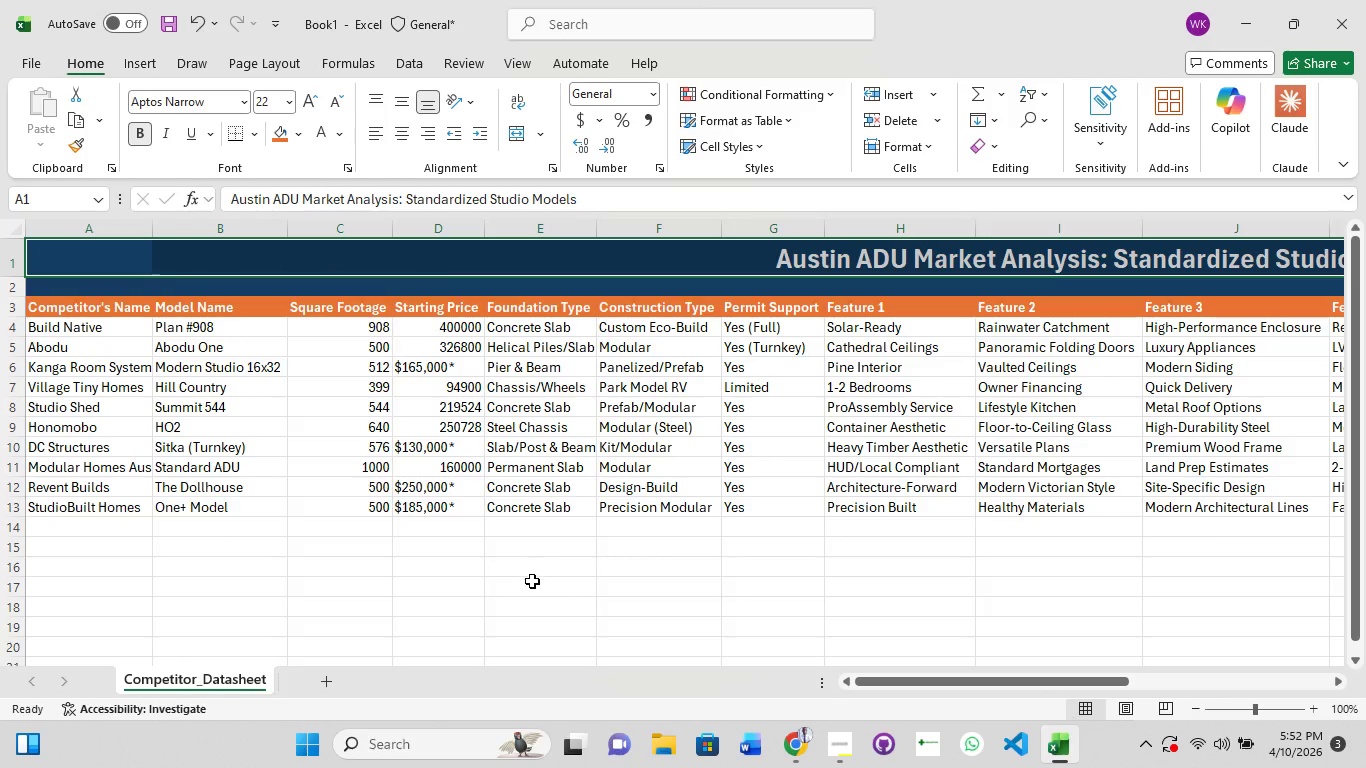 
left_click([532, 581])
 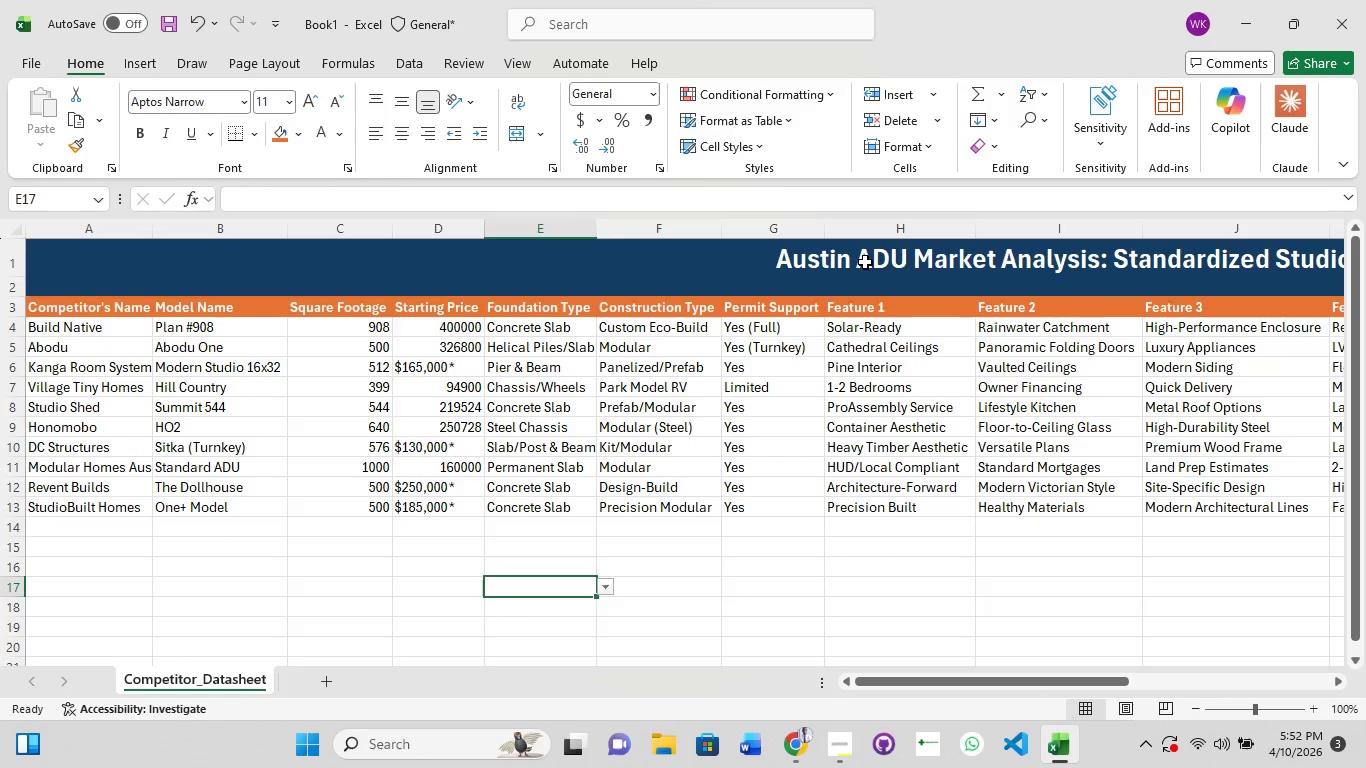 
left_click([865, 262])
 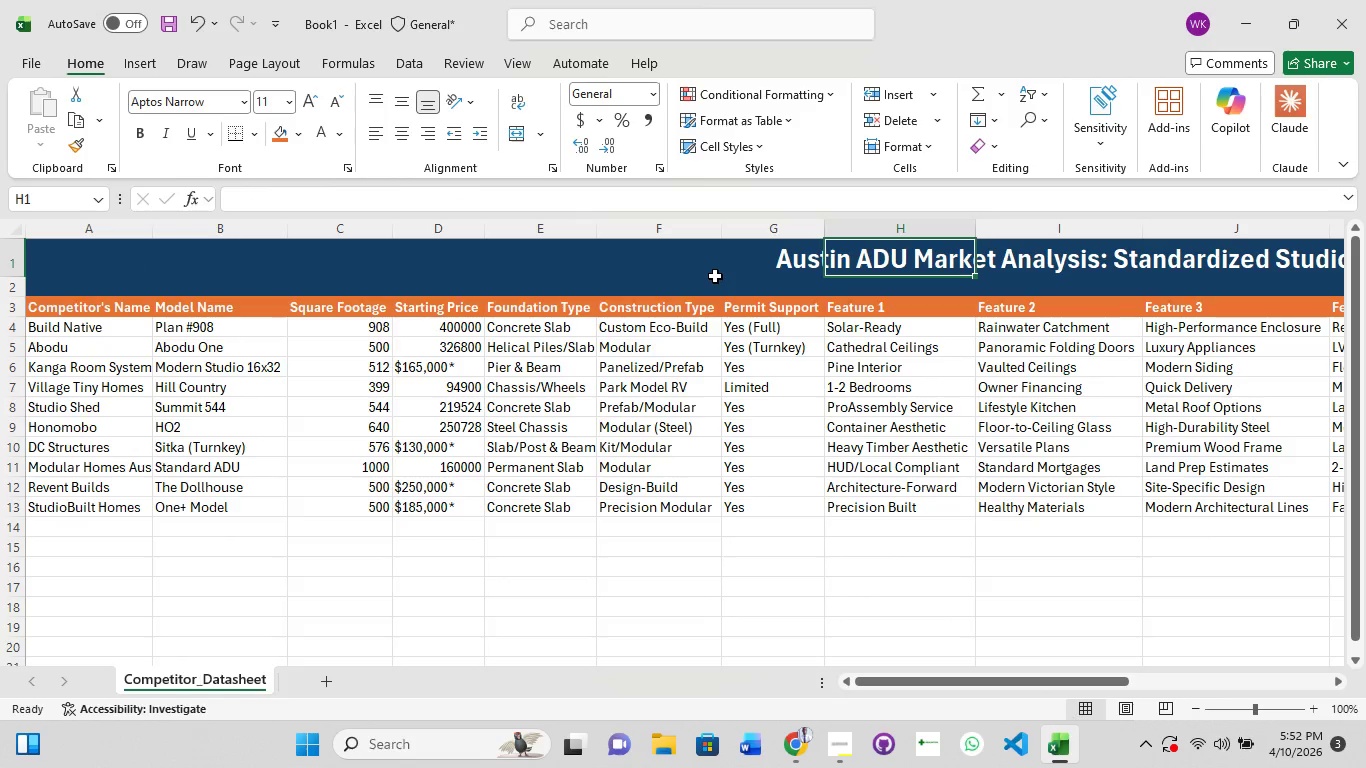 
key(Control+Z)
 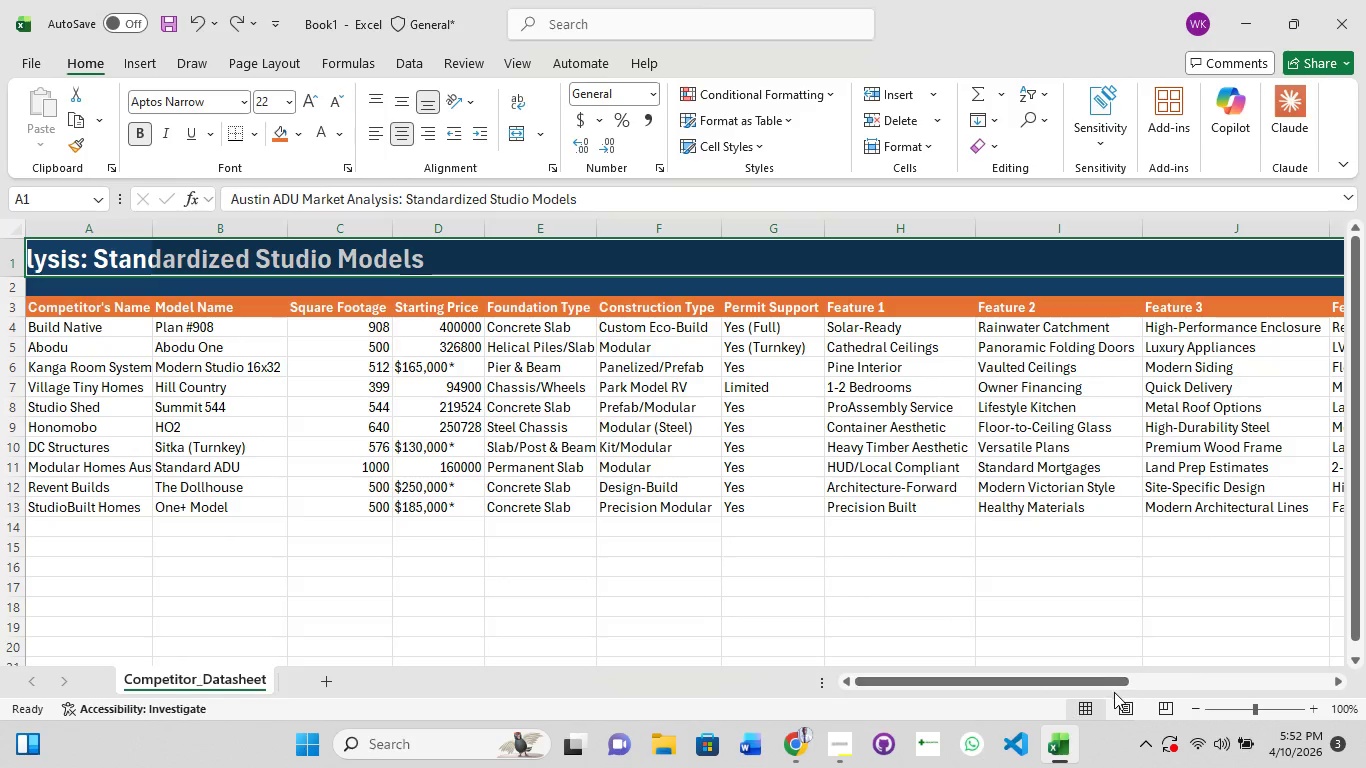 
left_click_drag(start_coordinate=[1110, 679], to_coordinate=[1284, 663])
 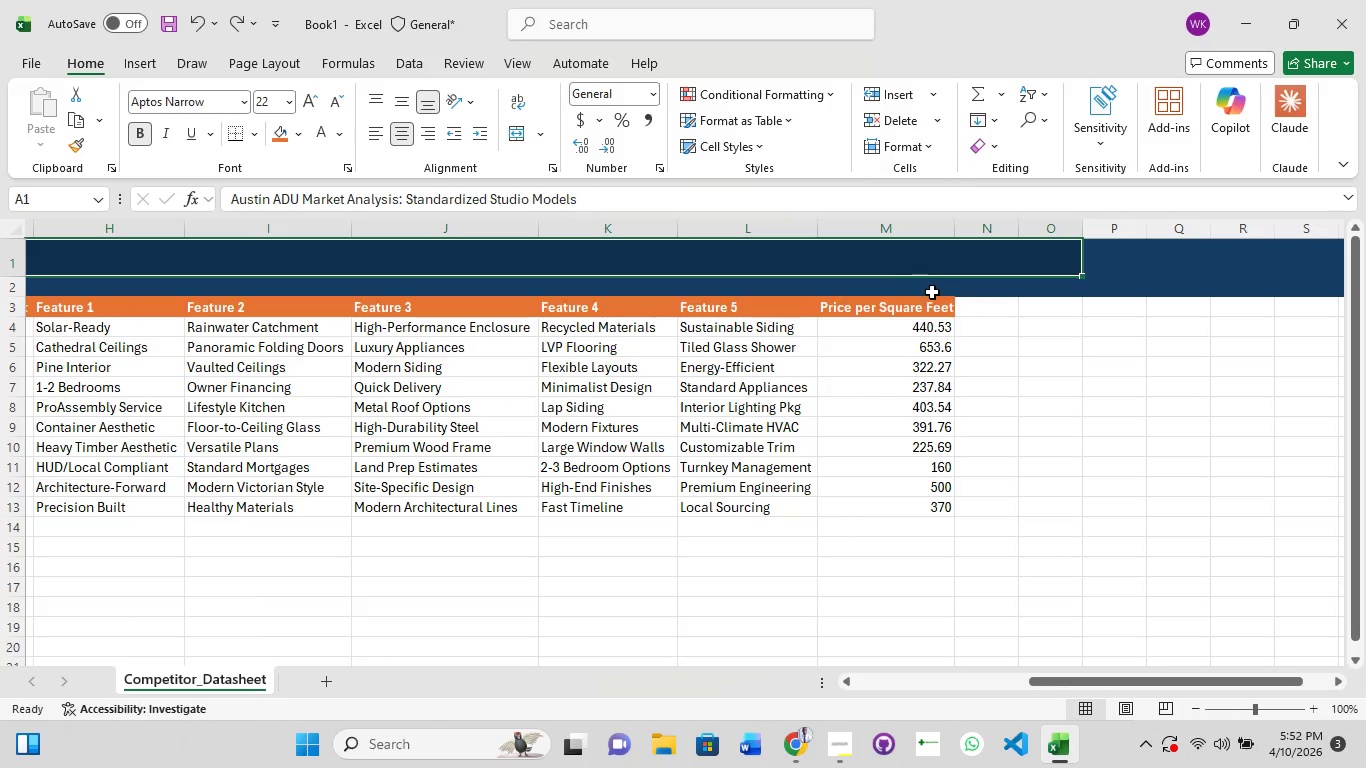 
hold_key(key=ShiftLeft, duration=1.52)
left_click([945, 278])
 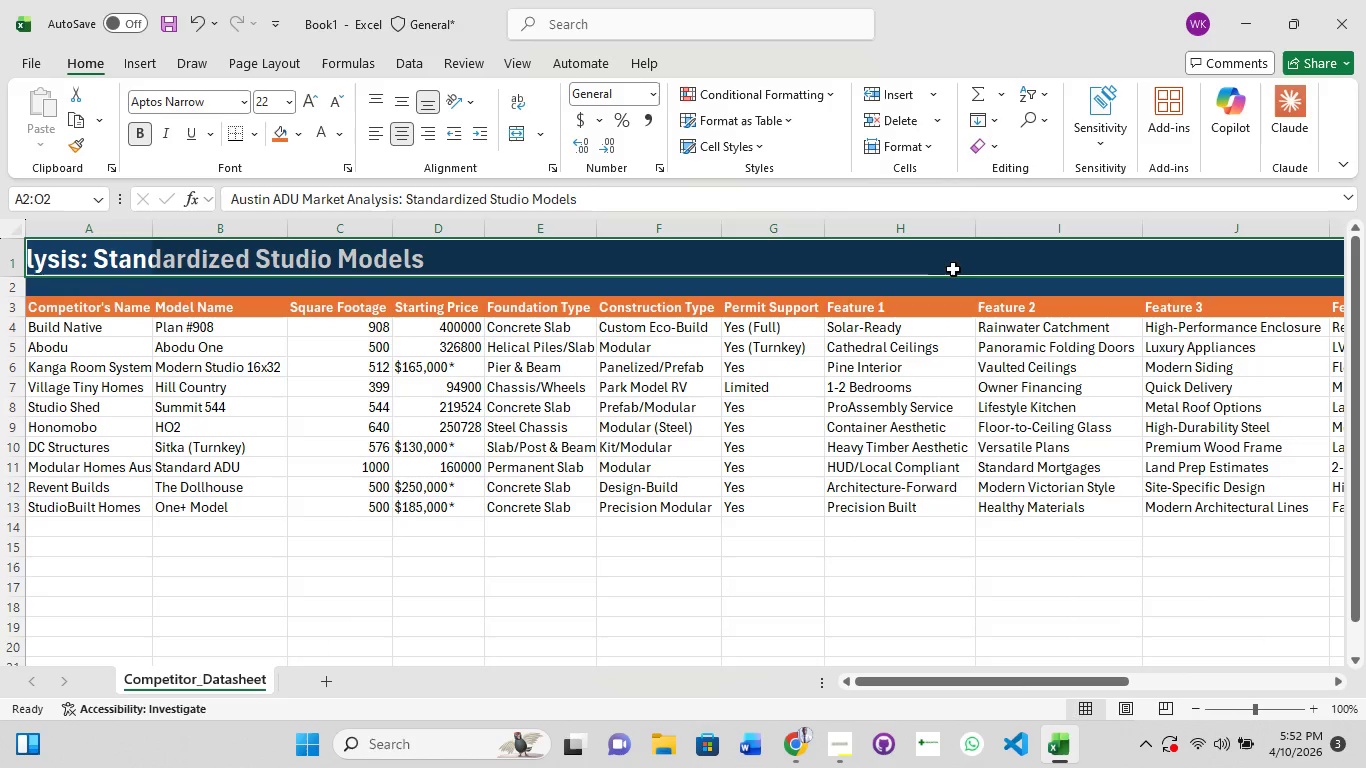 
hold_key(key=ShiftLeft, duration=1.51)
left_click([961, 269])
 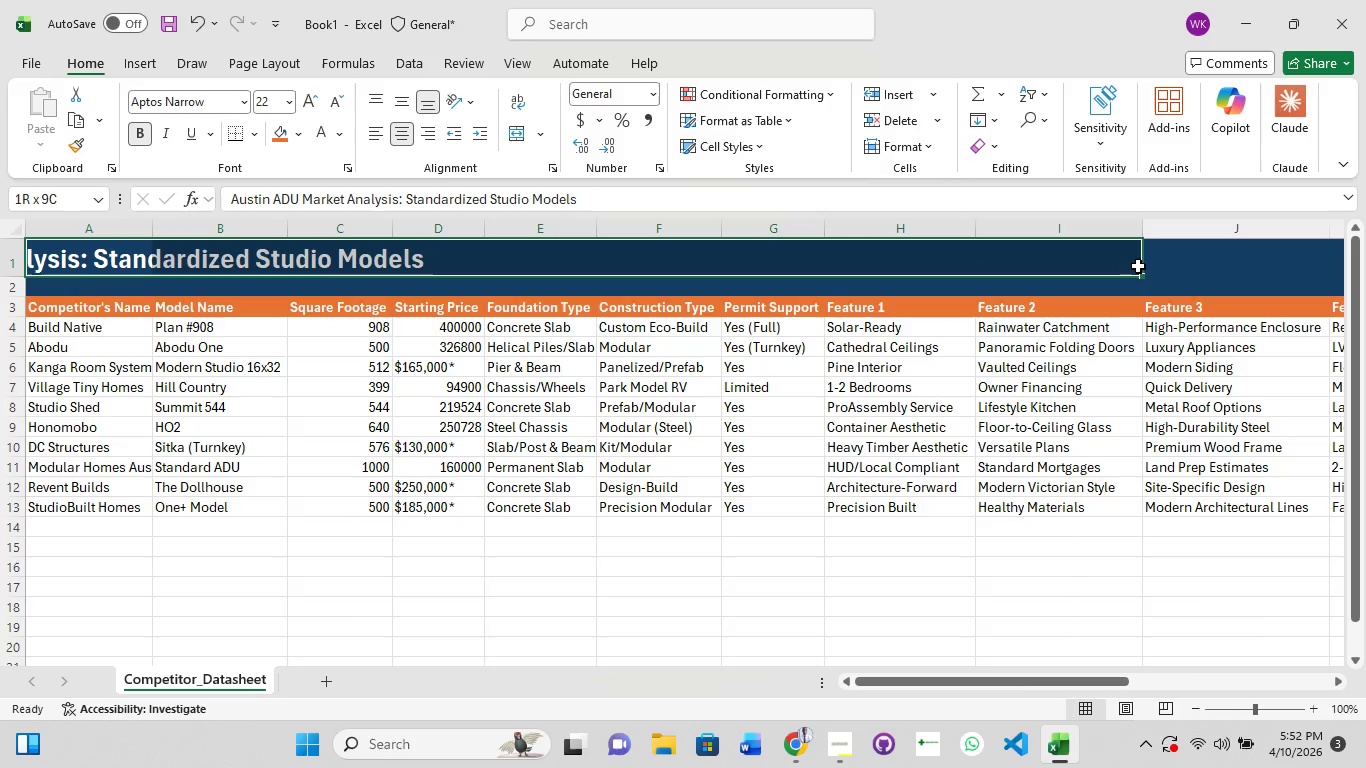 
hold_key(key=ShiftLeft, duration=1.5)
 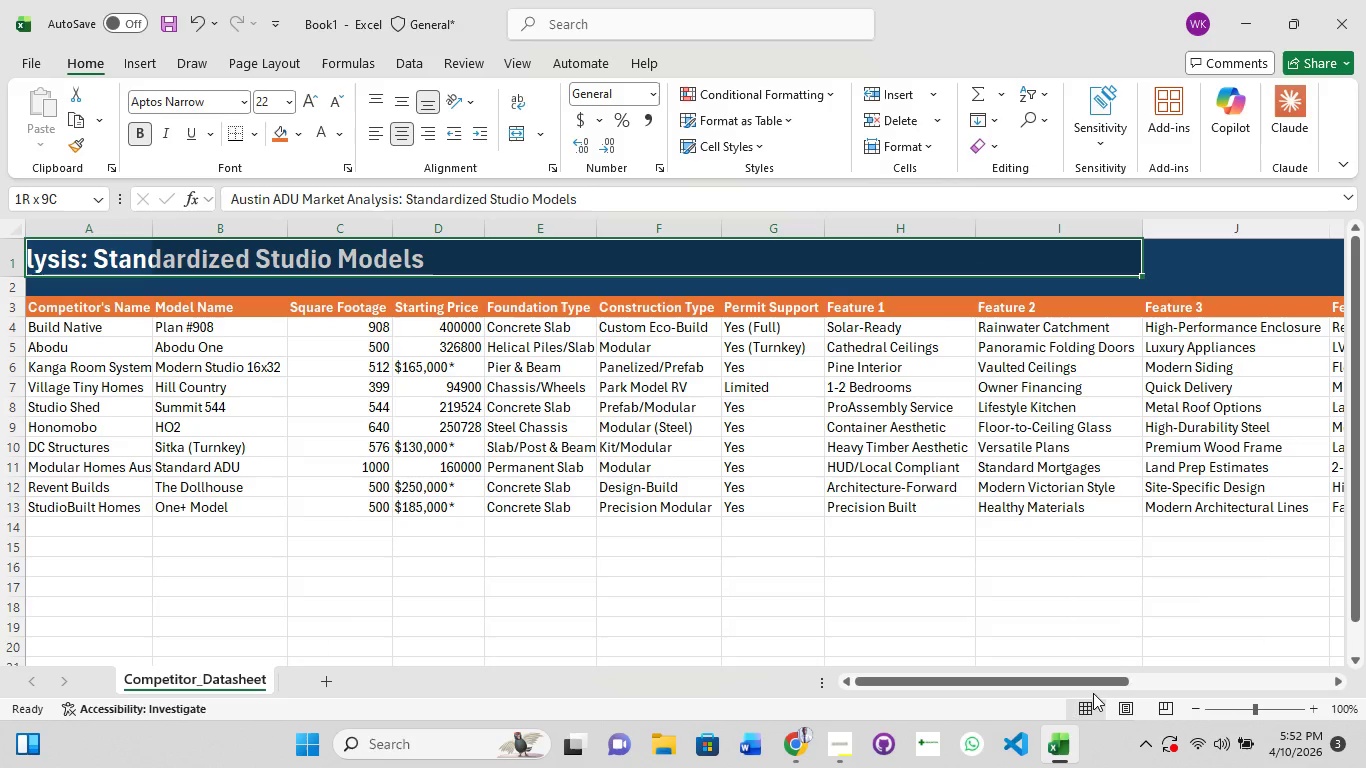 
hold_key(key=ShiftLeft, duration=1.5)
 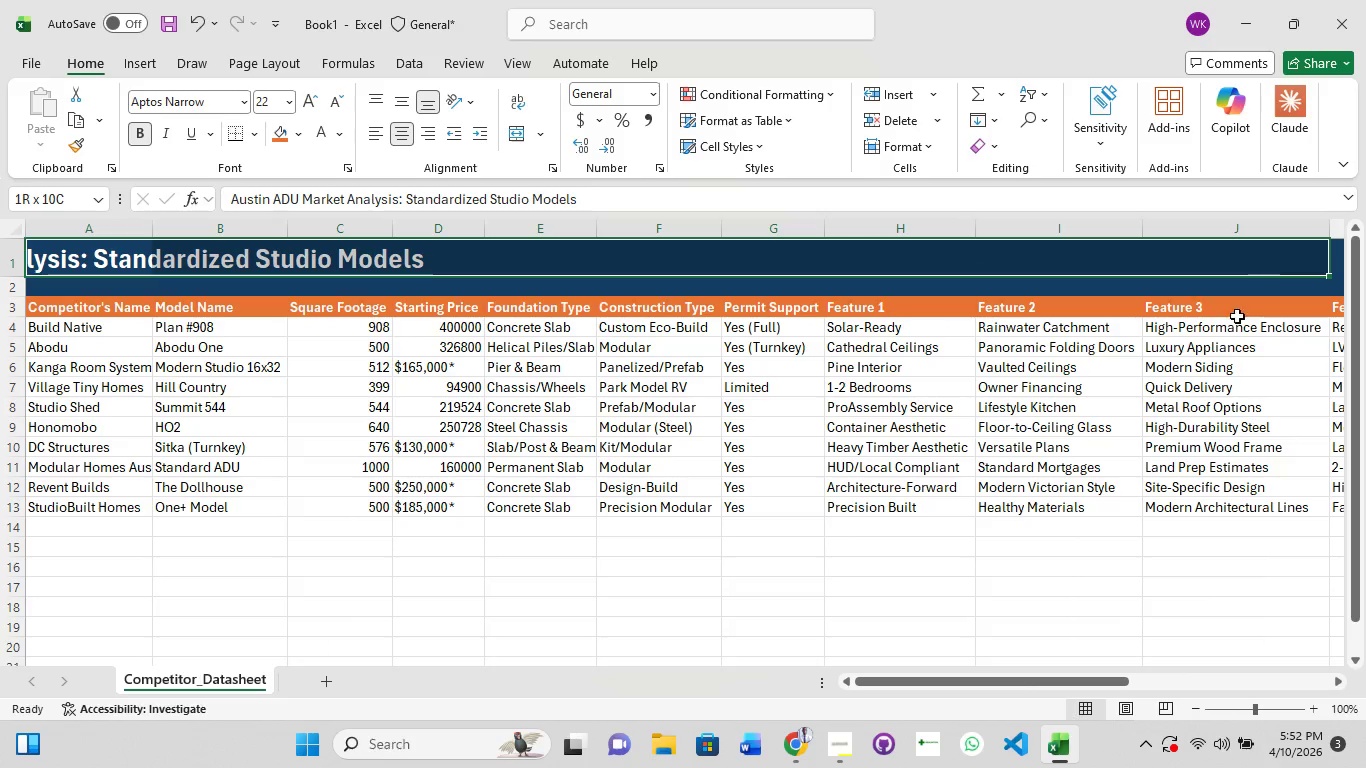 
hold_key(key=ShiftLeft, duration=1.03)
 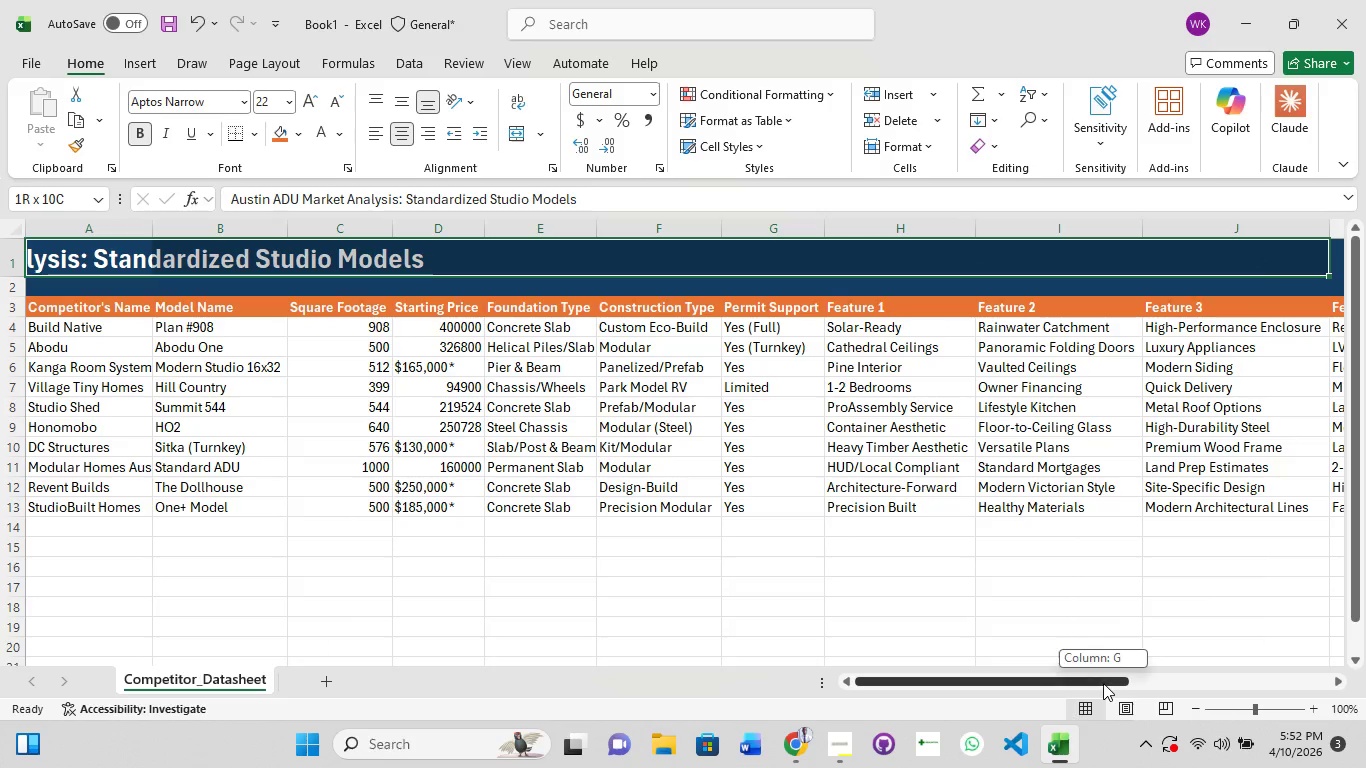 
left_click_drag(start_coordinate=[1103, 683], to_coordinate=[1179, 676])
 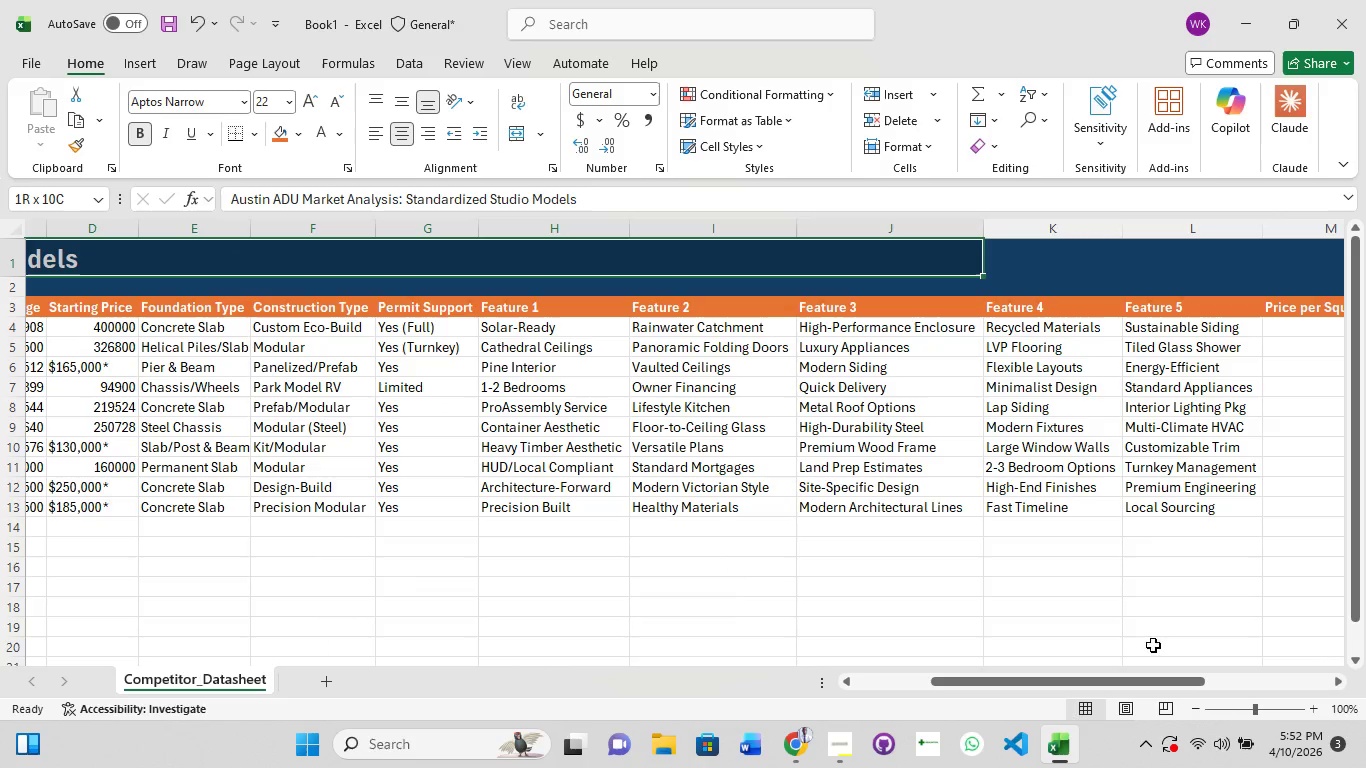 
hold_key(key=ShiftLeft, duration=1.52)
left_click([1043, 270])
 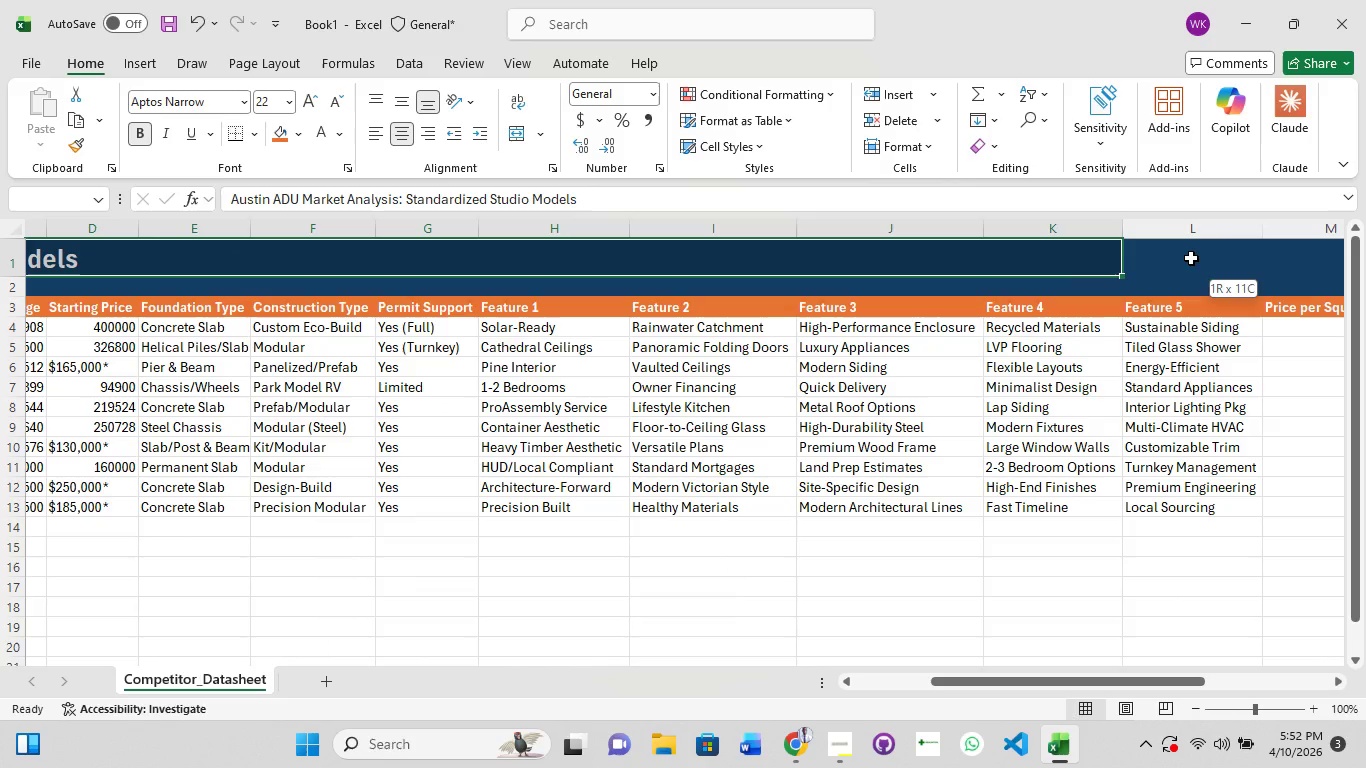 
key(Shift+ShiftLeft)
 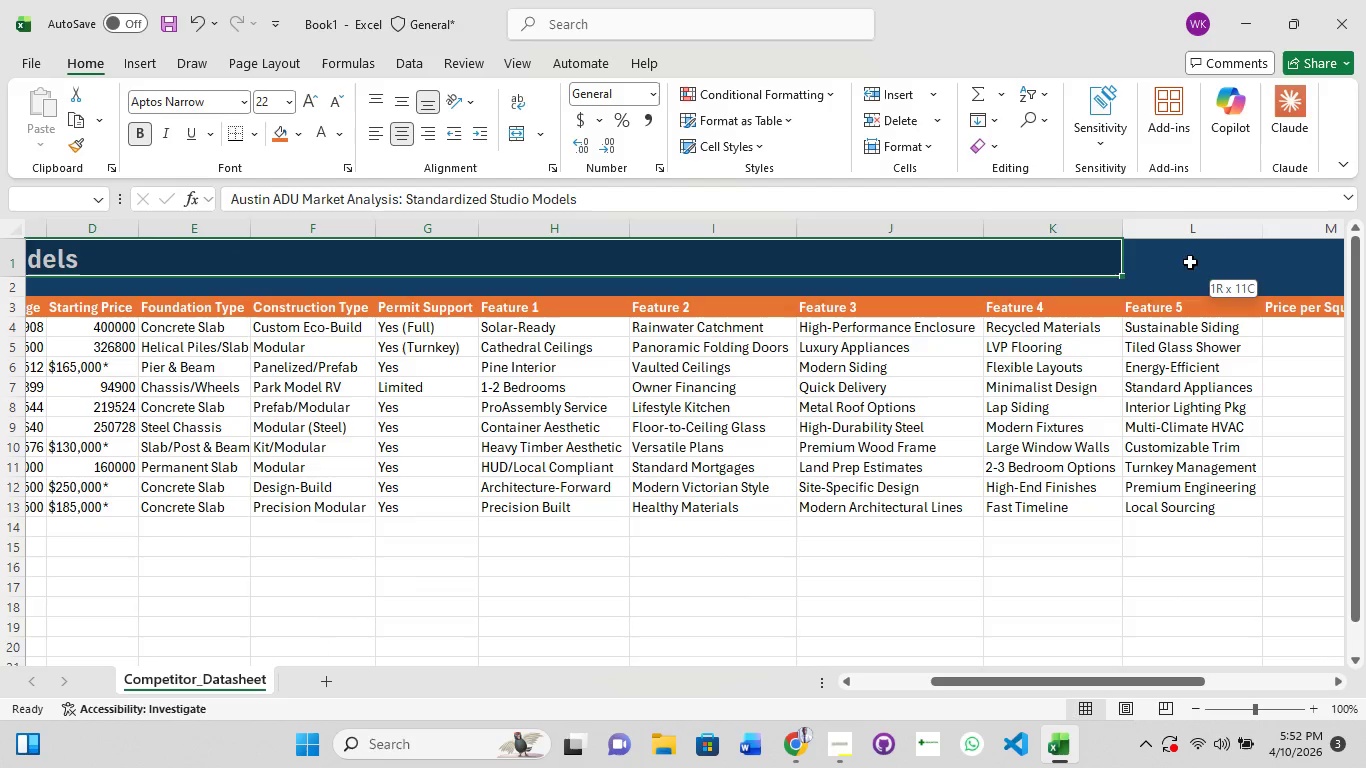 
key(Shift+ShiftLeft)
 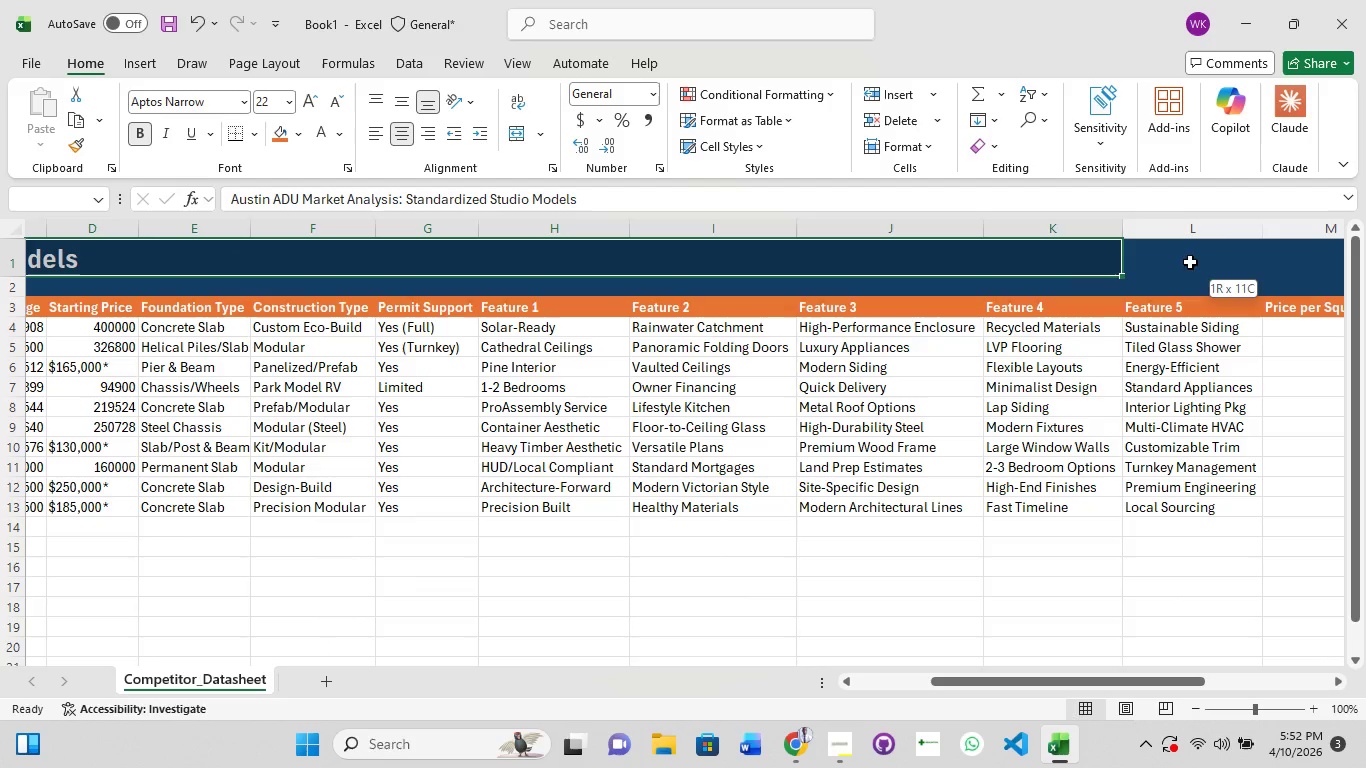 
key(Shift+ShiftLeft)
 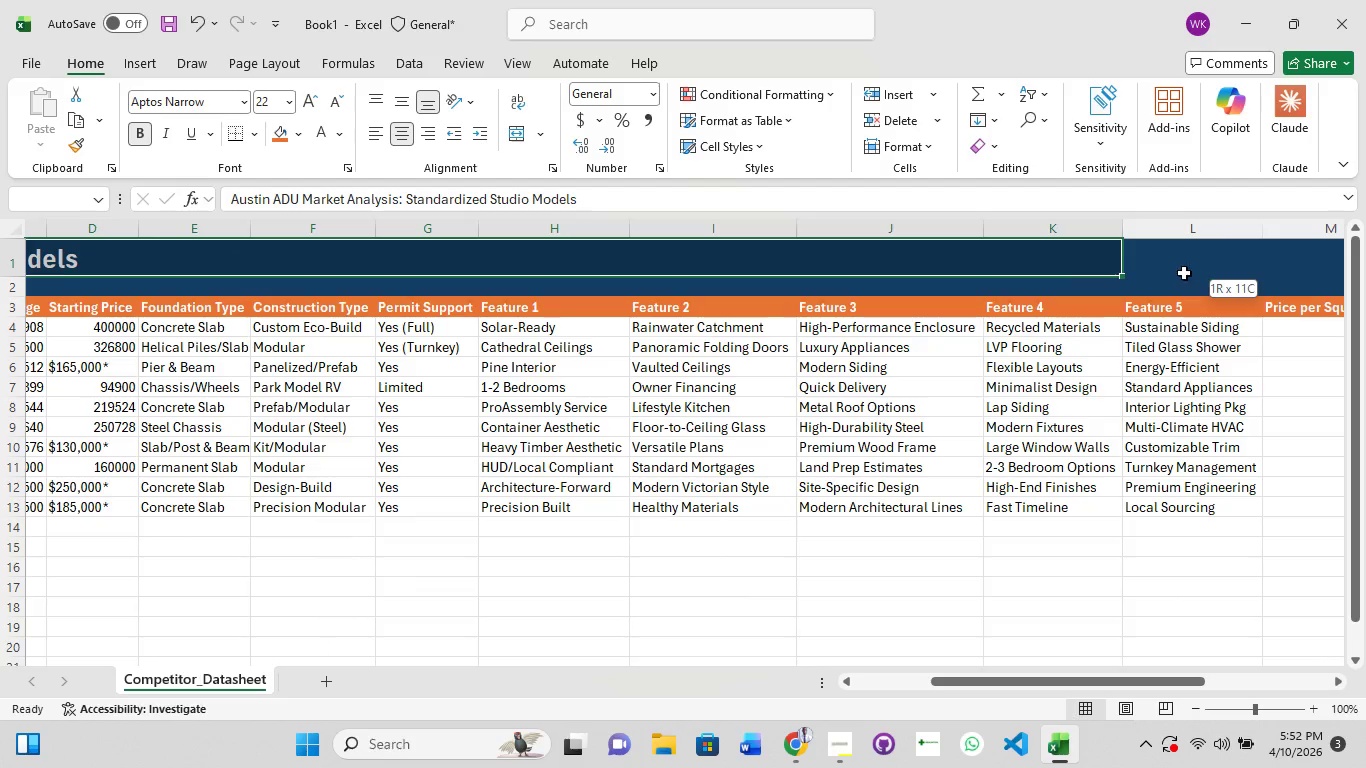 
key(Shift+ShiftLeft)
 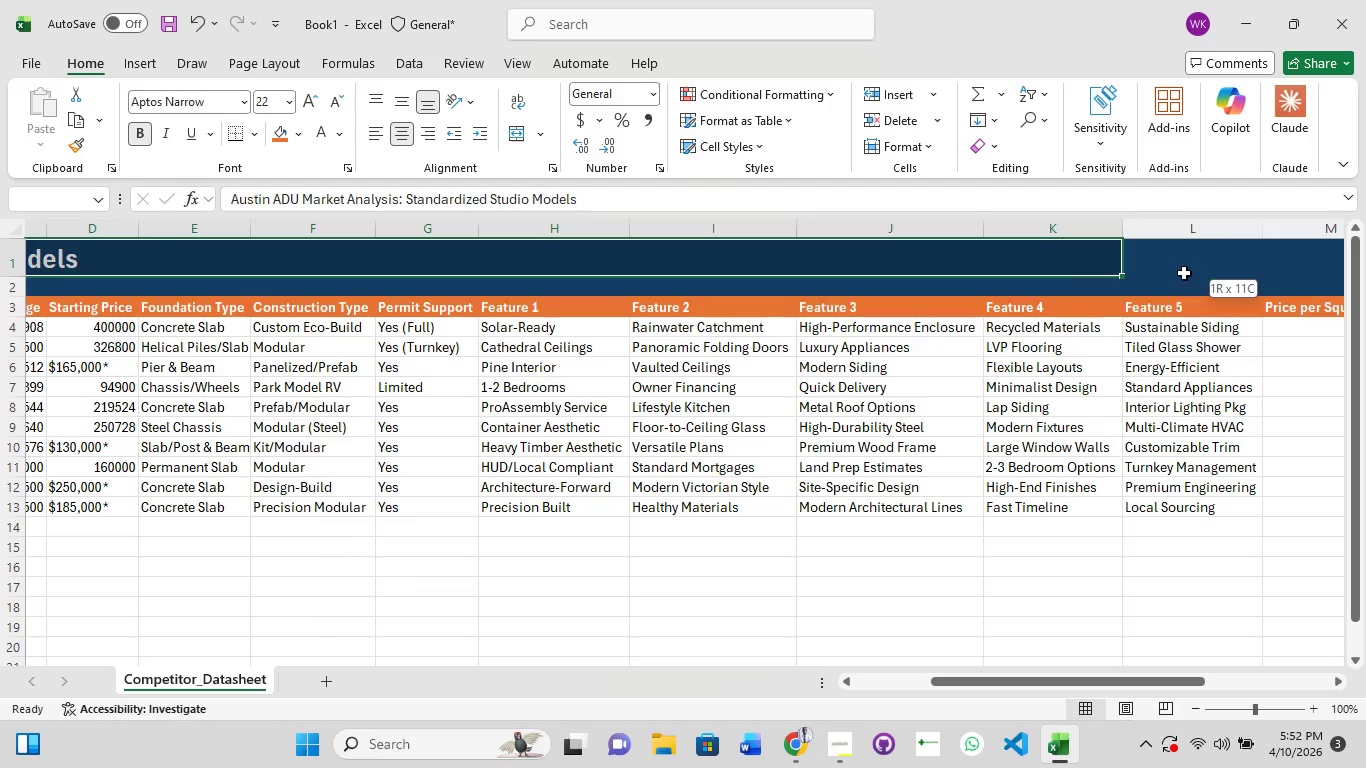 
key(Shift+ShiftLeft)
 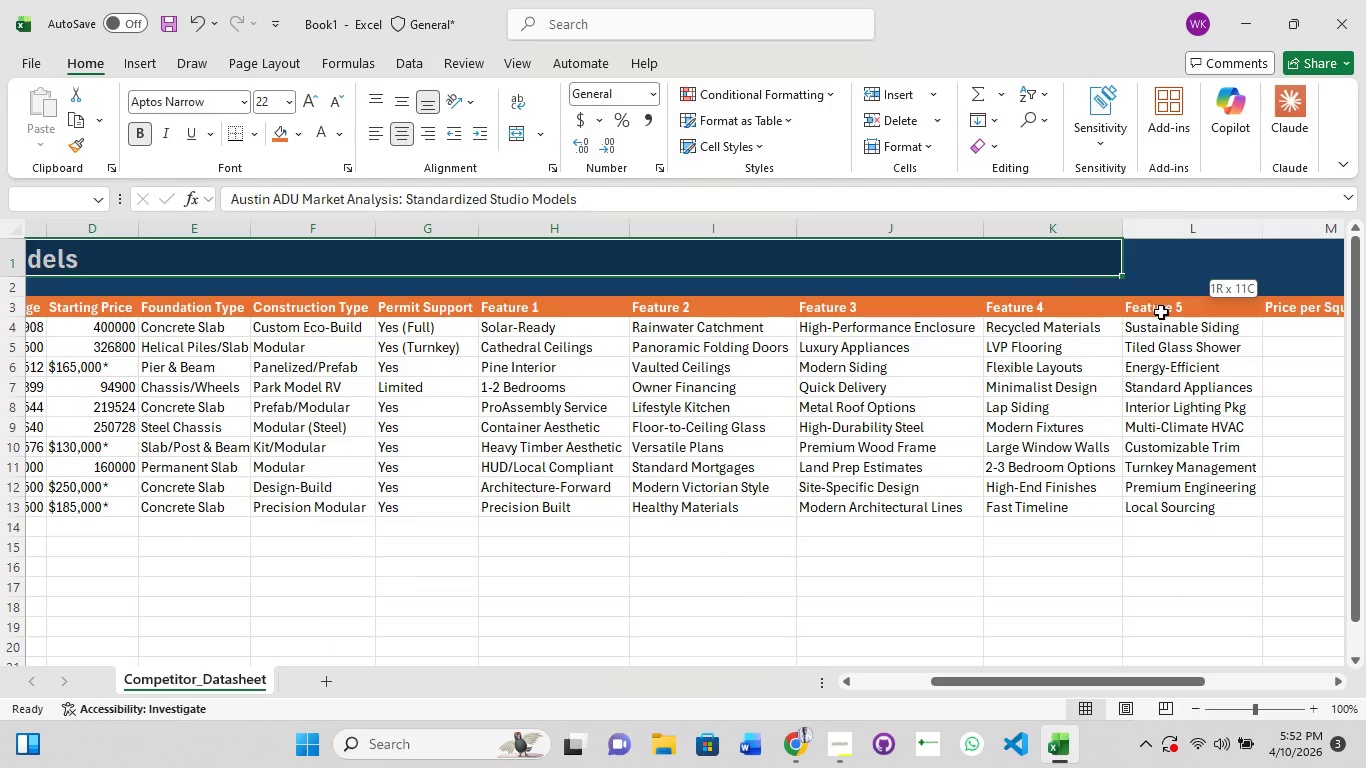 
key(Shift+ShiftLeft)
 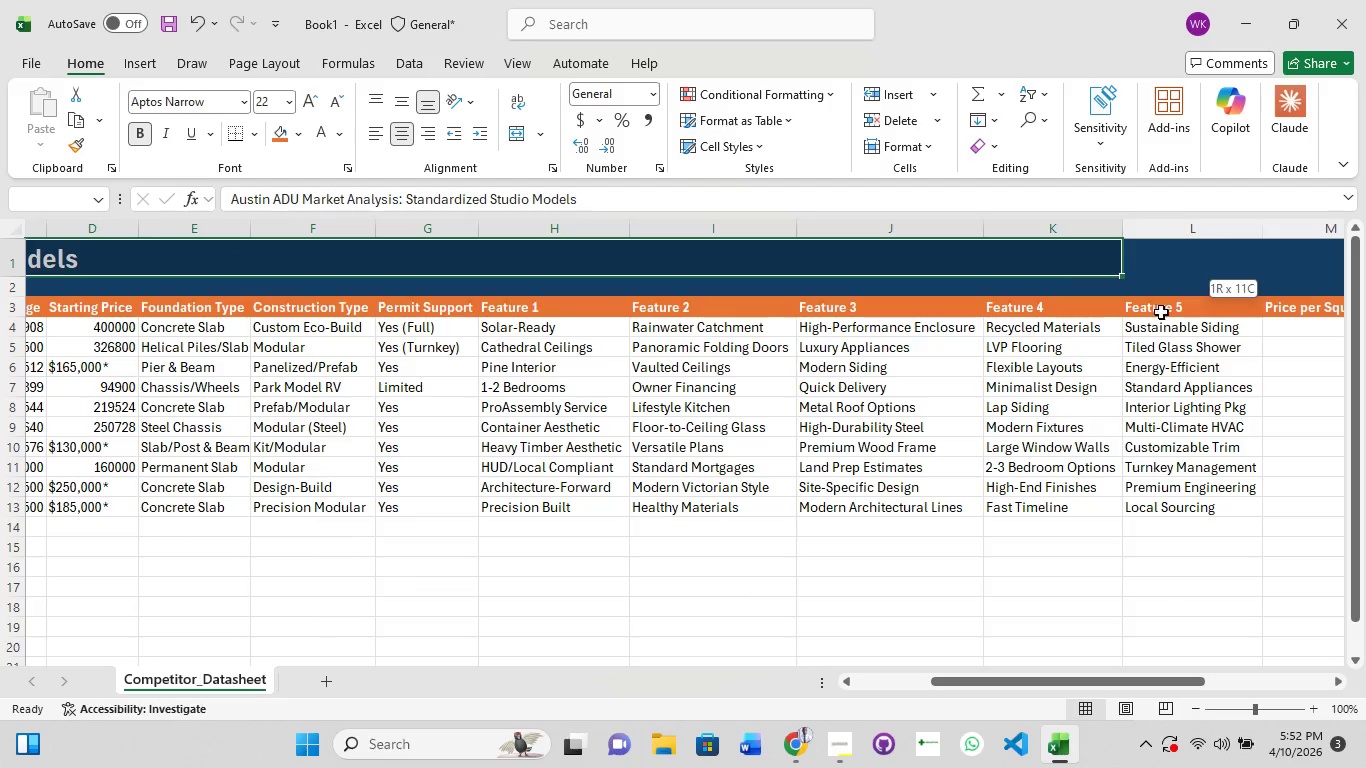 
key(Shift+ShiftLeft)
 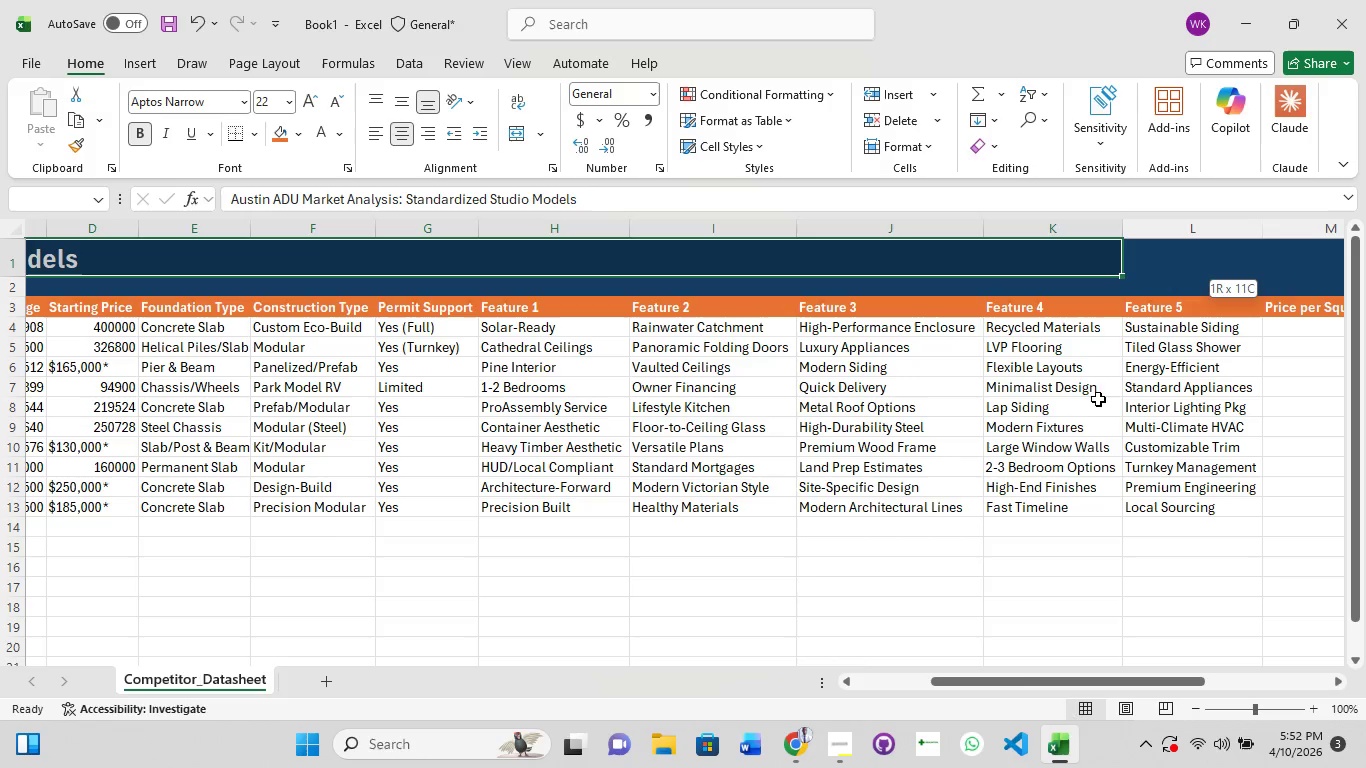 
key(Shift+ShiftLeft)
 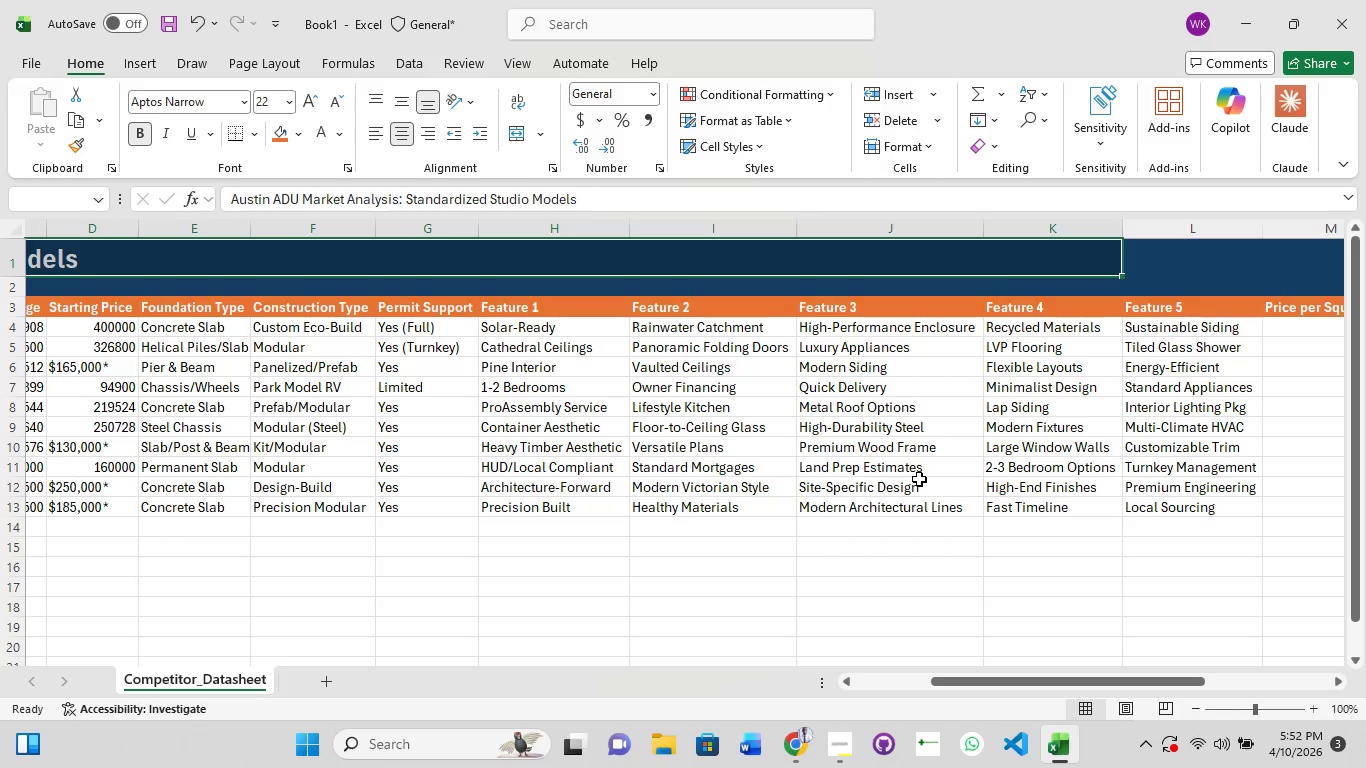 
key(Control+1)
 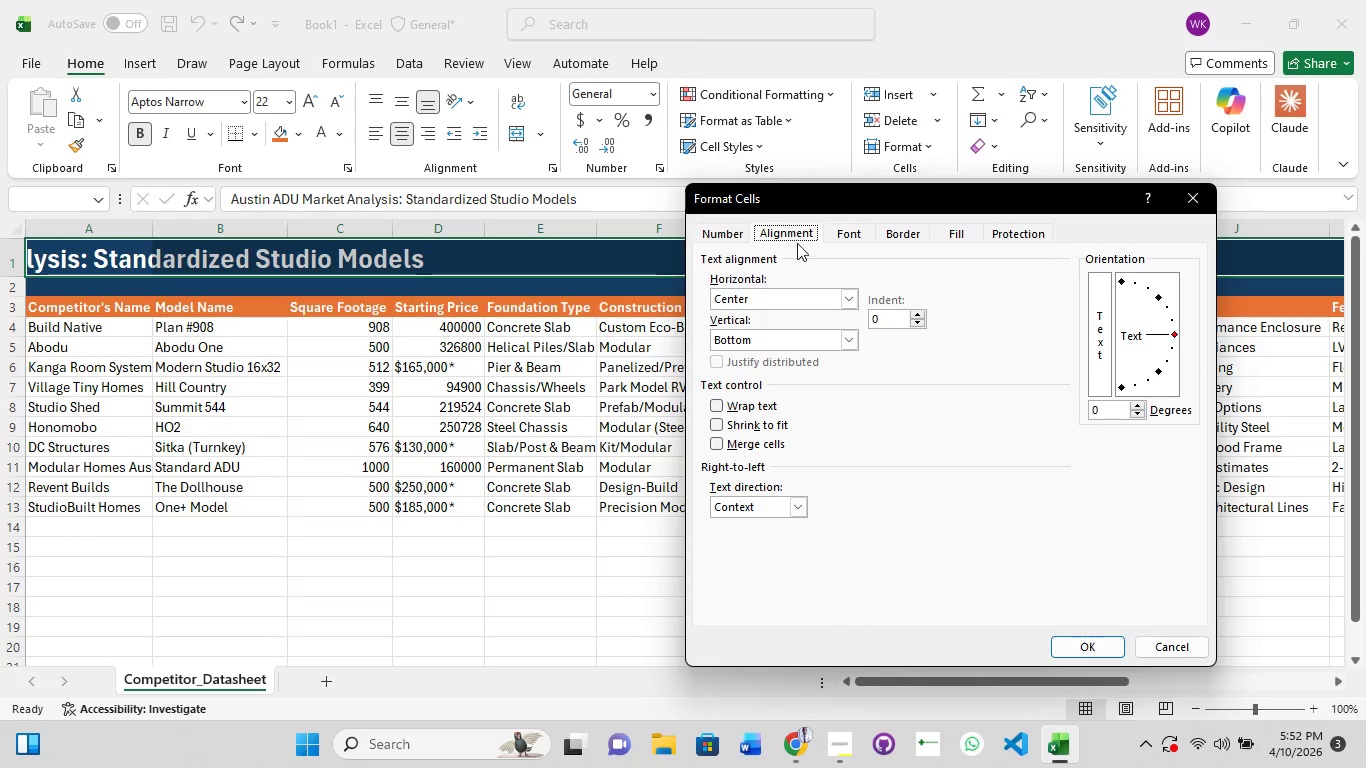 
left_click([855, 293])
 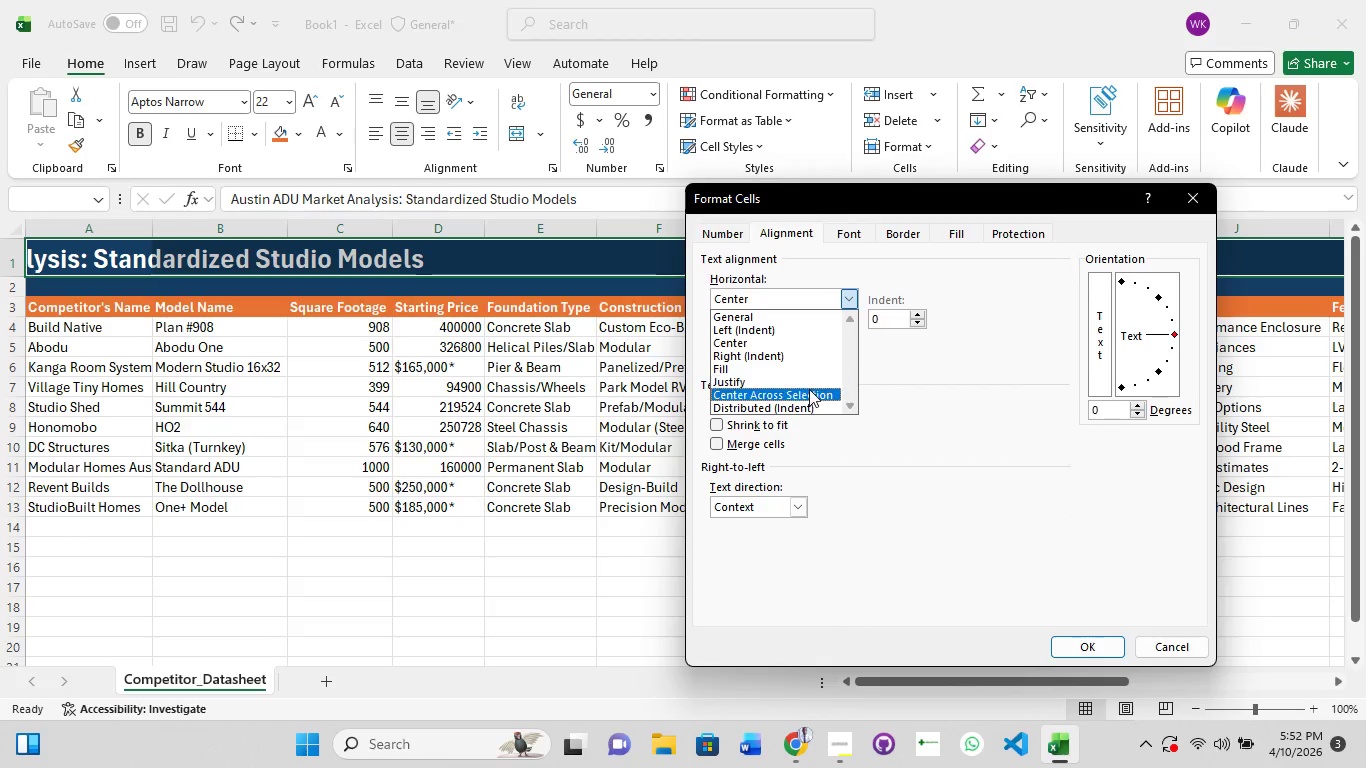 
left_click([809, 394])
 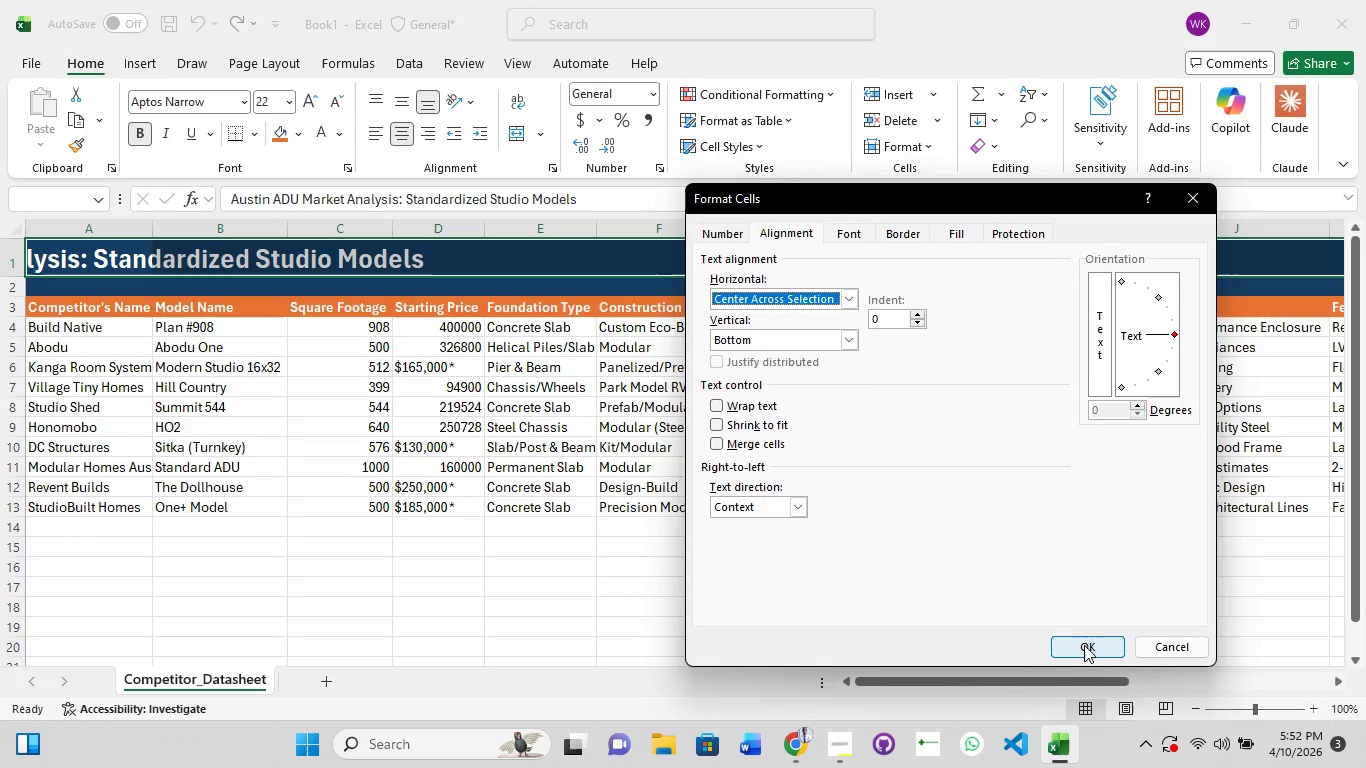 
left_click([1084, 645])
 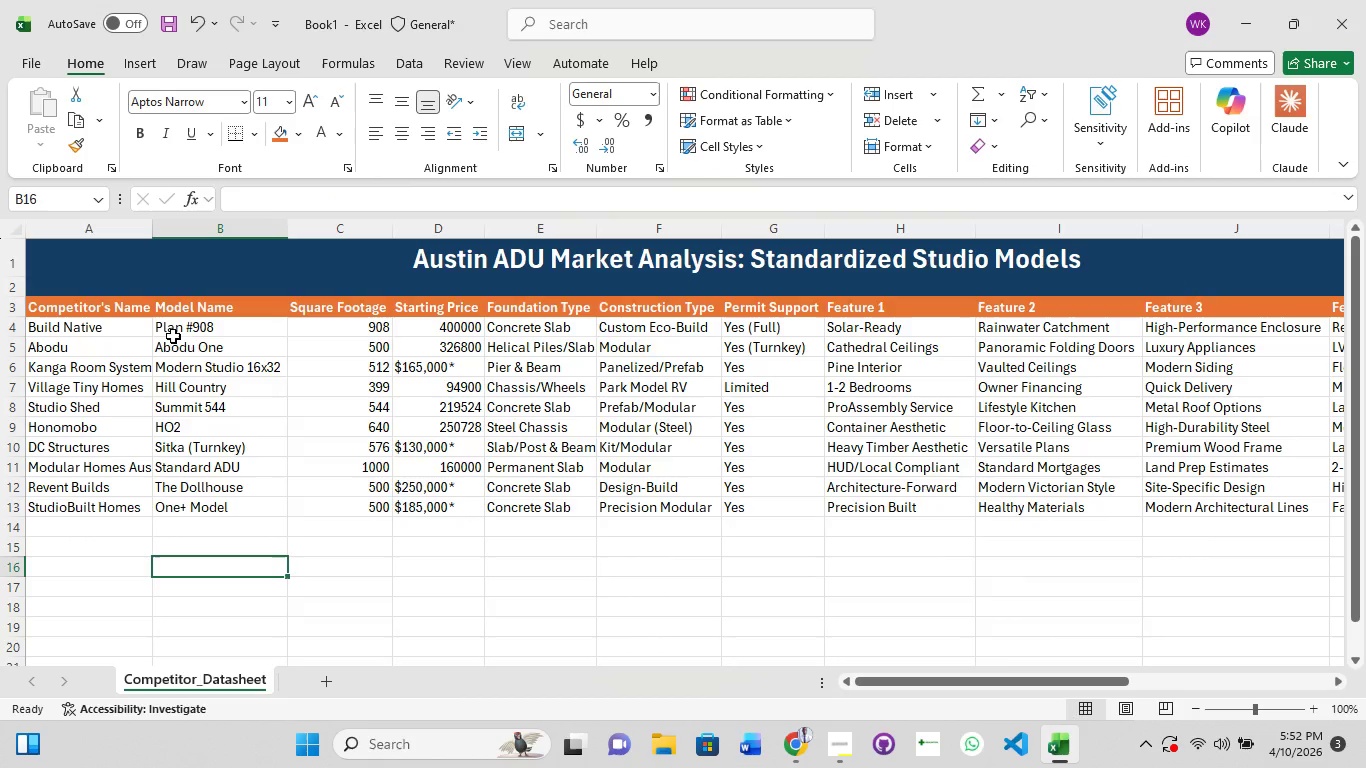 
left_click([88, 329])
 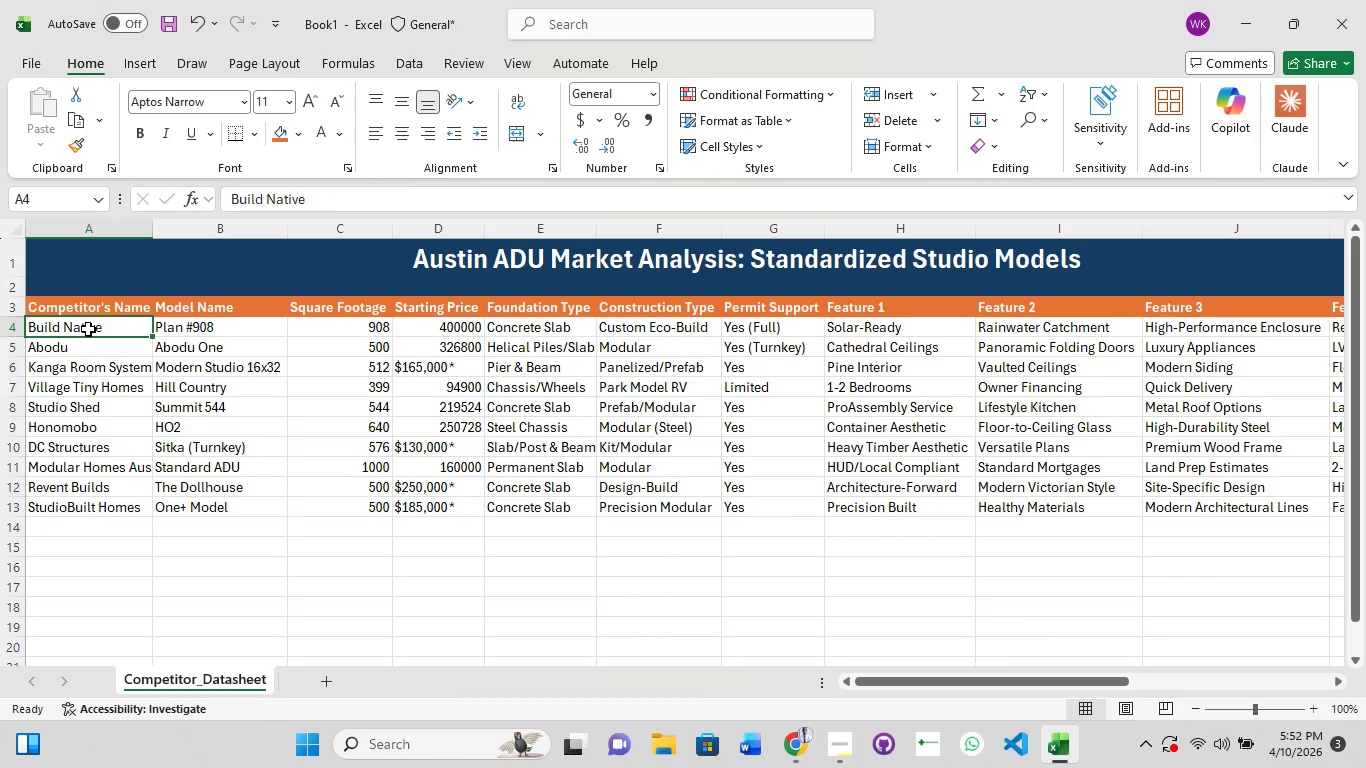 
hold_key(key=ShiftLeft, duration=1.5)
left_click_drag(start_coordinate=[88, 329], to_coordinate=[161, 342])
 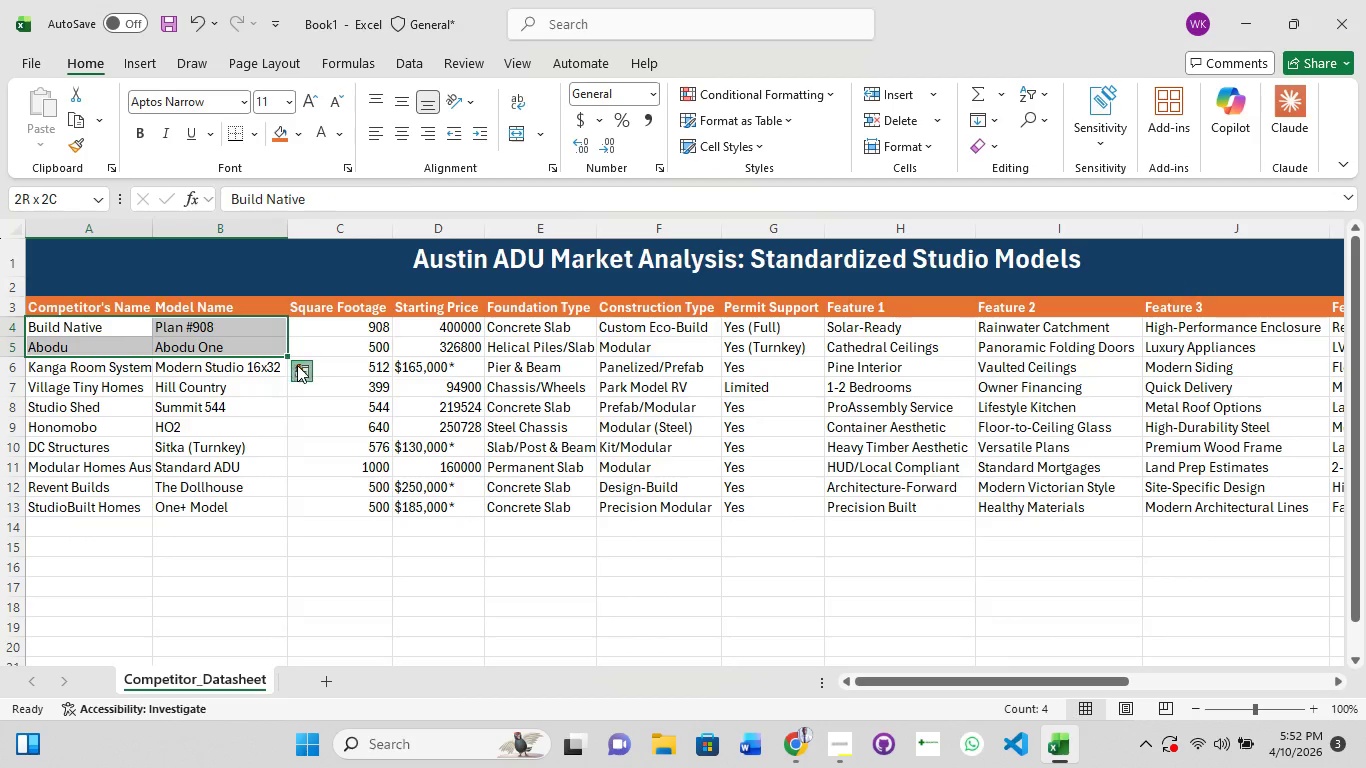 
left_click_drag(start_coordinate=[293, 364], to_coordinate=[309, 371])
 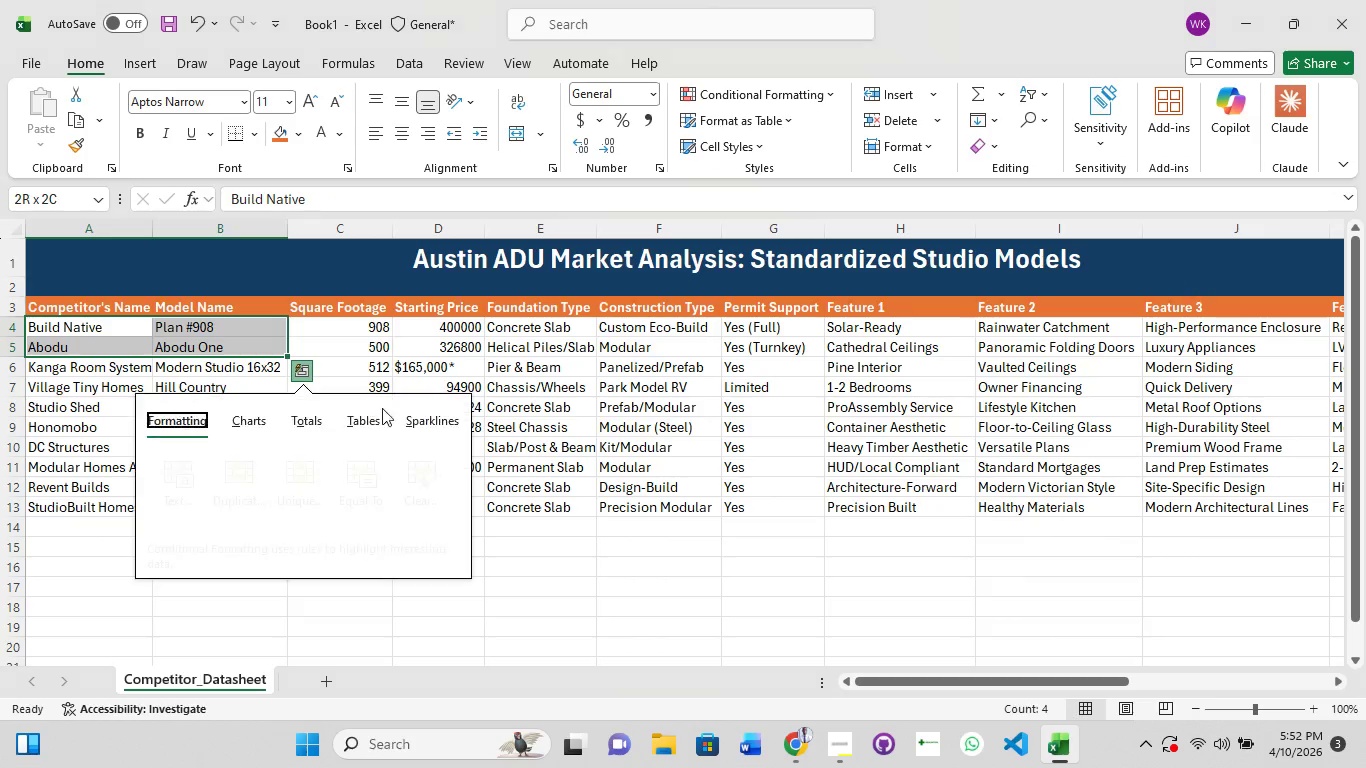 
left_click_drag(start_coordinate=[371, 403], to_coordinate=[395, 418])
 